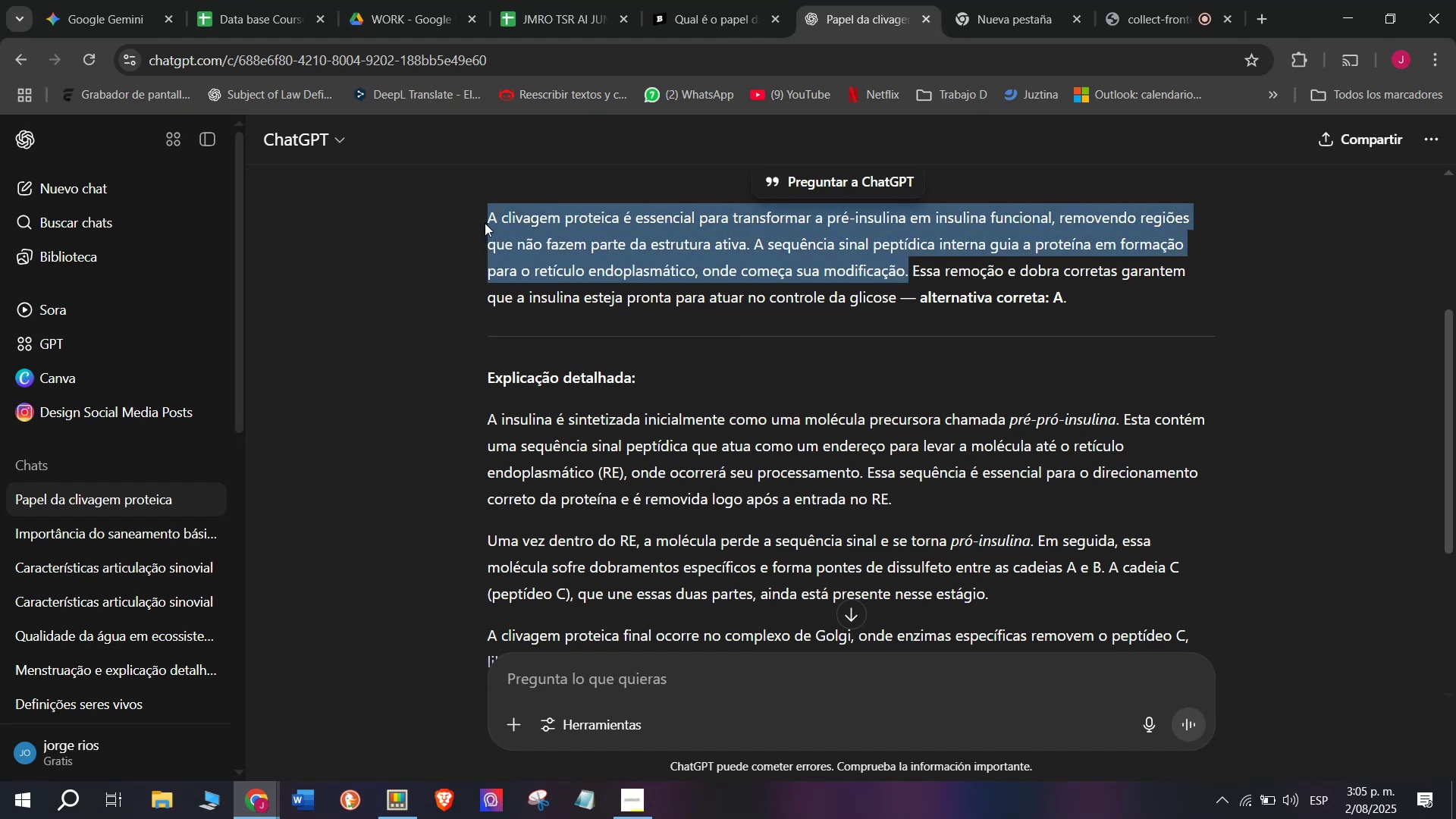 
key(Control+C)
 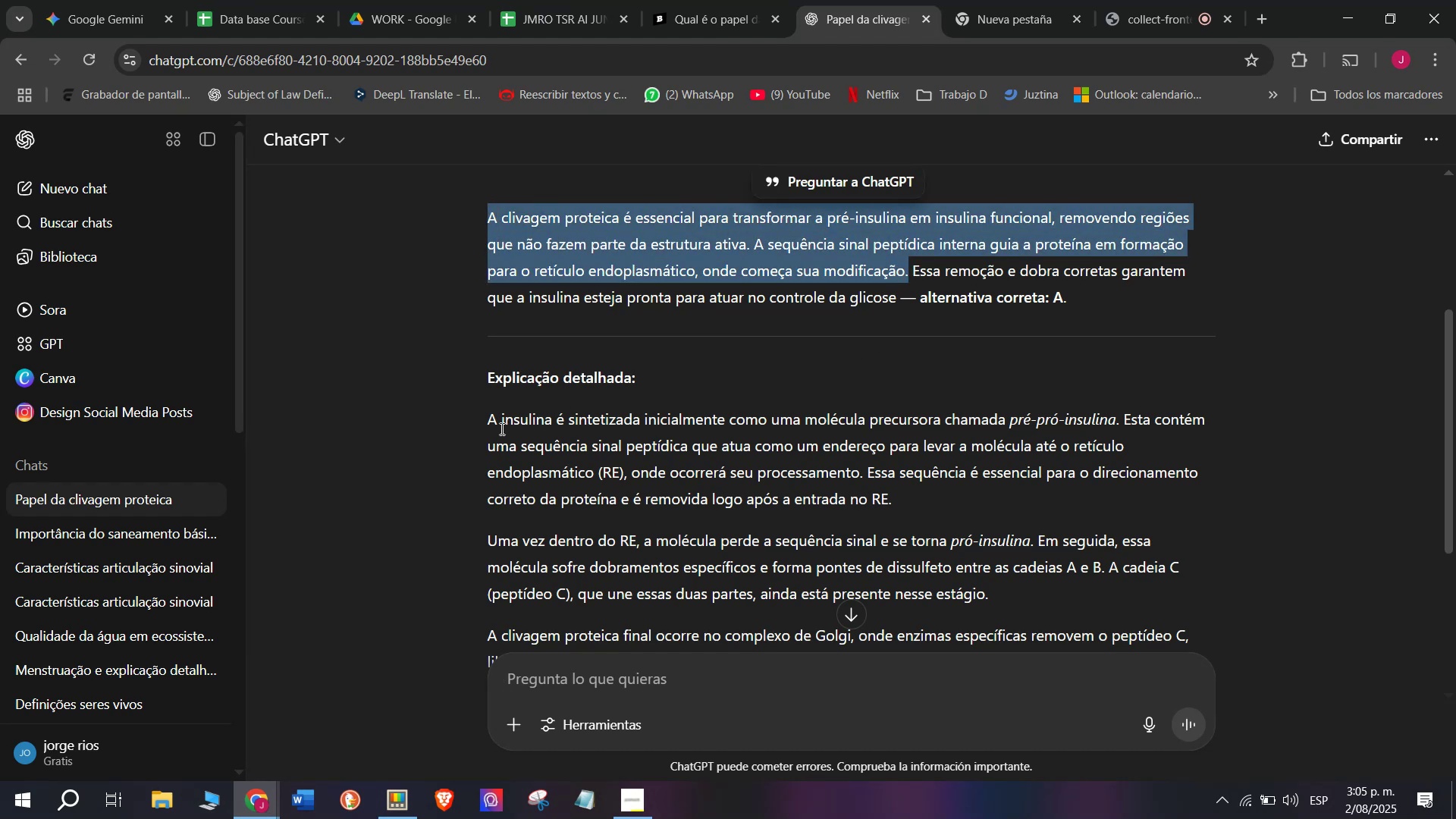 
left_click_drag(start_coordinate=[473, 419], to_coordinate=[1012, 384])
 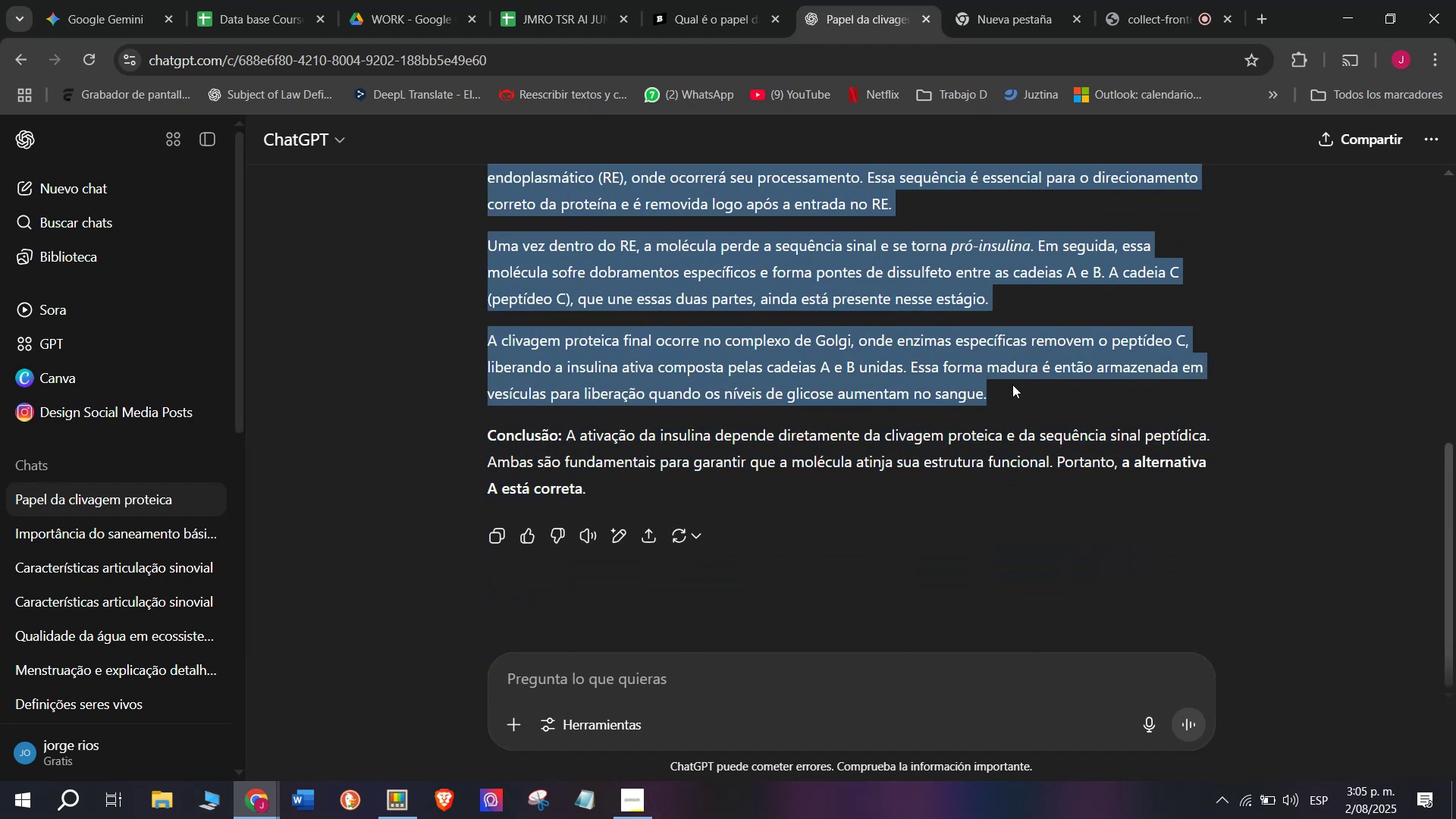 
key(Control+ControlLeft)
 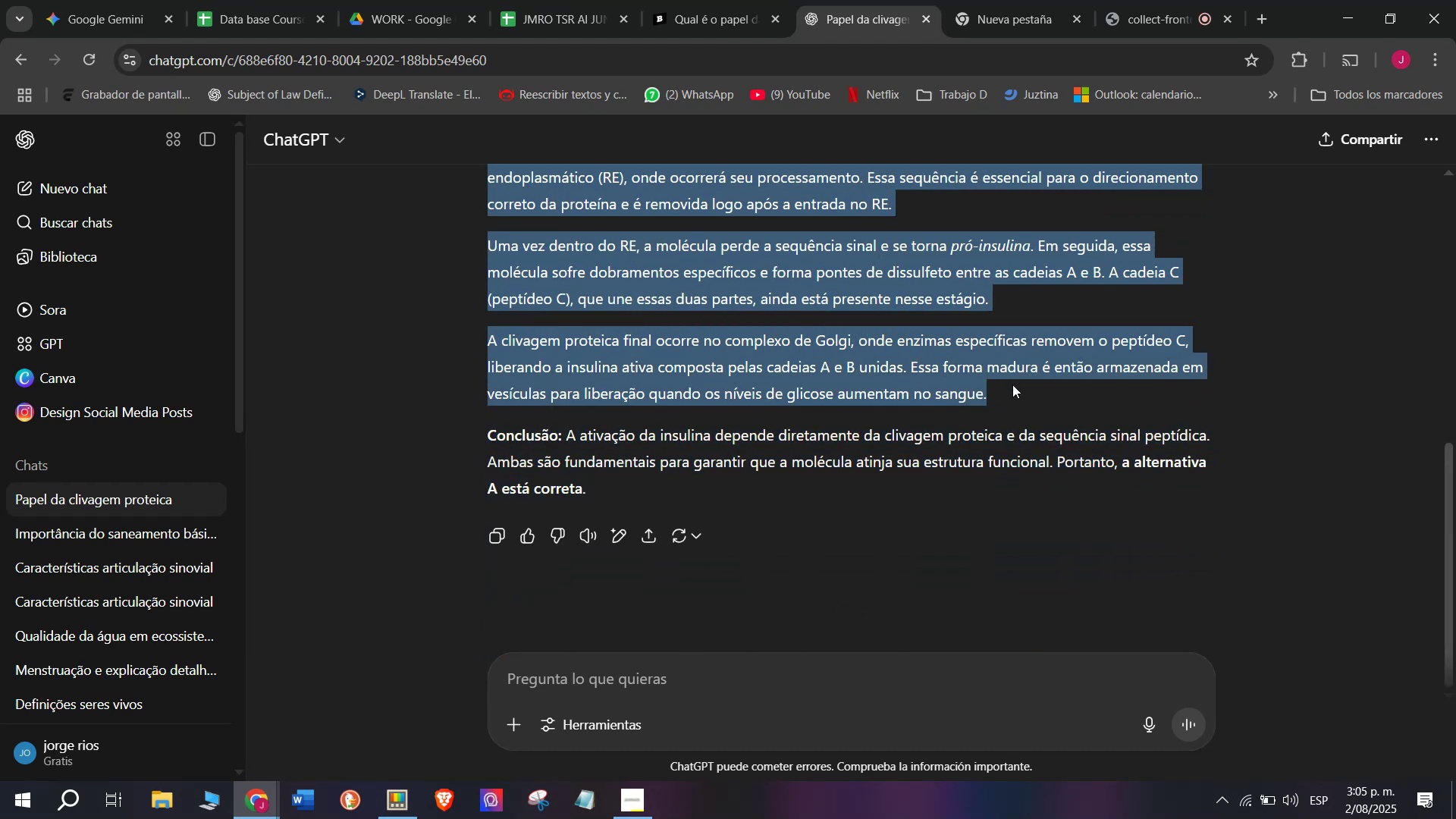 
key(Control+C)
 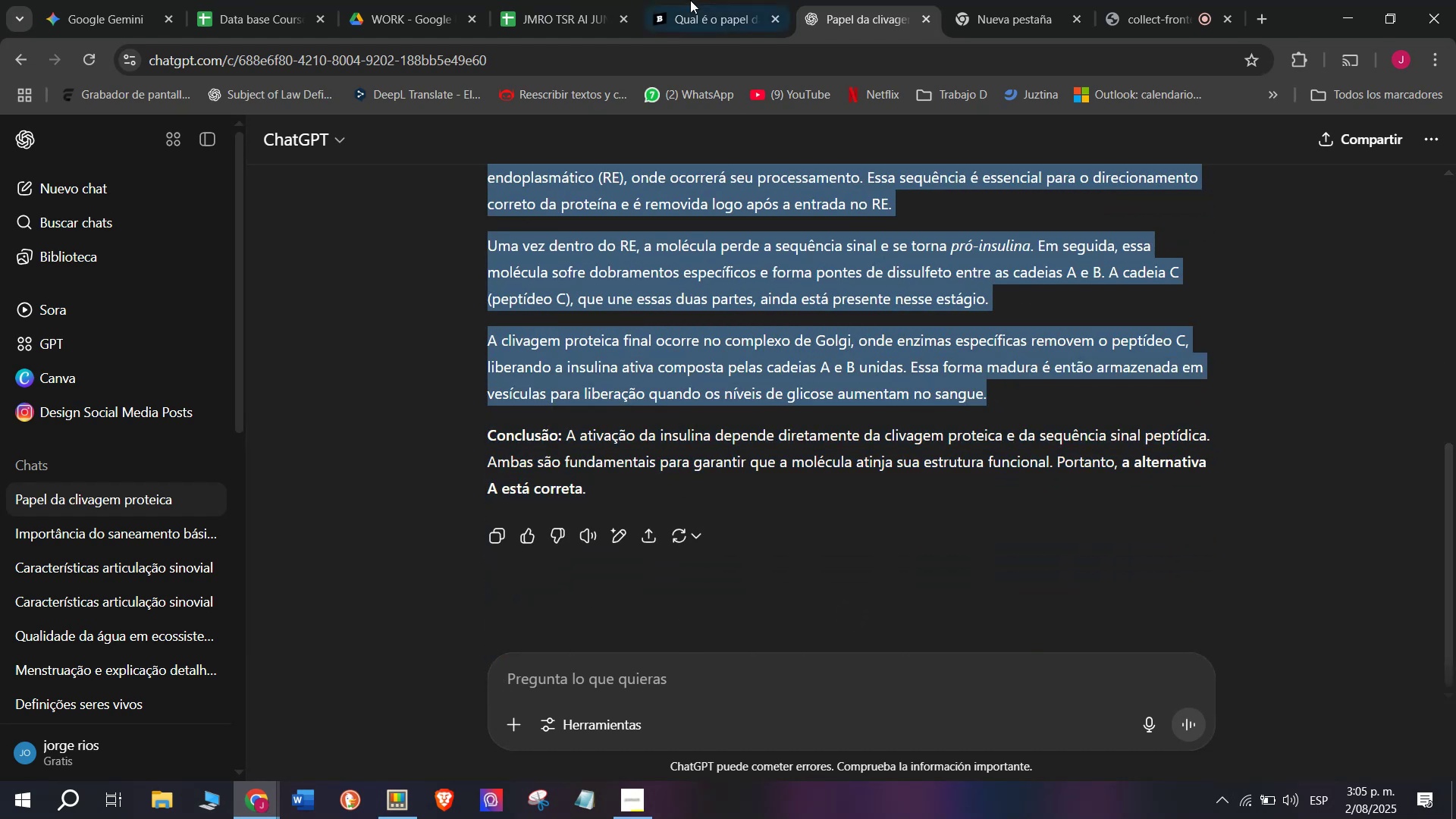 
left_click([684, 0])
 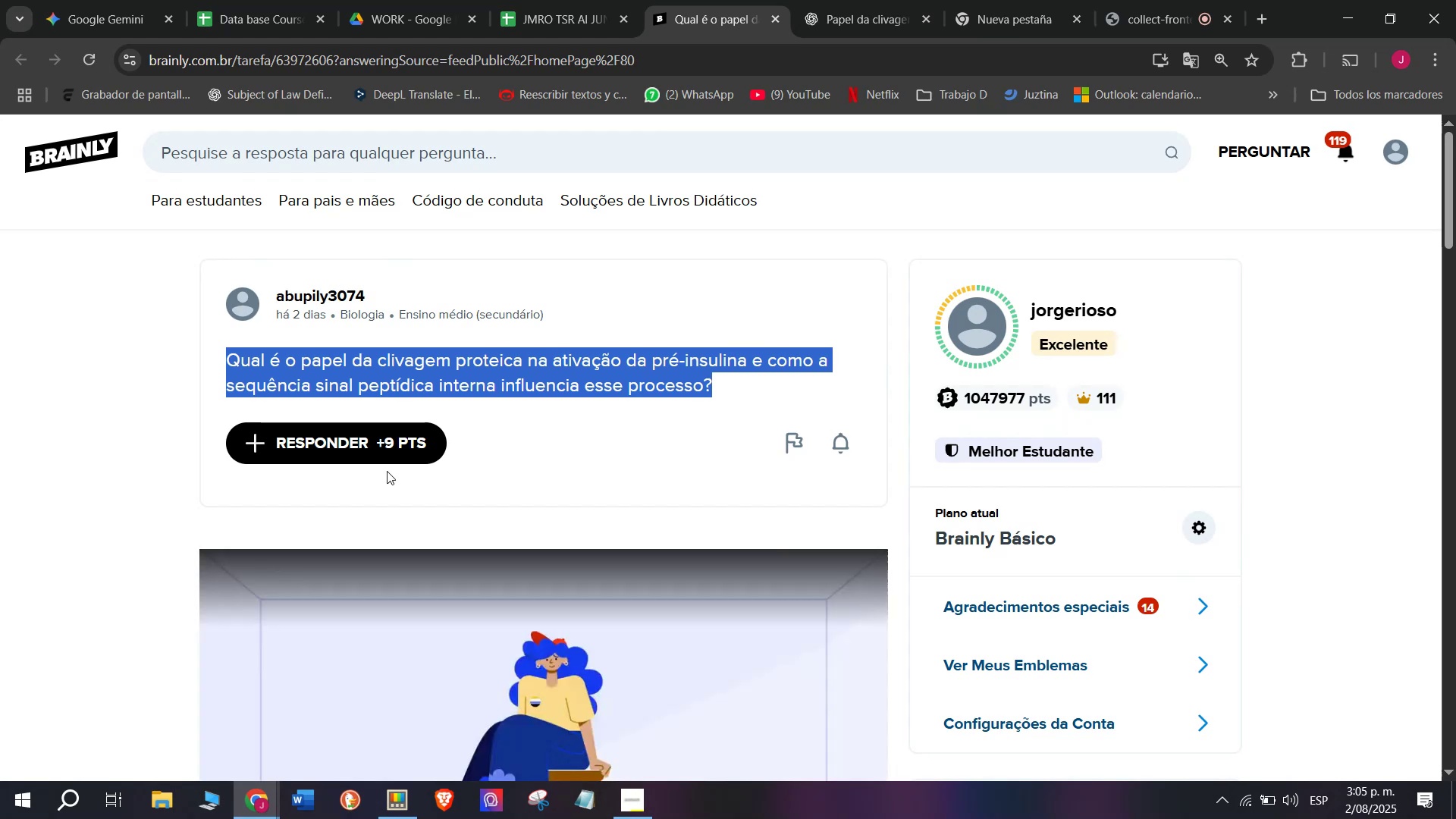 
left_click([387, 475])
 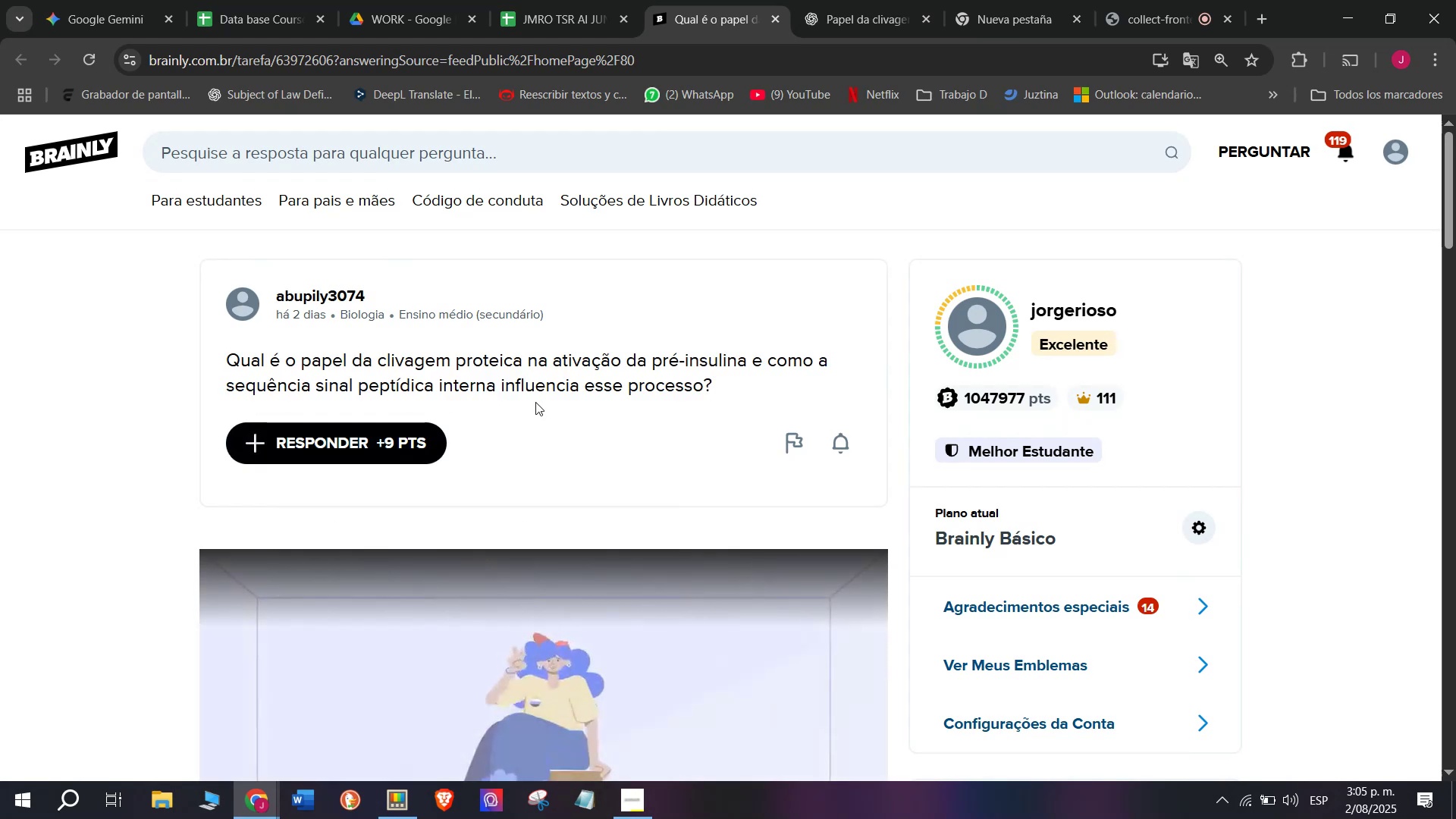 
left_click_drag(start_coordinate=[728, 388], to_coordinate=[198, 353])
 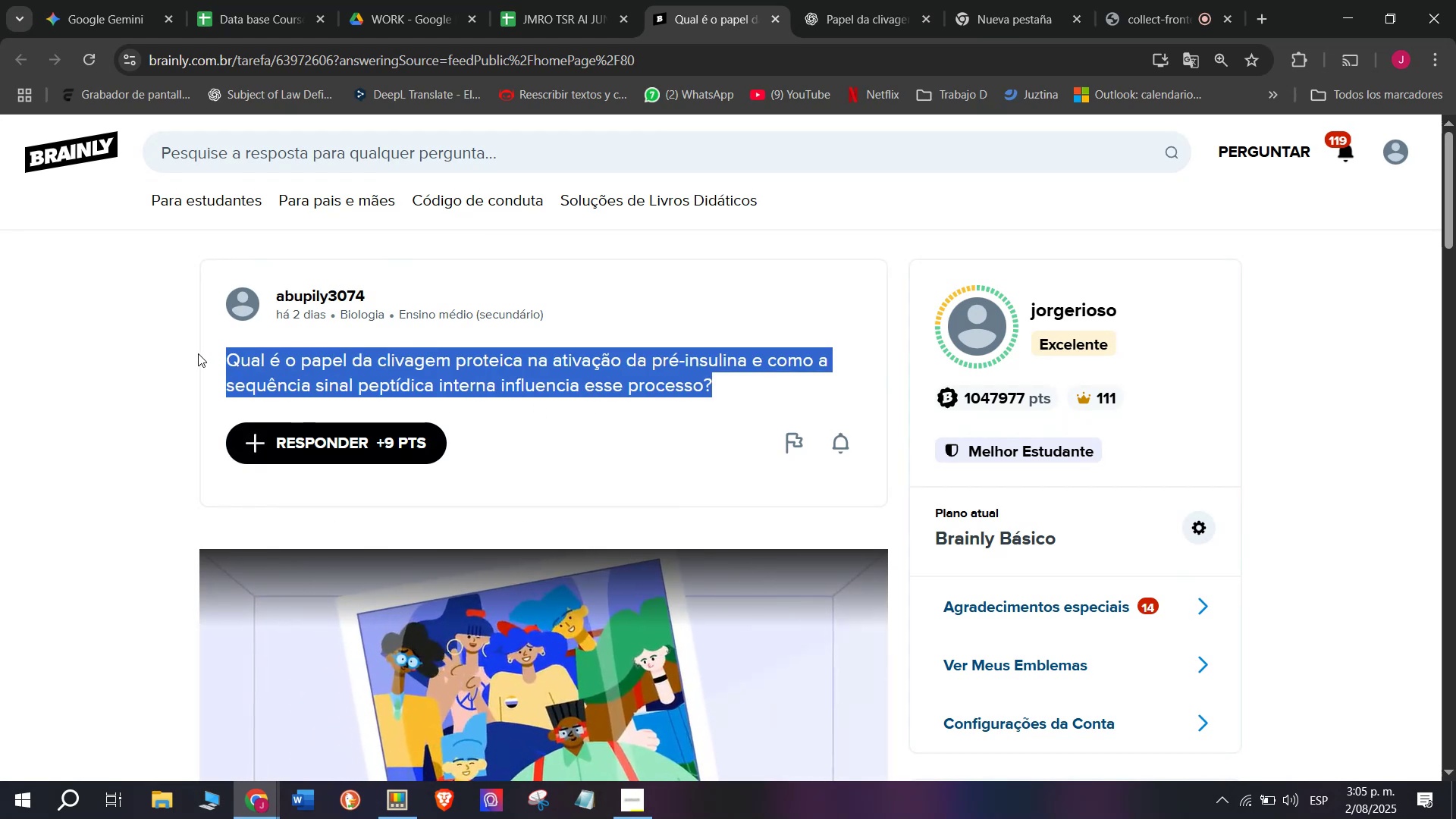 
key(Control+C)
 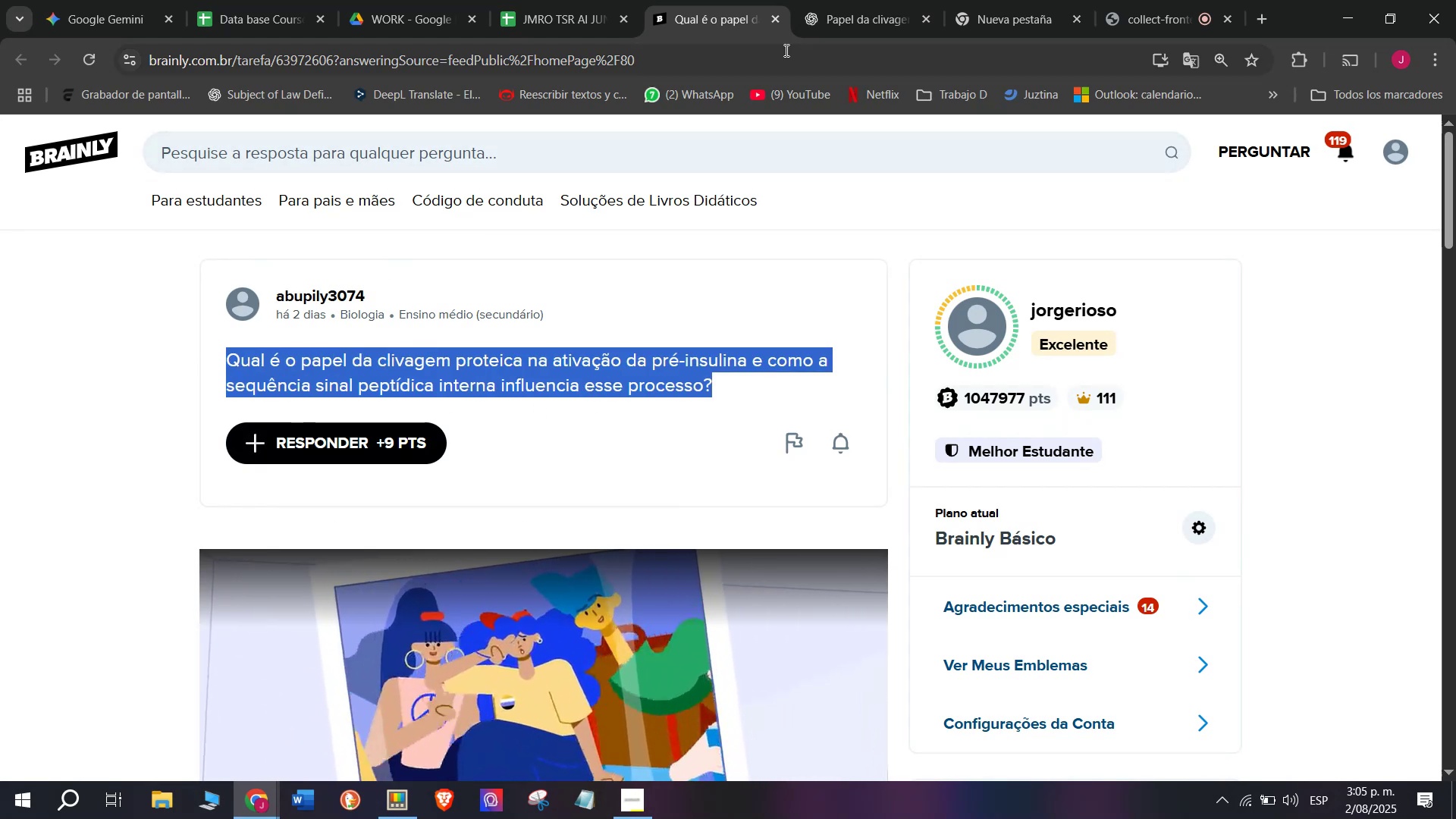 
left_click([852, 2])
 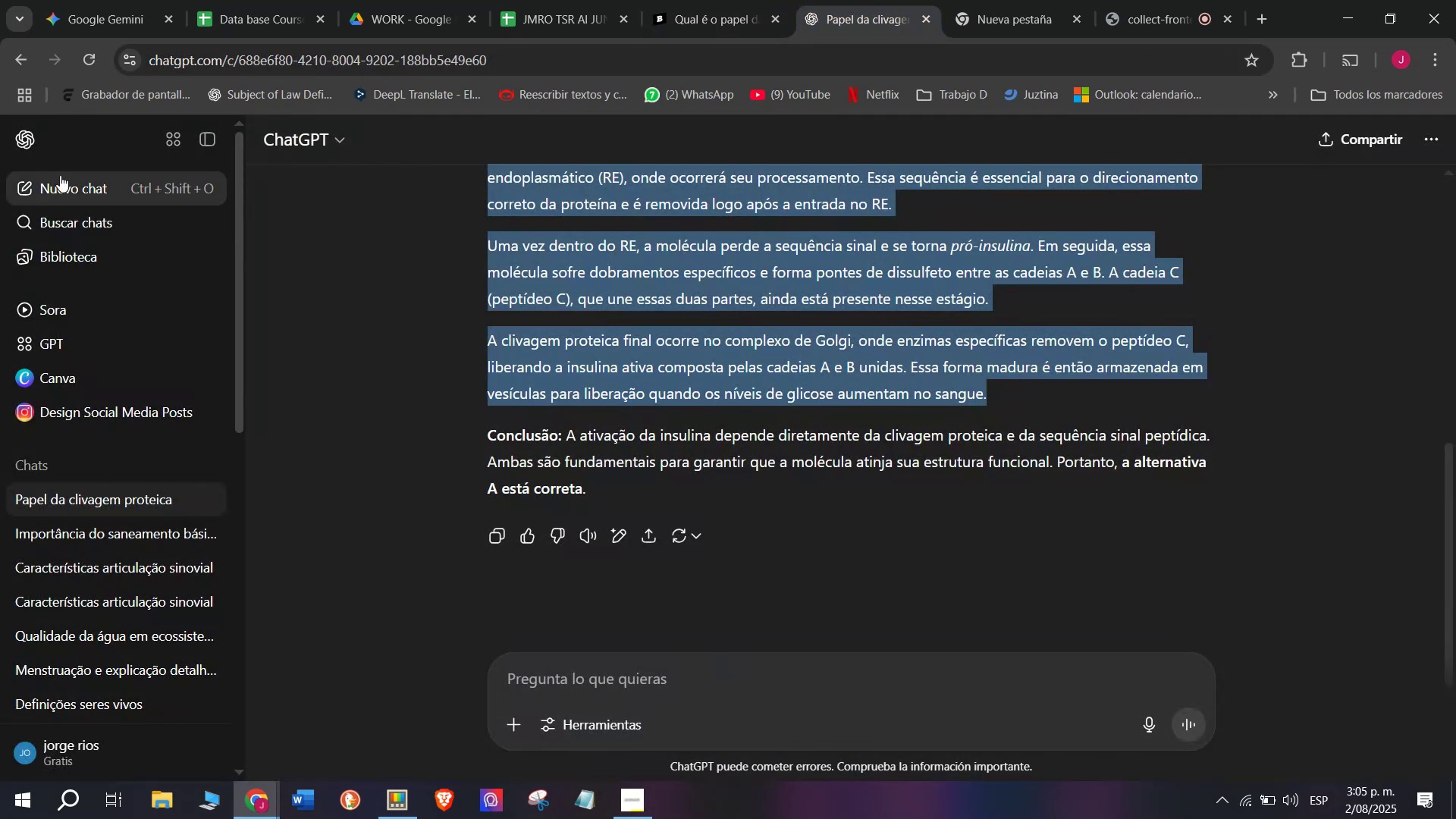 
left_click([60, 176])
 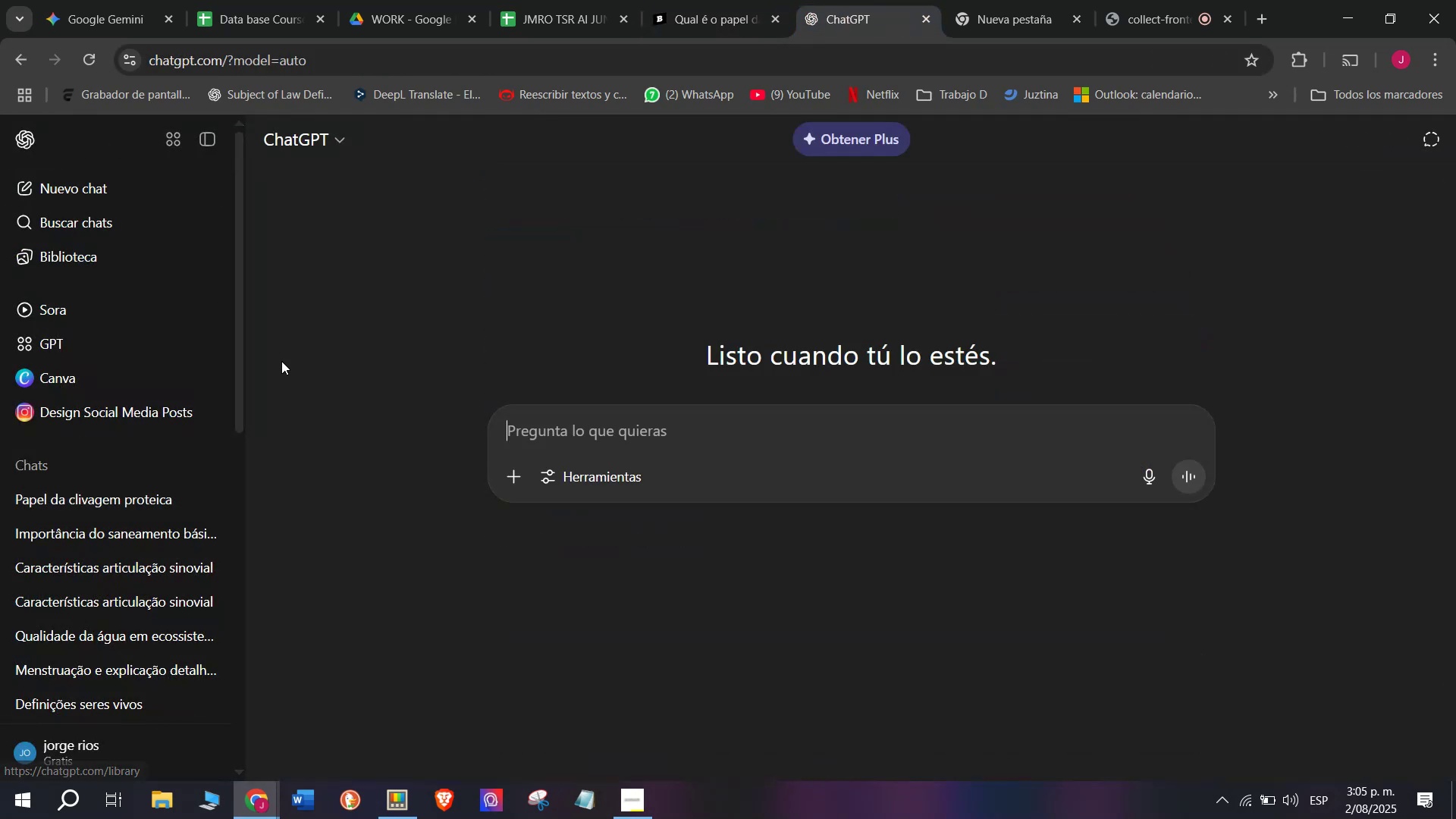 
key(Meta+MetaLeft)
 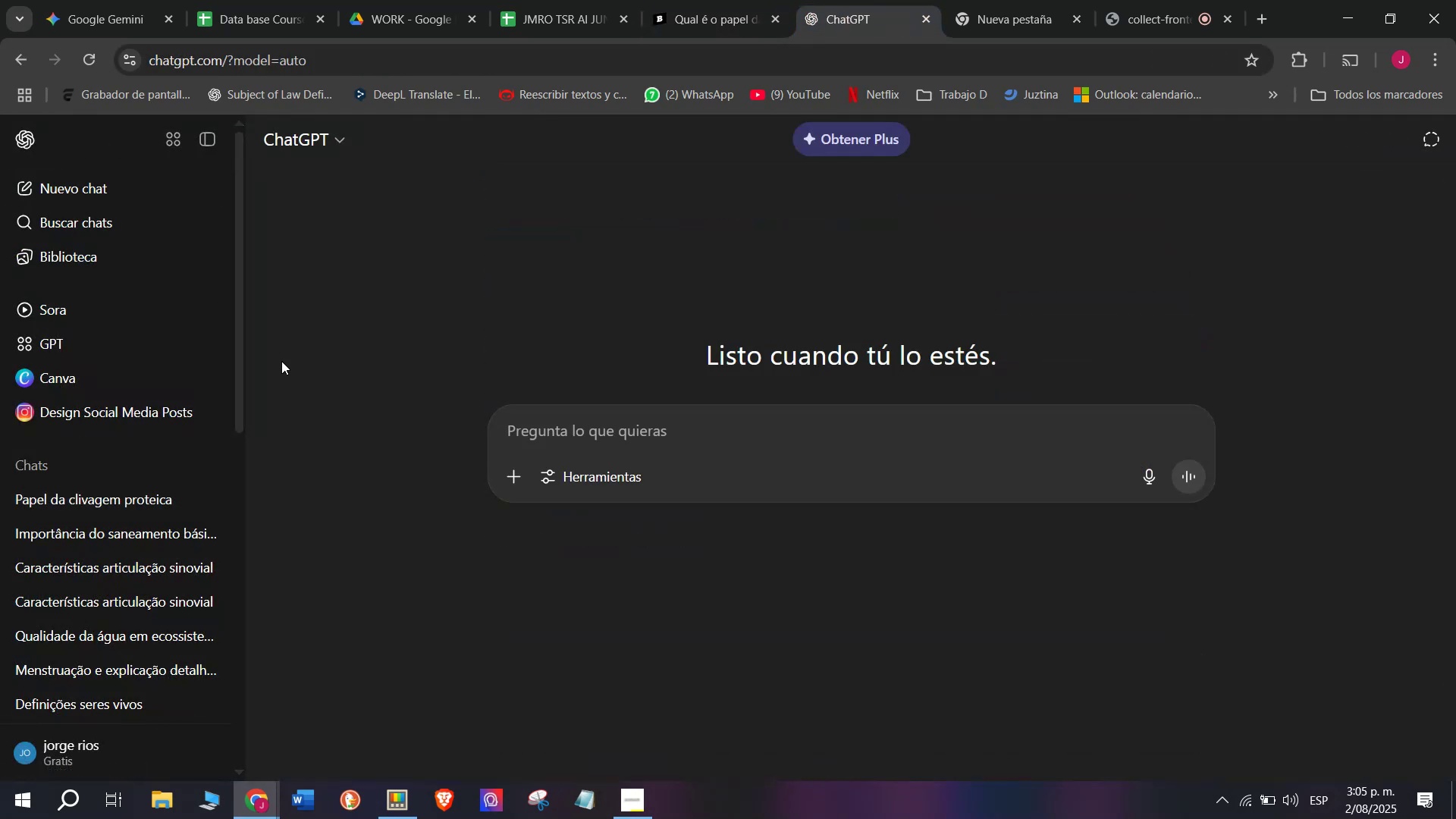 
key(Meta+V)
 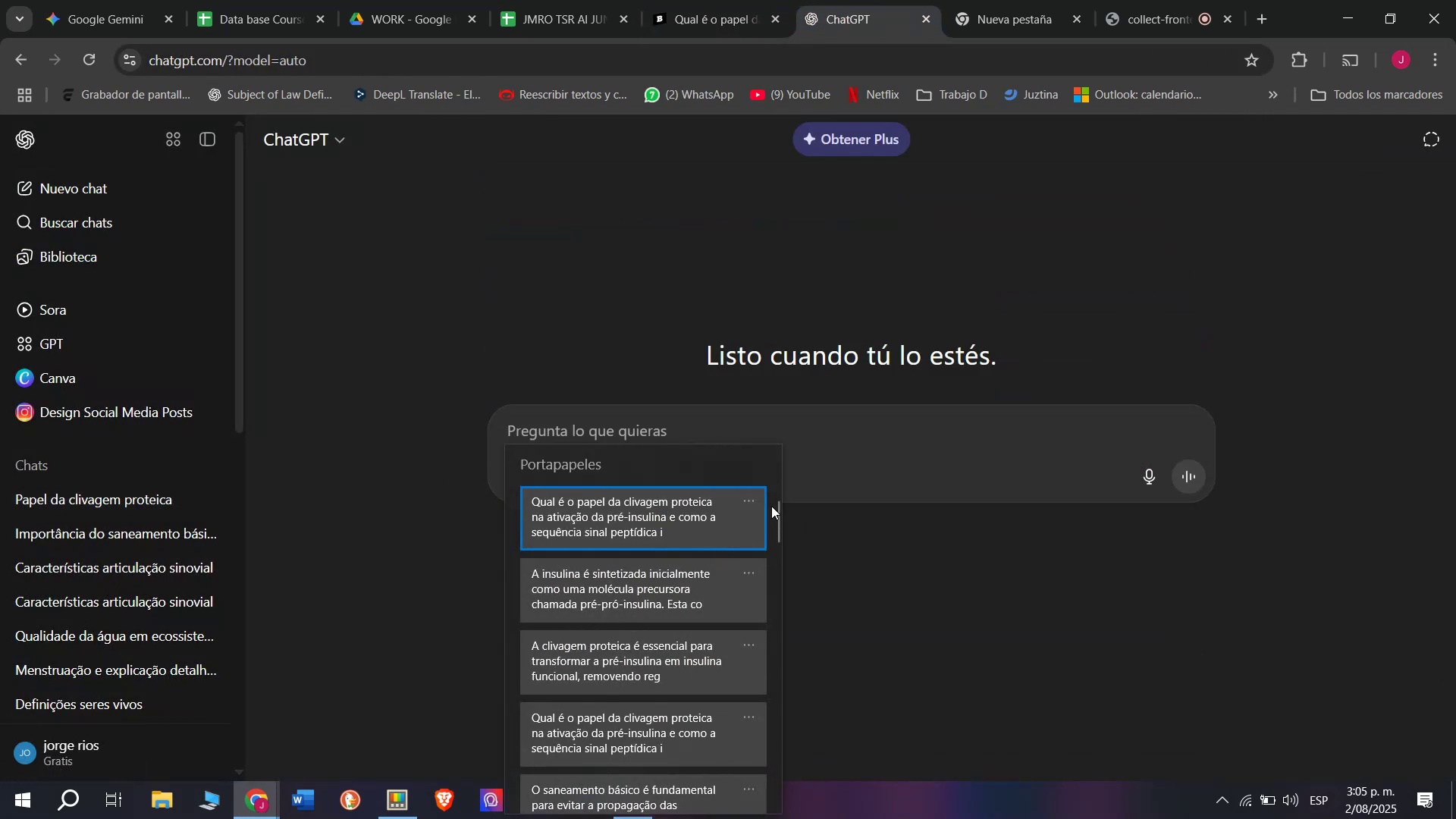 
left_click_drag(start_coordinate=[771, 508], to_coordinate=[745, 818])
 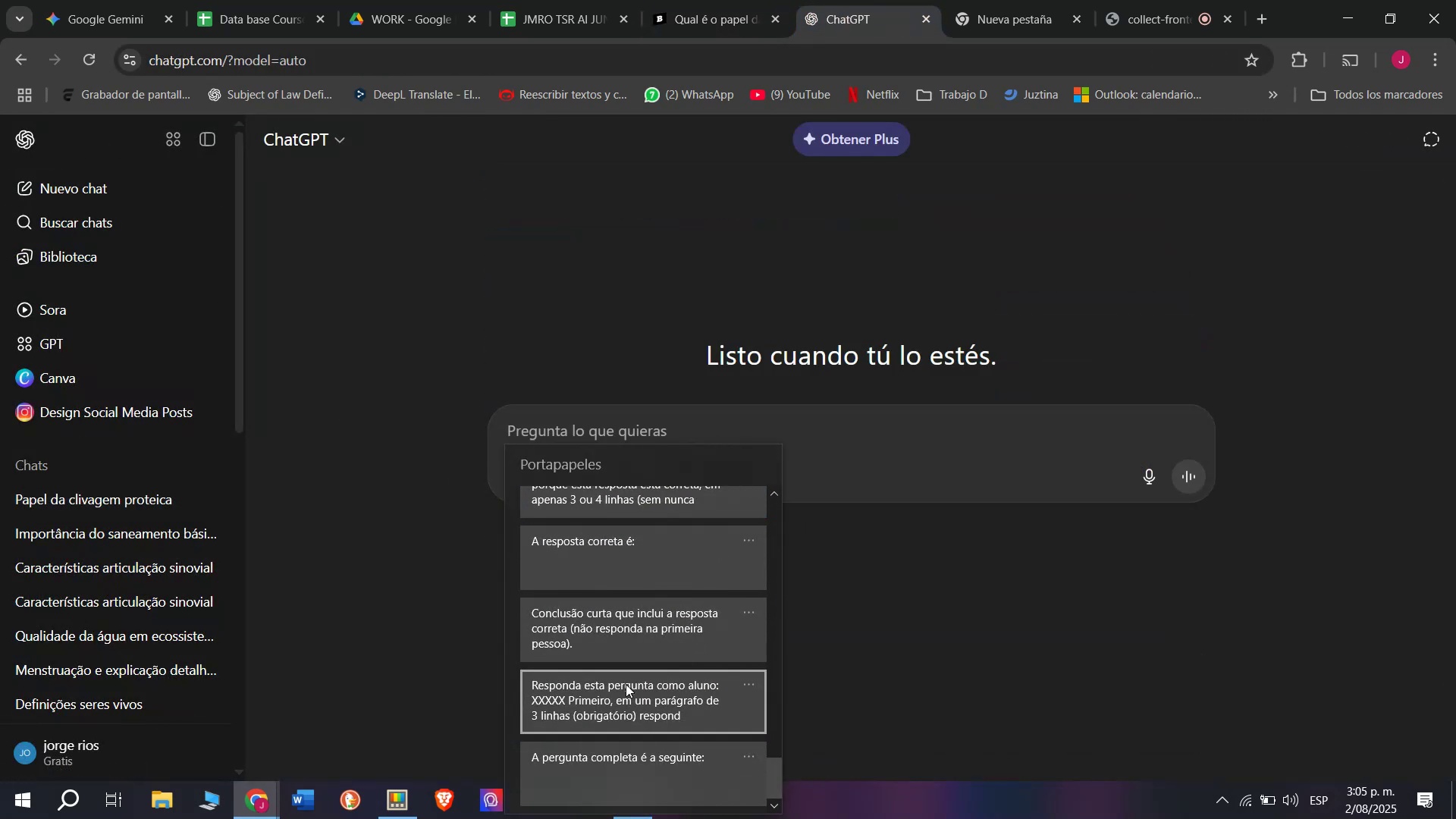 
key(Control+ControlLeft)
 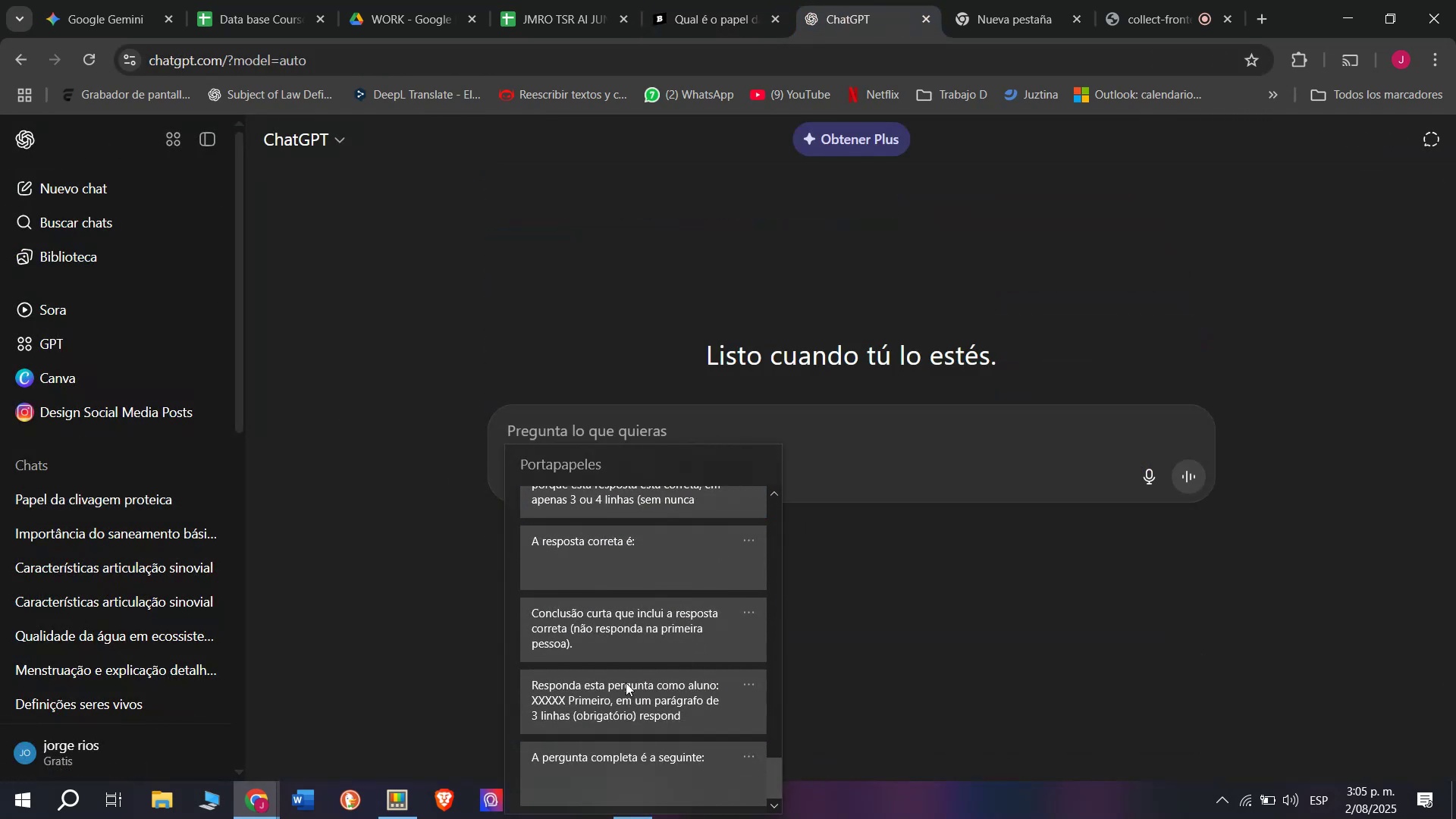 
key(Control+V)
 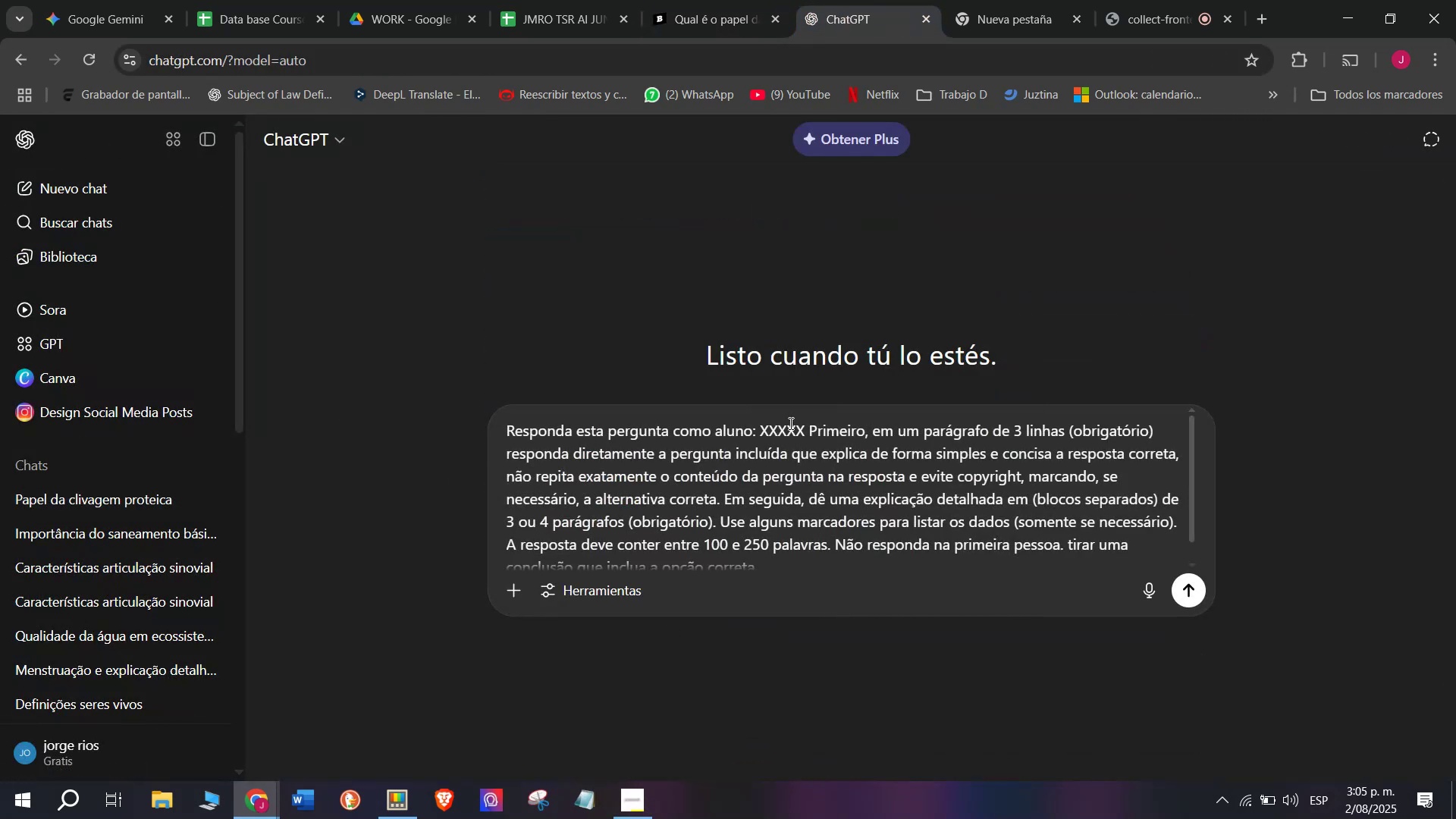 
left_click_drag(start_coordinate=[808, 431], to_coordinate=[760, 428])
 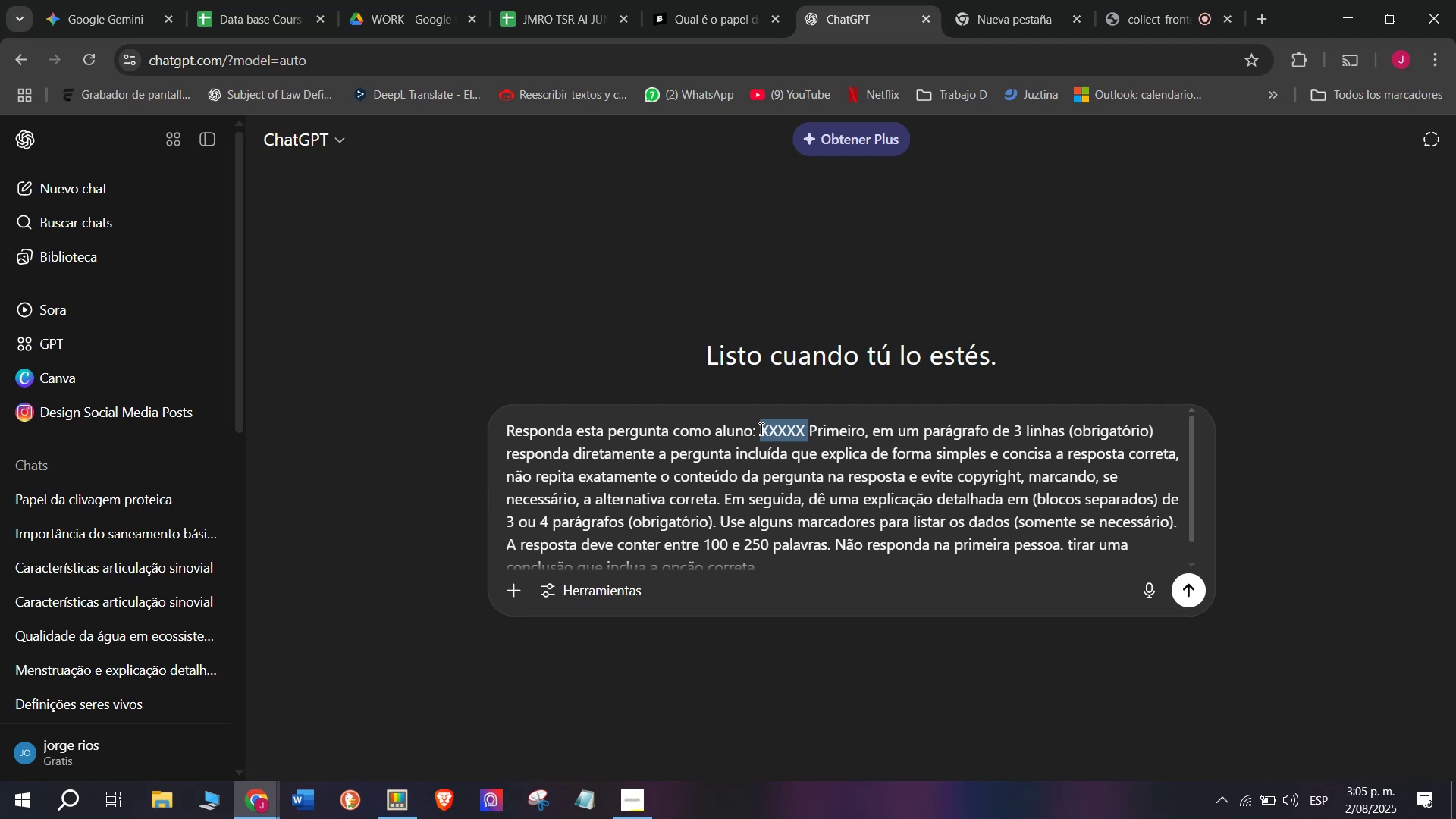 
key(Meta+MetaLeft)
 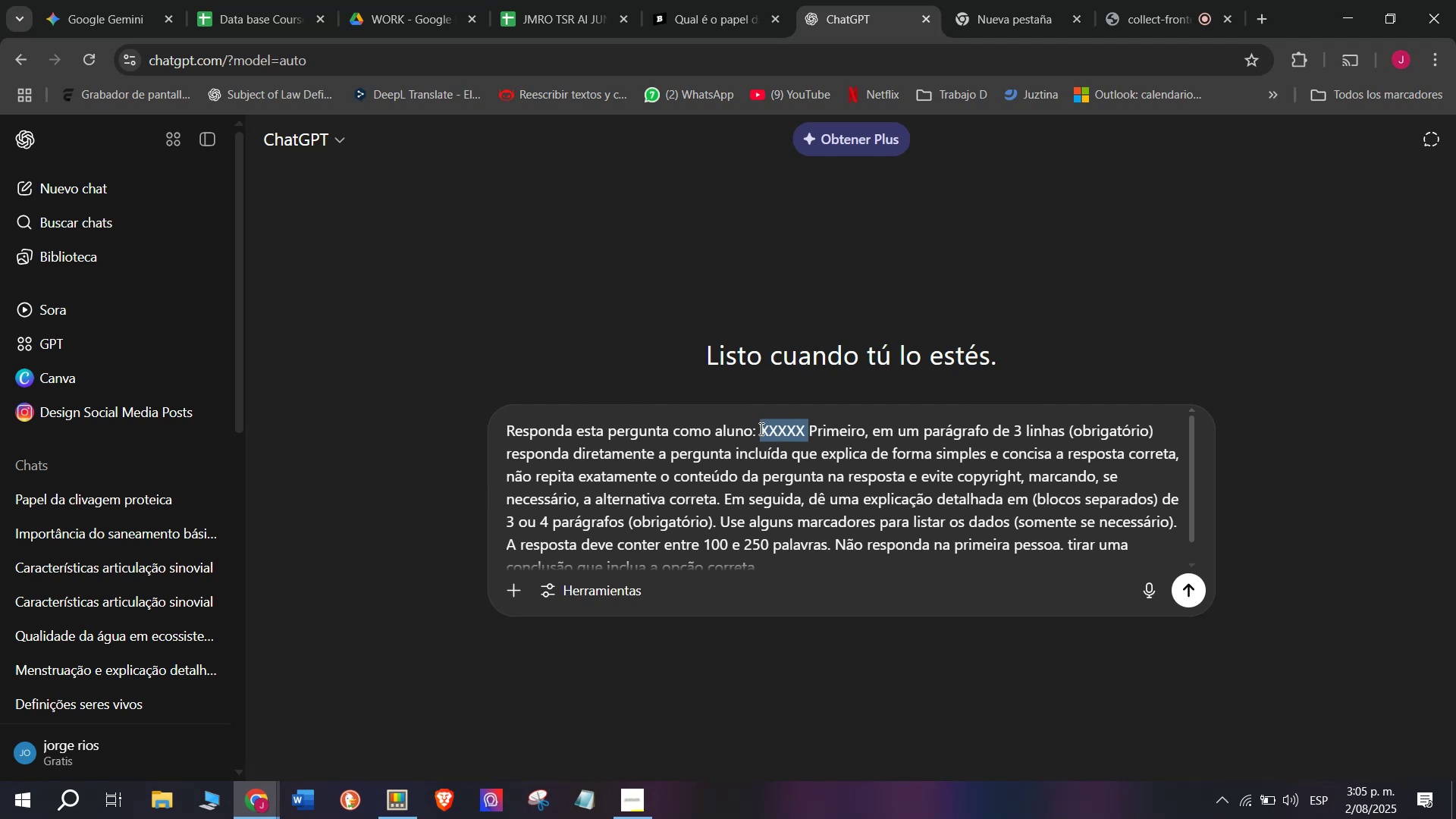 
key(Meta+V)
 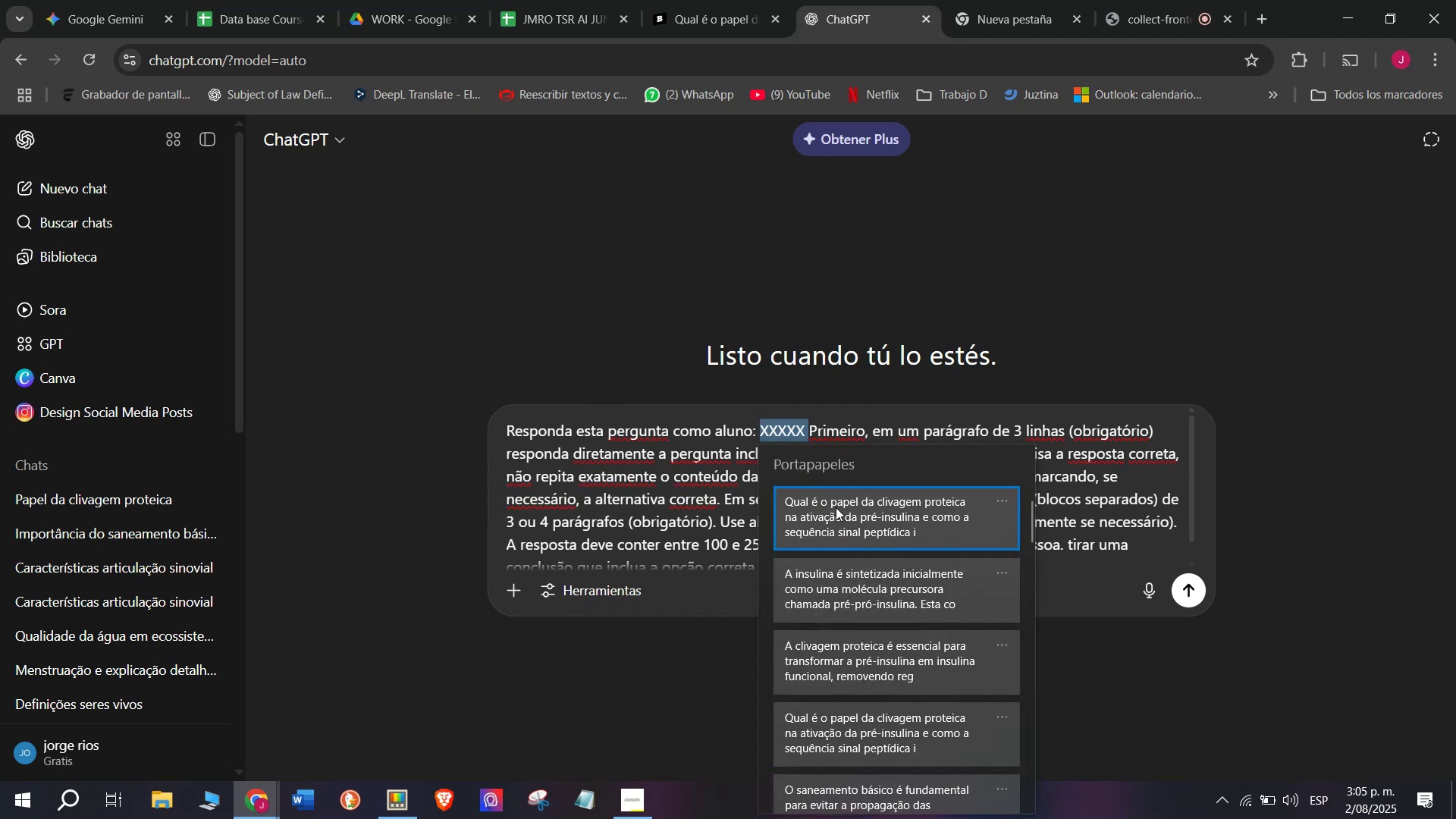 
key(Control+ControlLeft)
 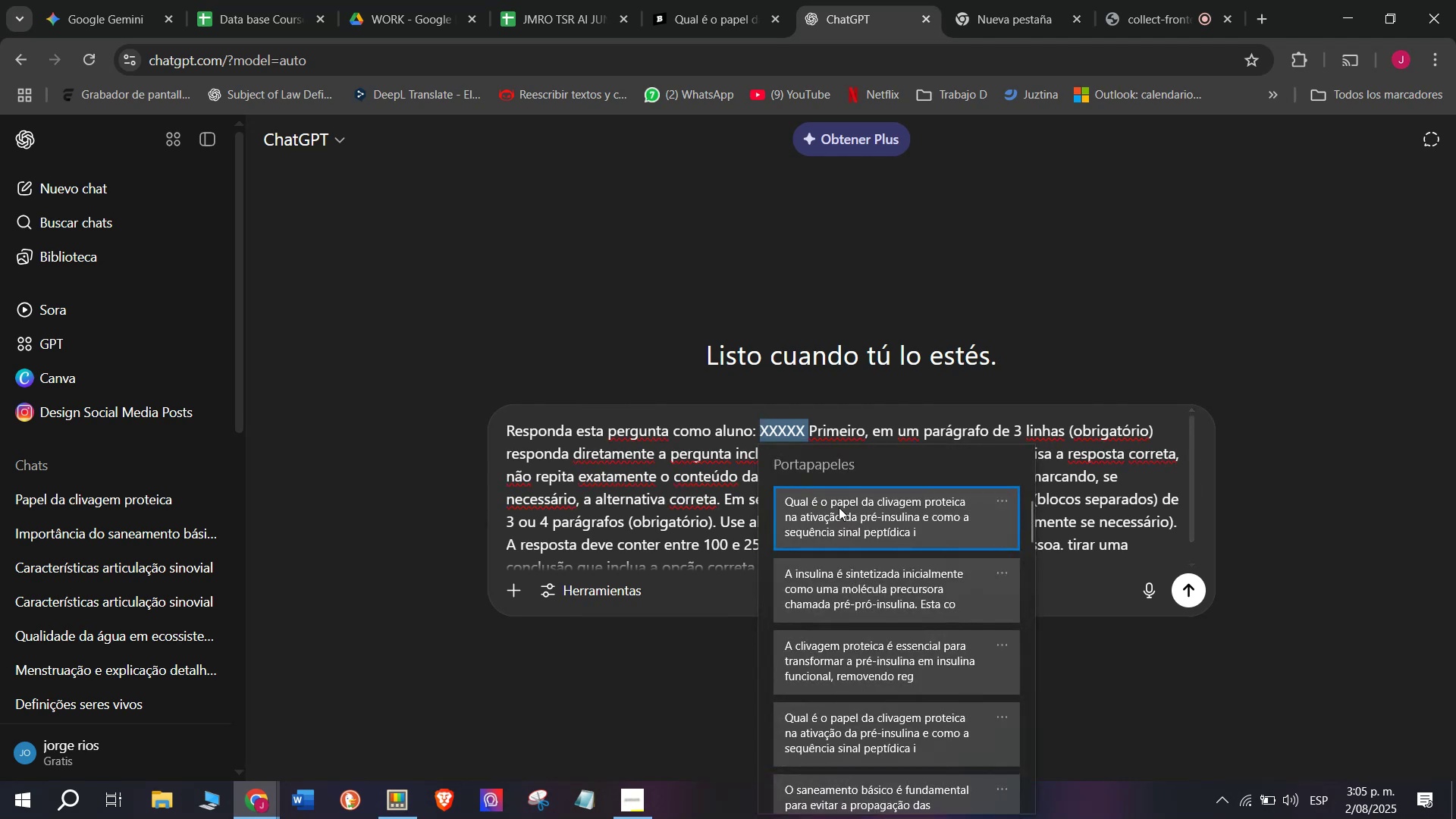 
key(Control+V)
 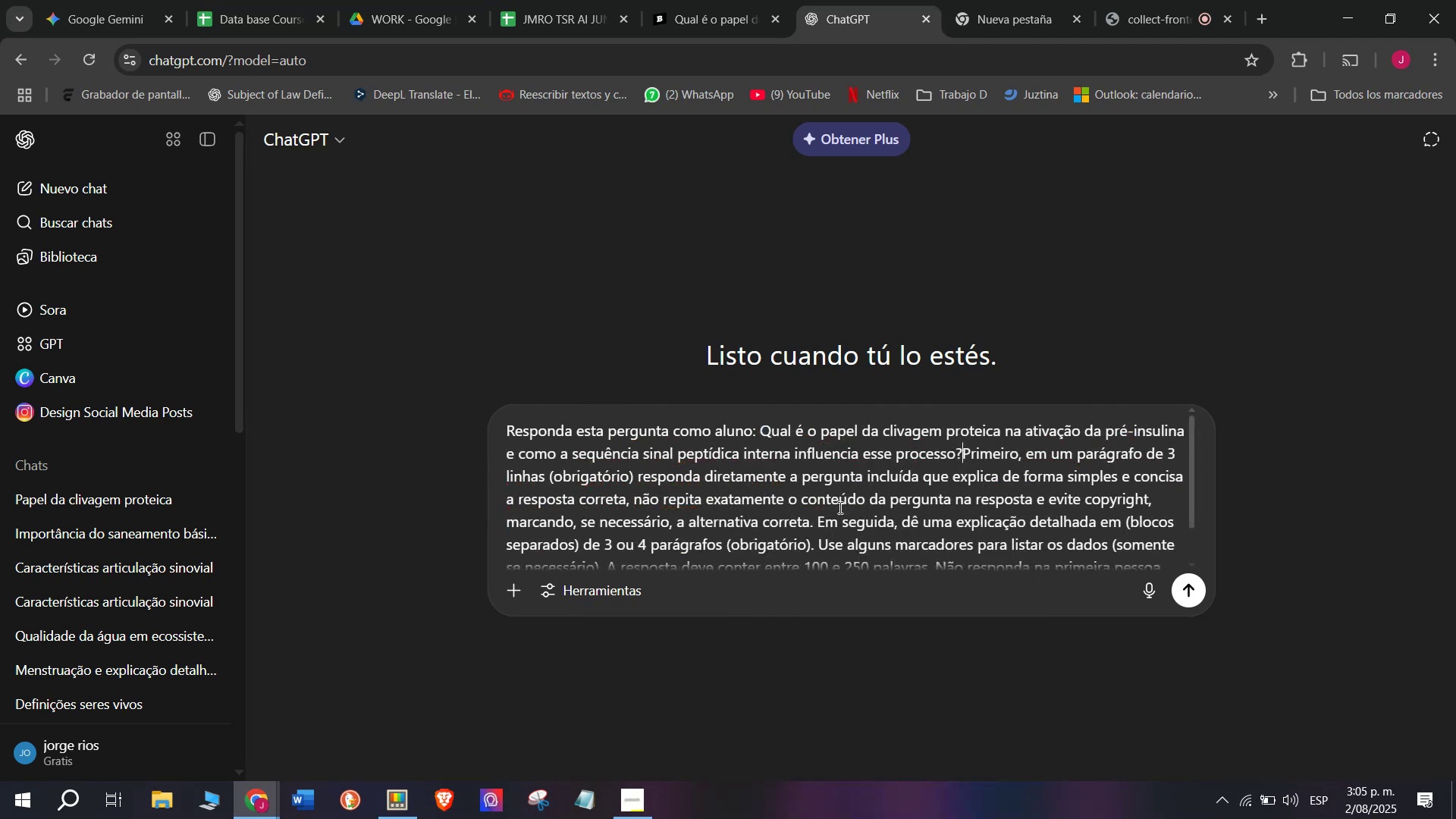 
key(Enter)
 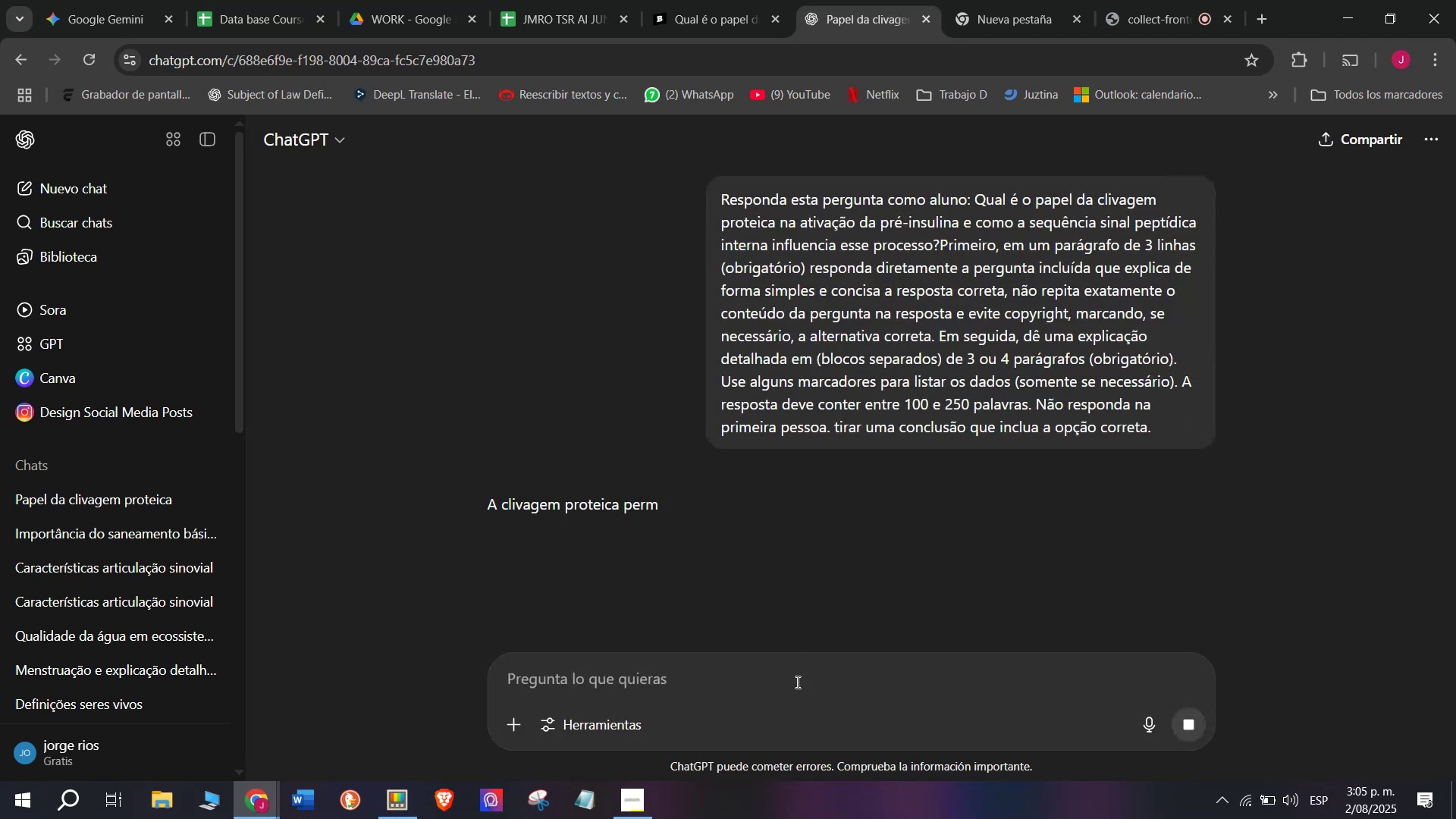 
scroll: coordinate [863, 516], scroll_direction: down, amount: 4.0
 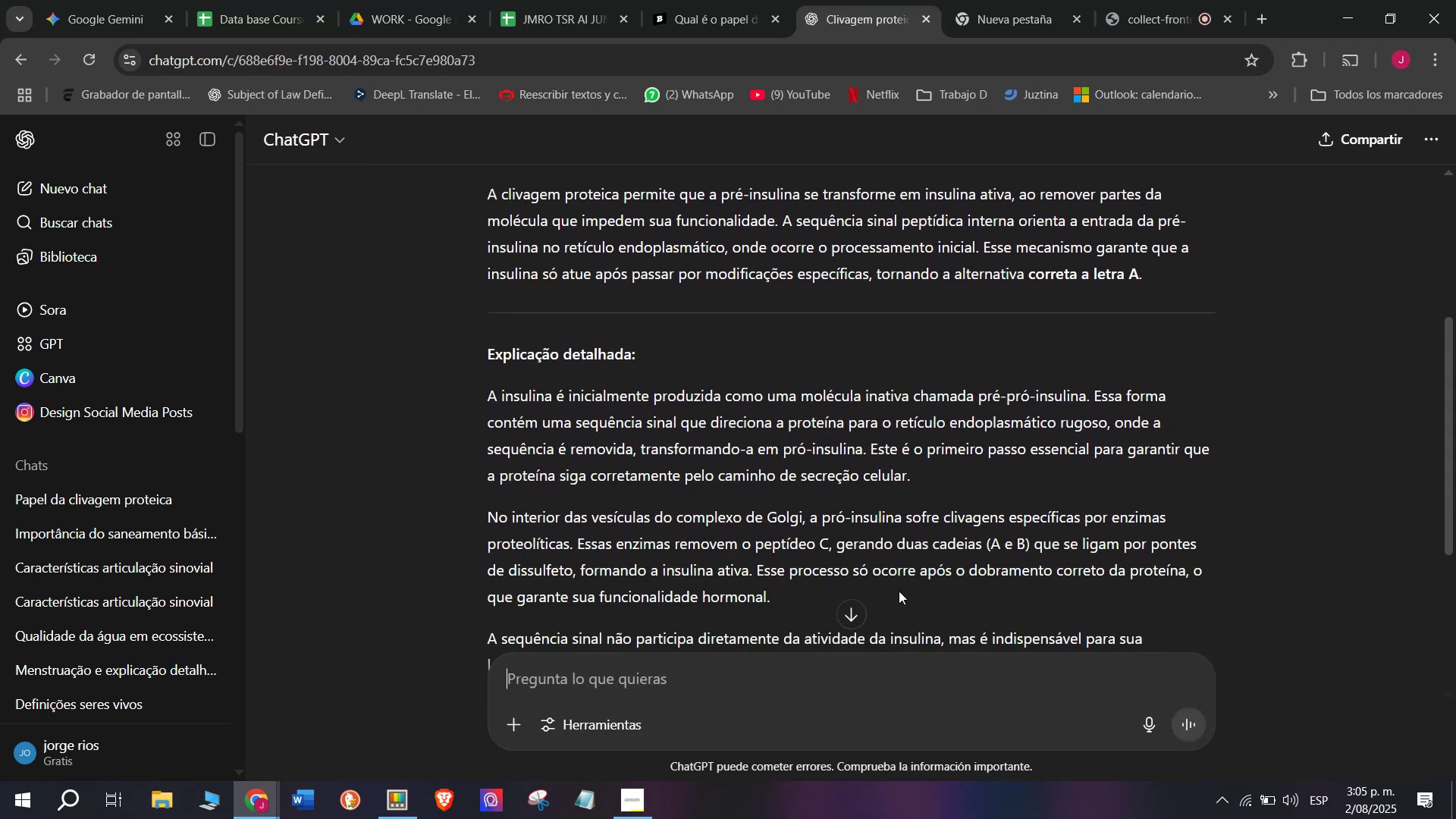 
scroll: coordinate [902, 594], scroll_direction: up, amount: 2.0
 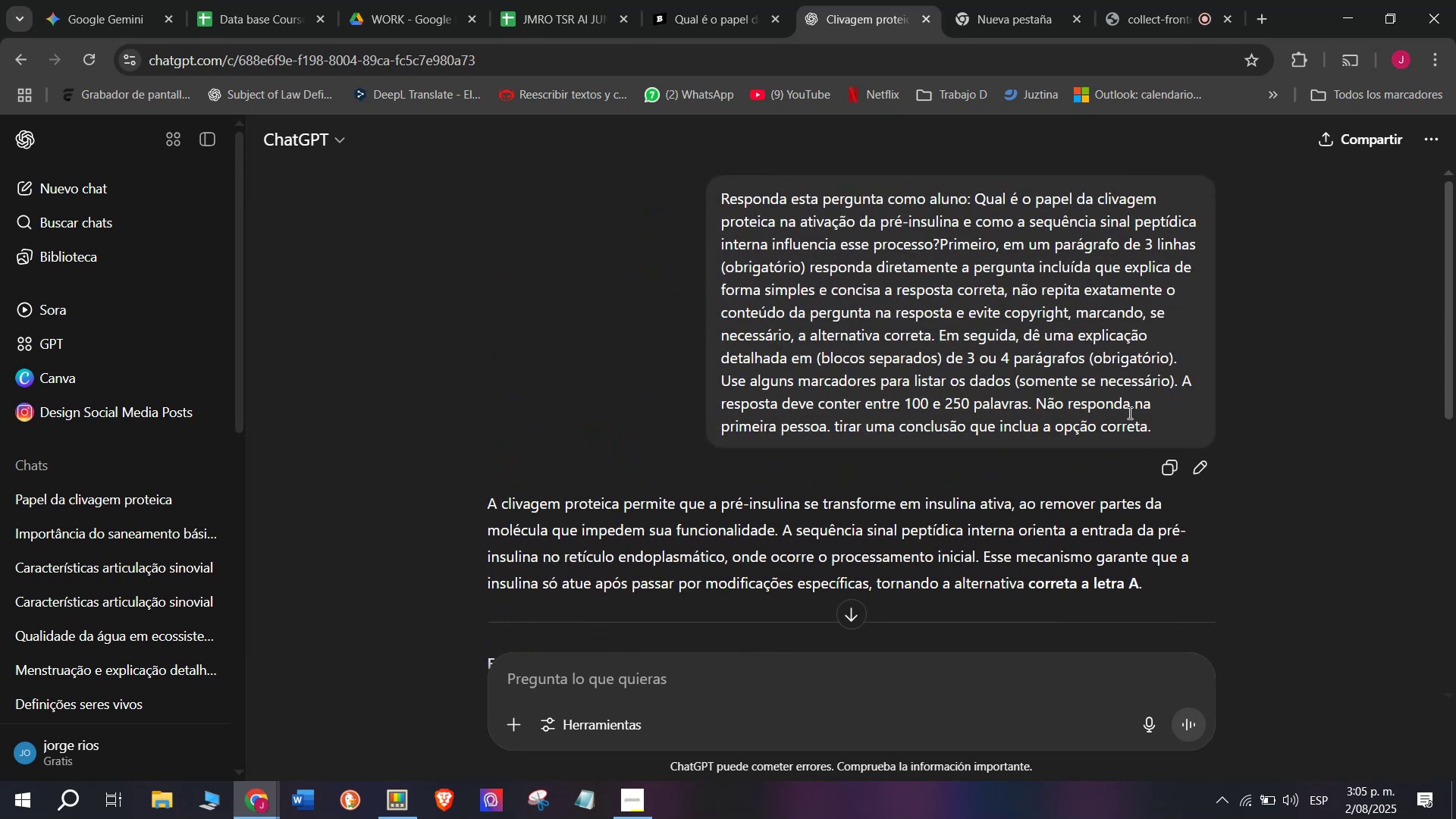 
left_click_drag(start_coordinate=[1163, 424], to_coordinate=[722, 205])
 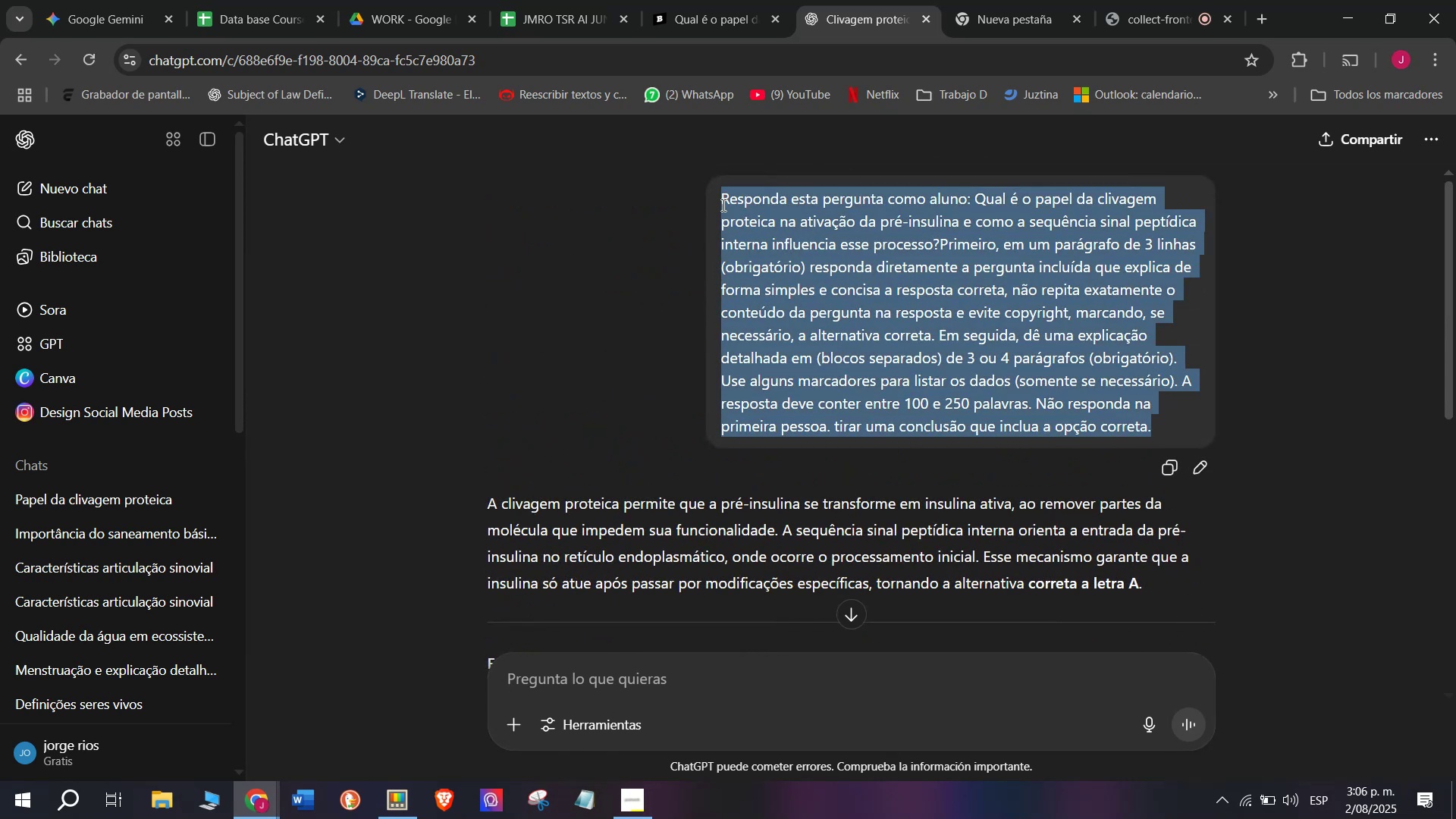 
key(Control+C)
 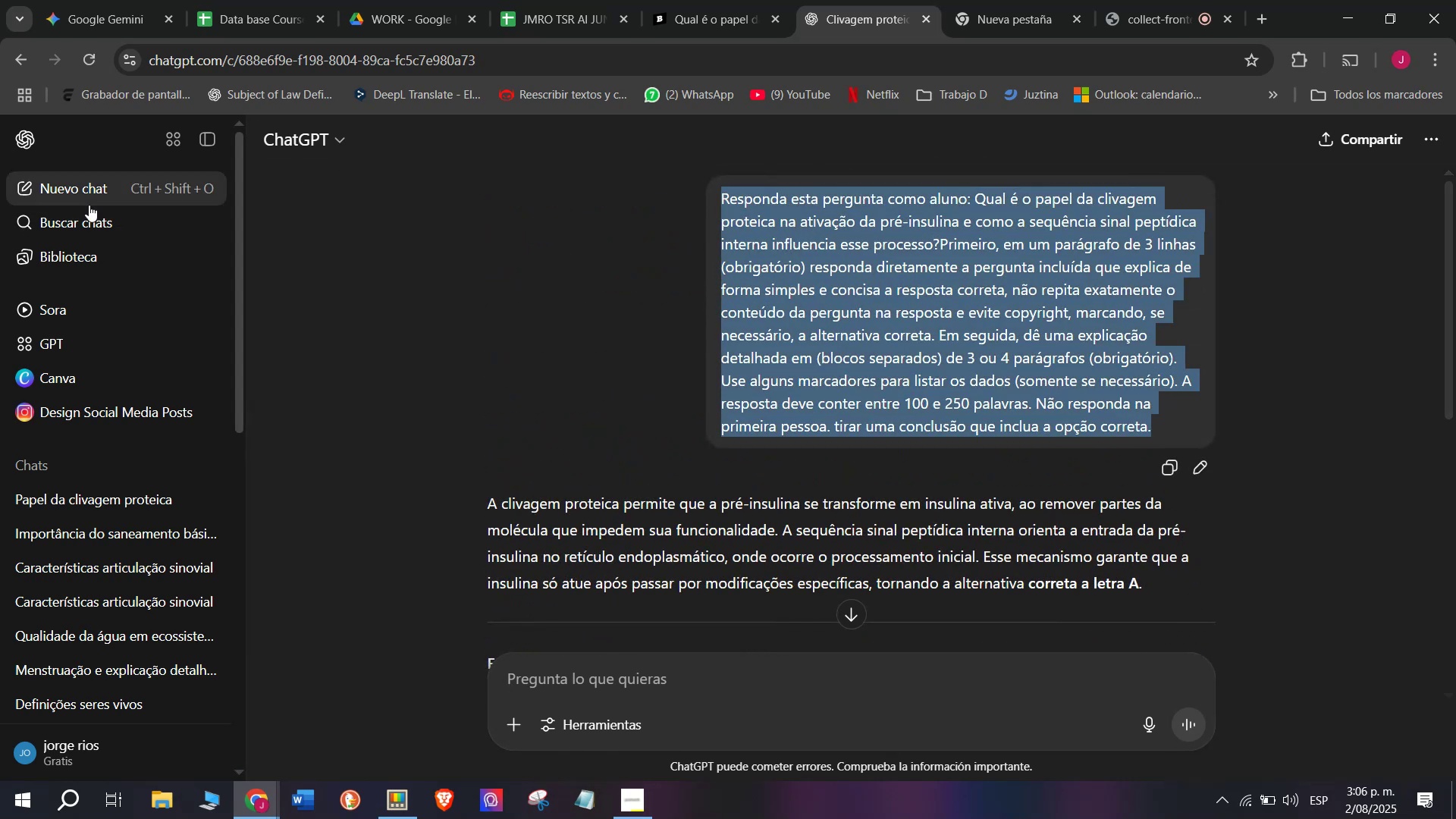 
left_click([82, 188])
 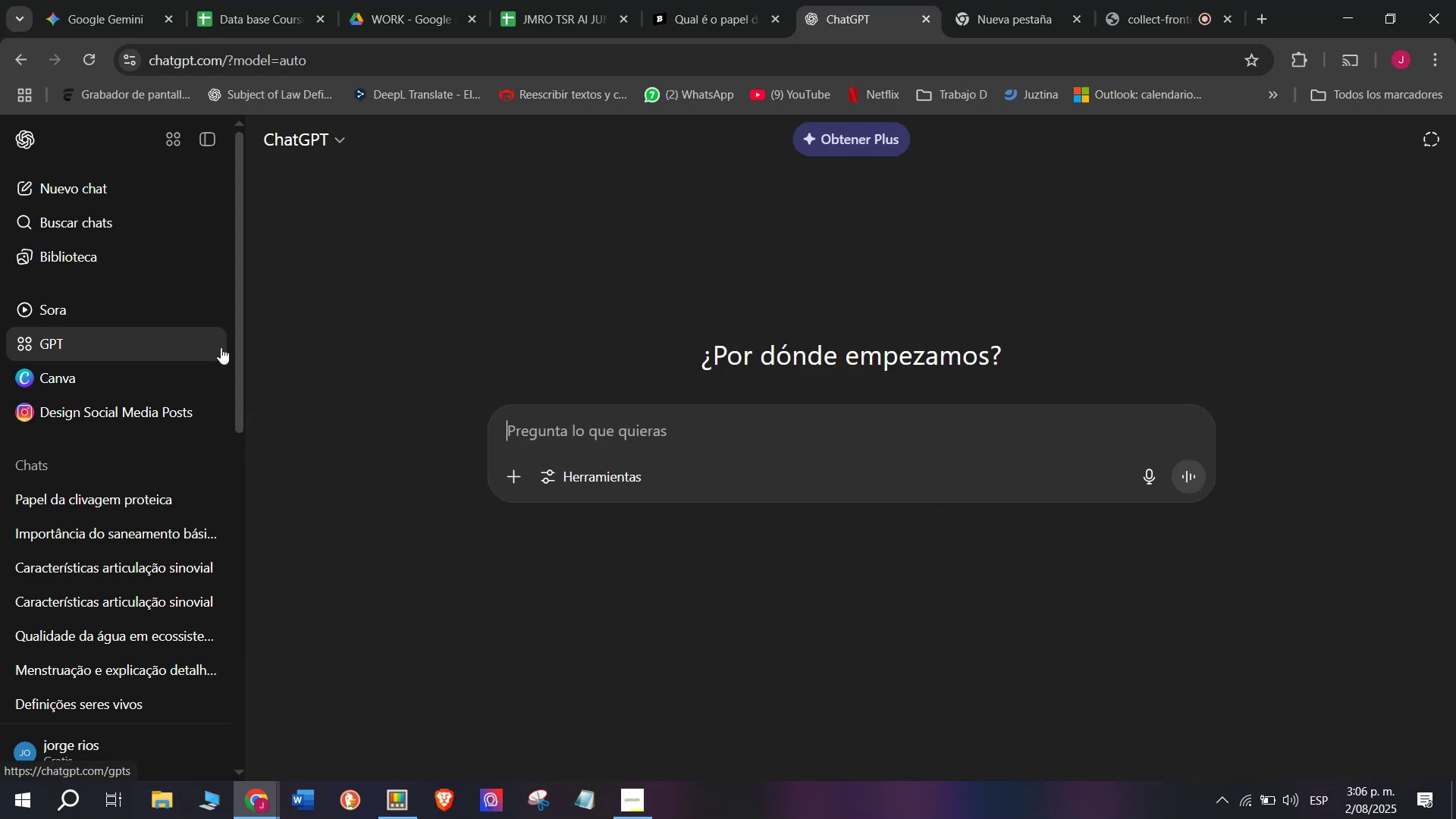 
key(Control+V)
 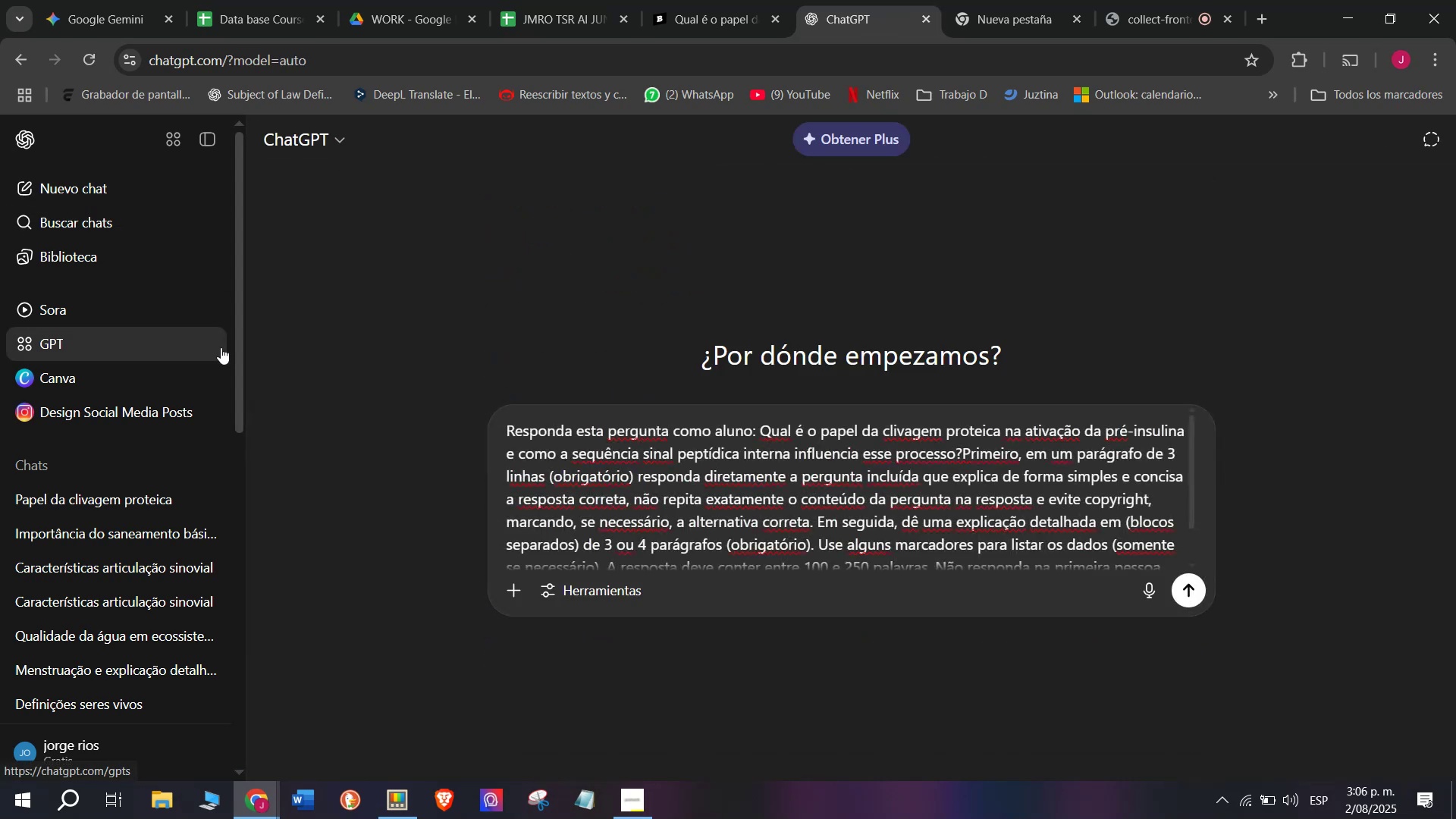 
key(Enter)
 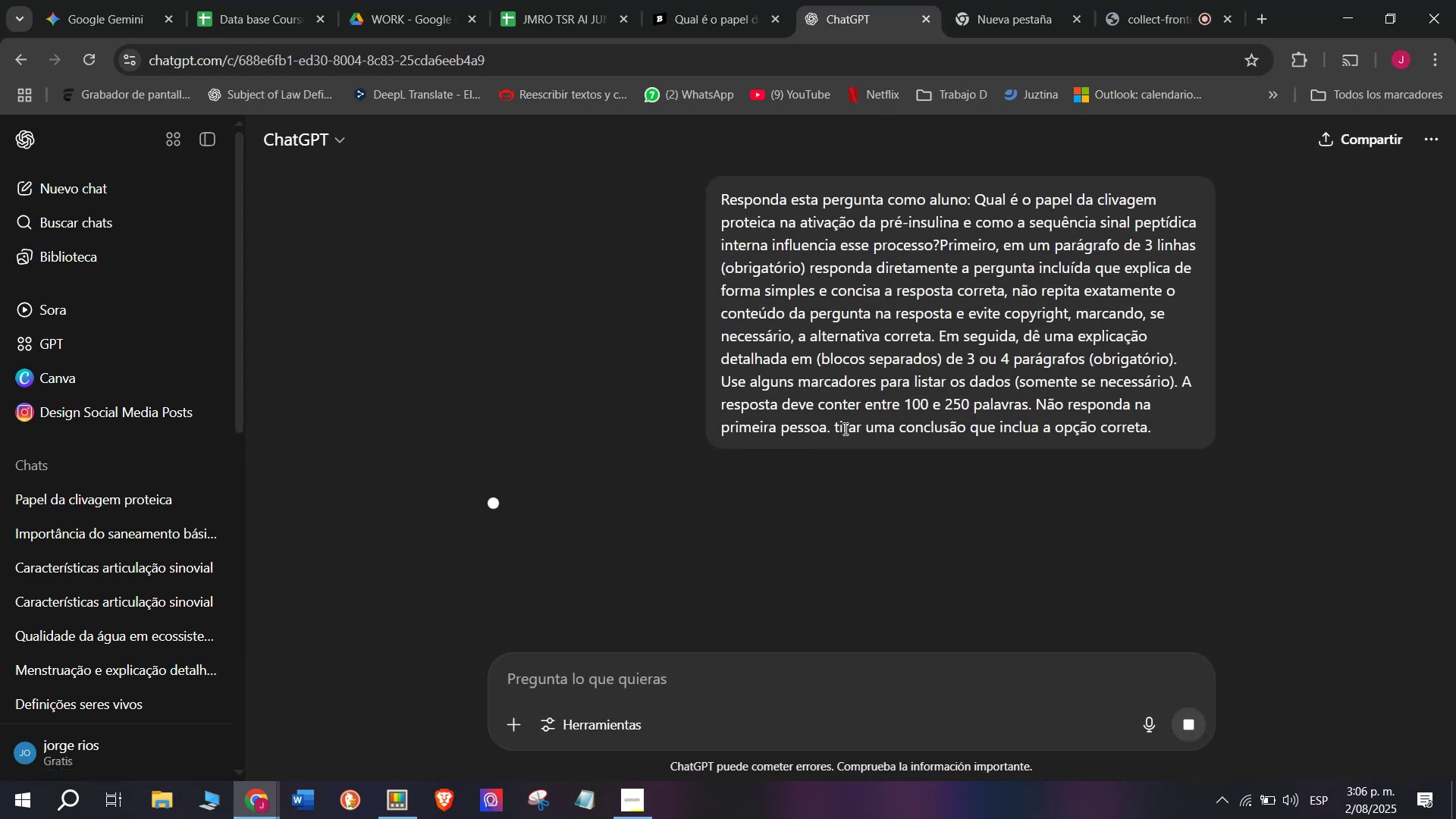 
scroll: coordinate [814, 375], scroll_direction: down, amount: 3.0
 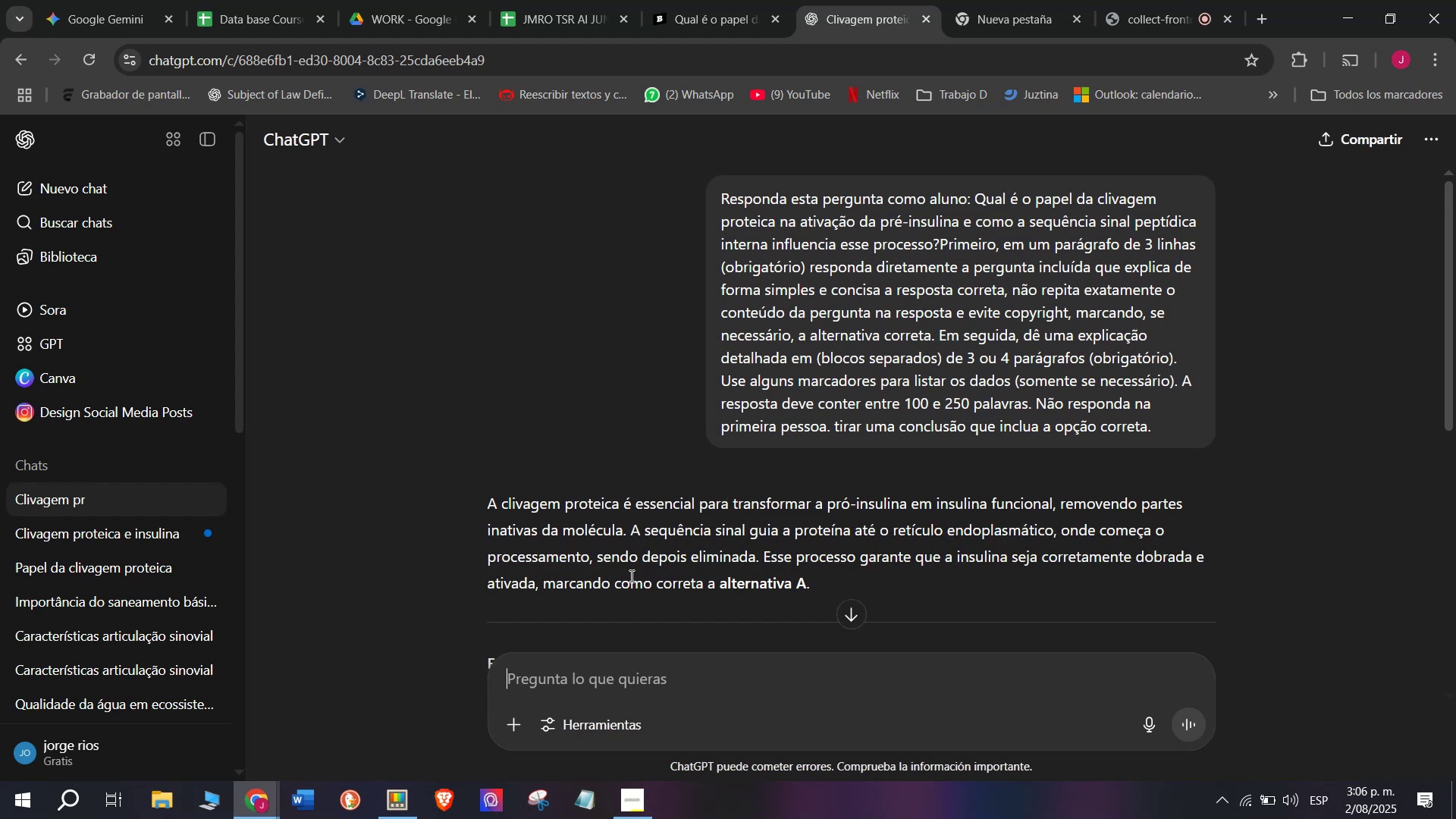 
wait(7.0)
 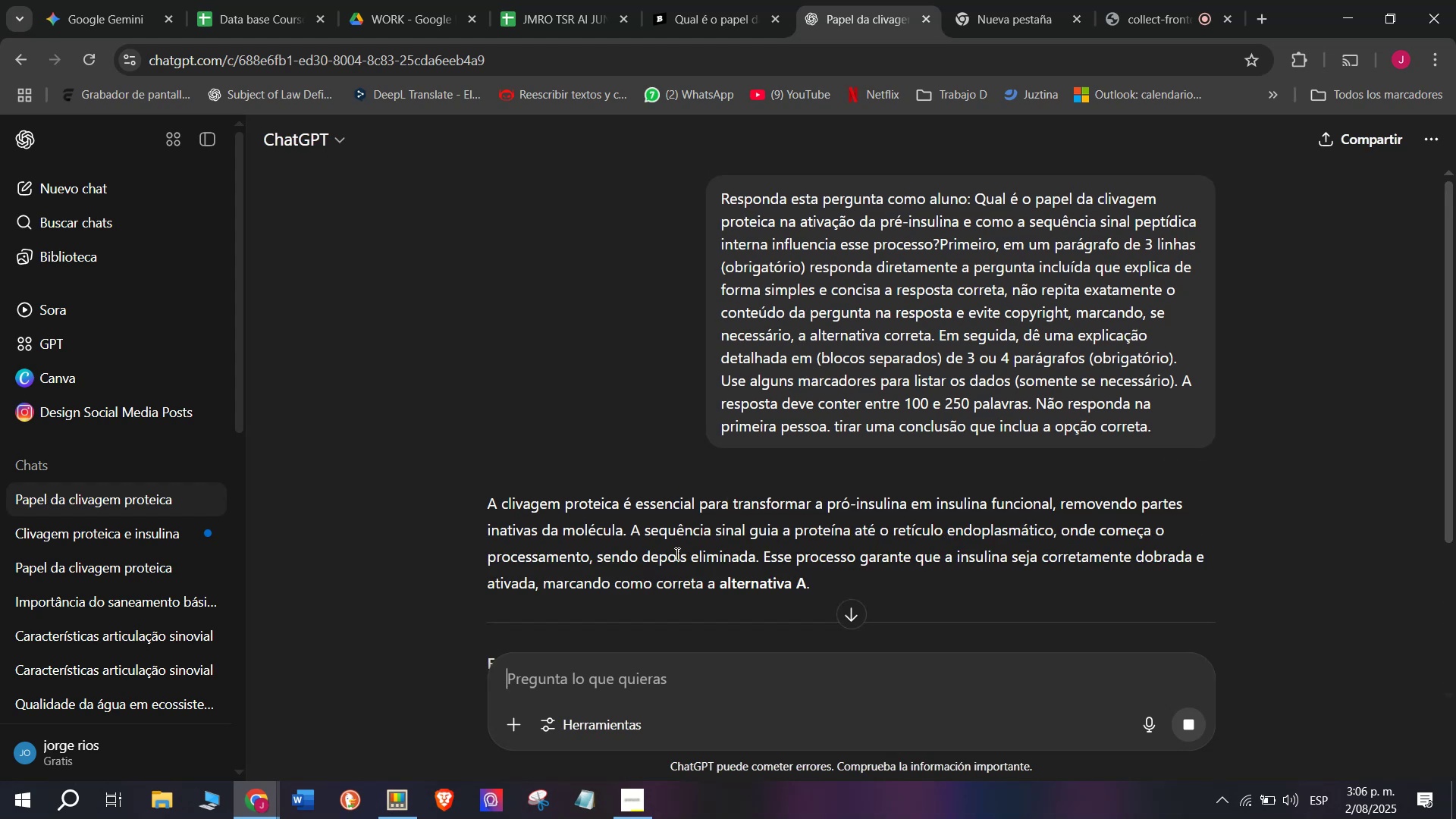 
left_click_drag(start_coordinate=[766, 559], to_coordinate=[473, 507])
 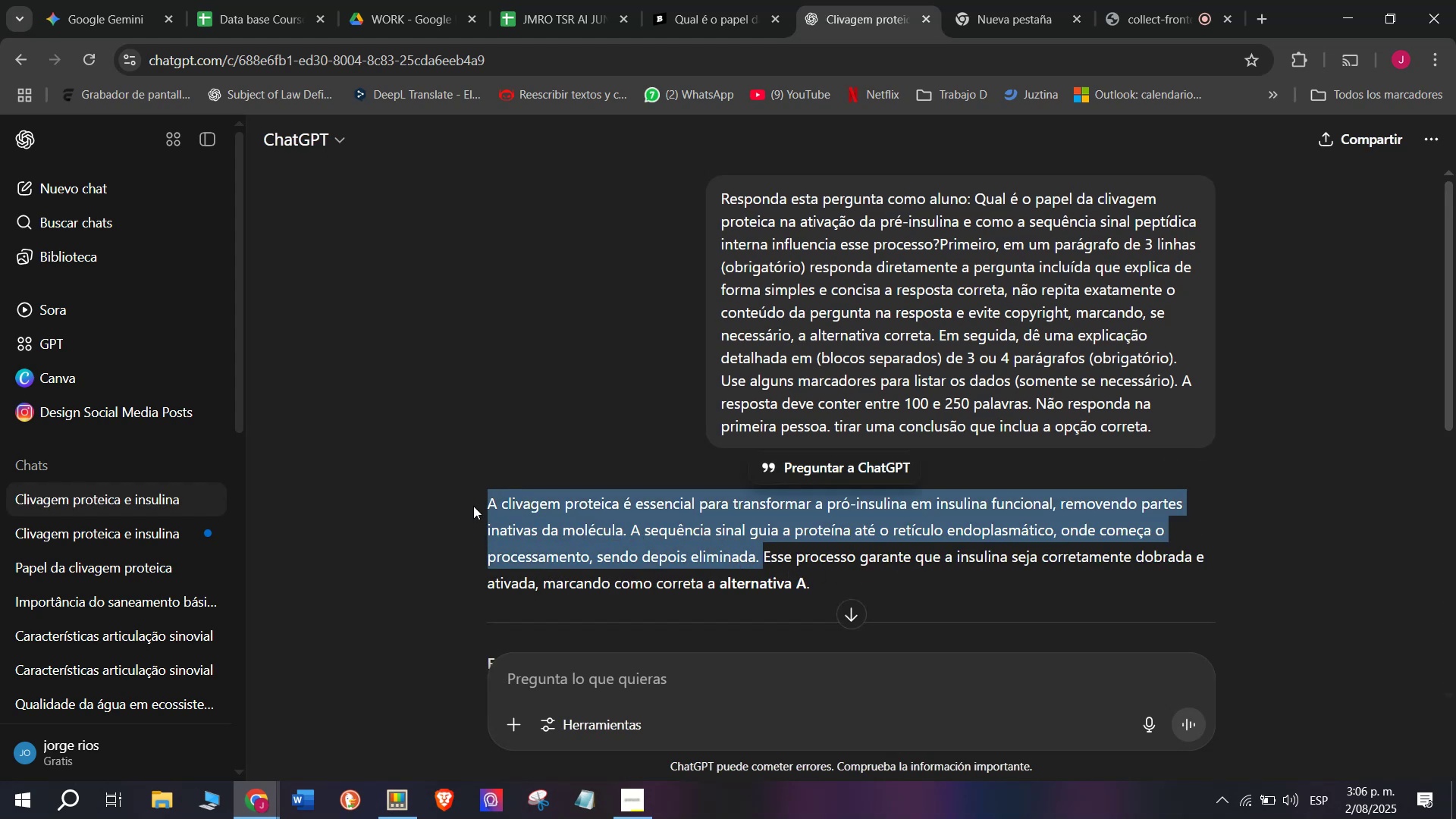 
key(Control+C)
 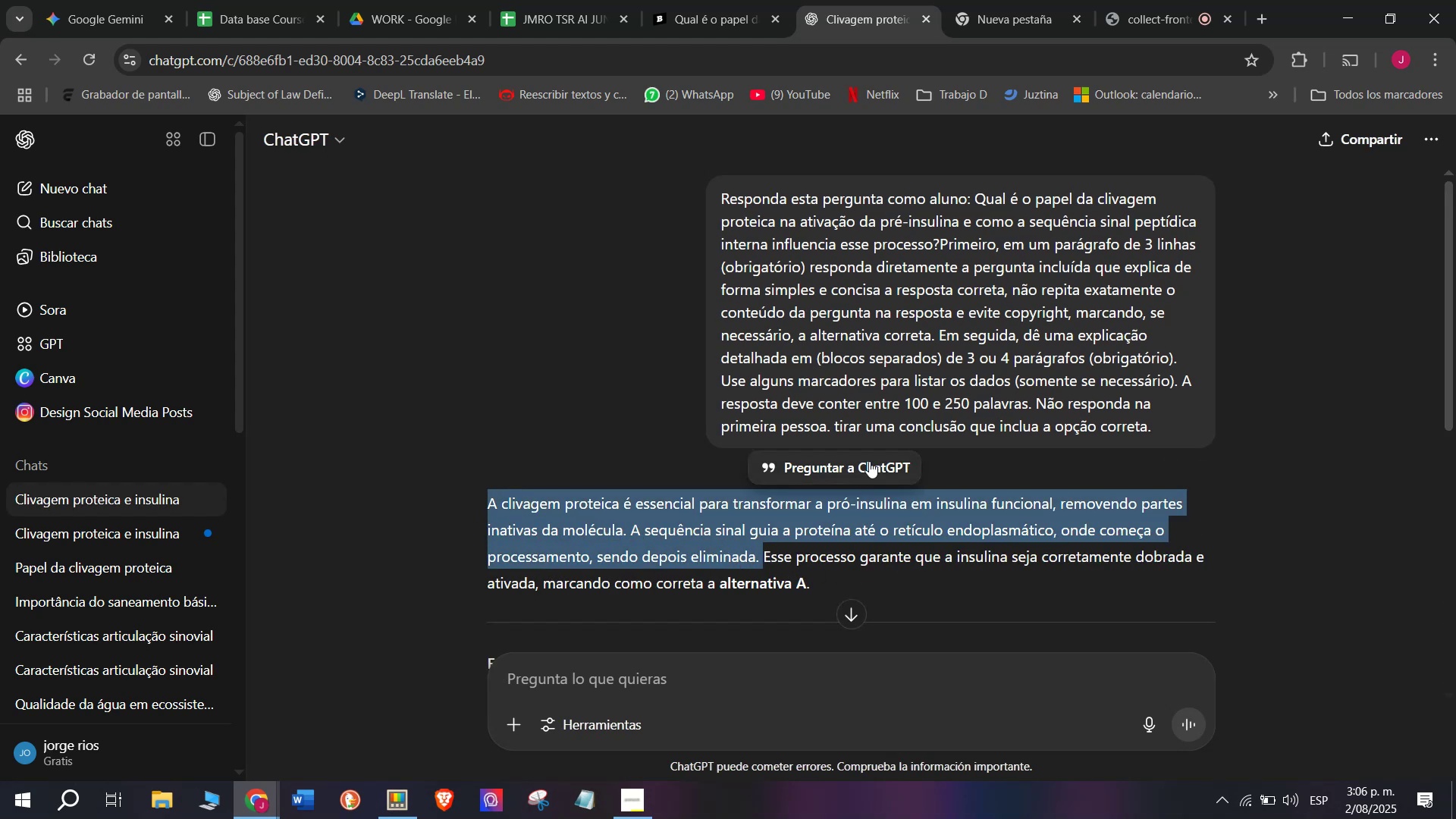 
scroll: coordinate [873, 448], scroll_direction: down, amount: 2.0
 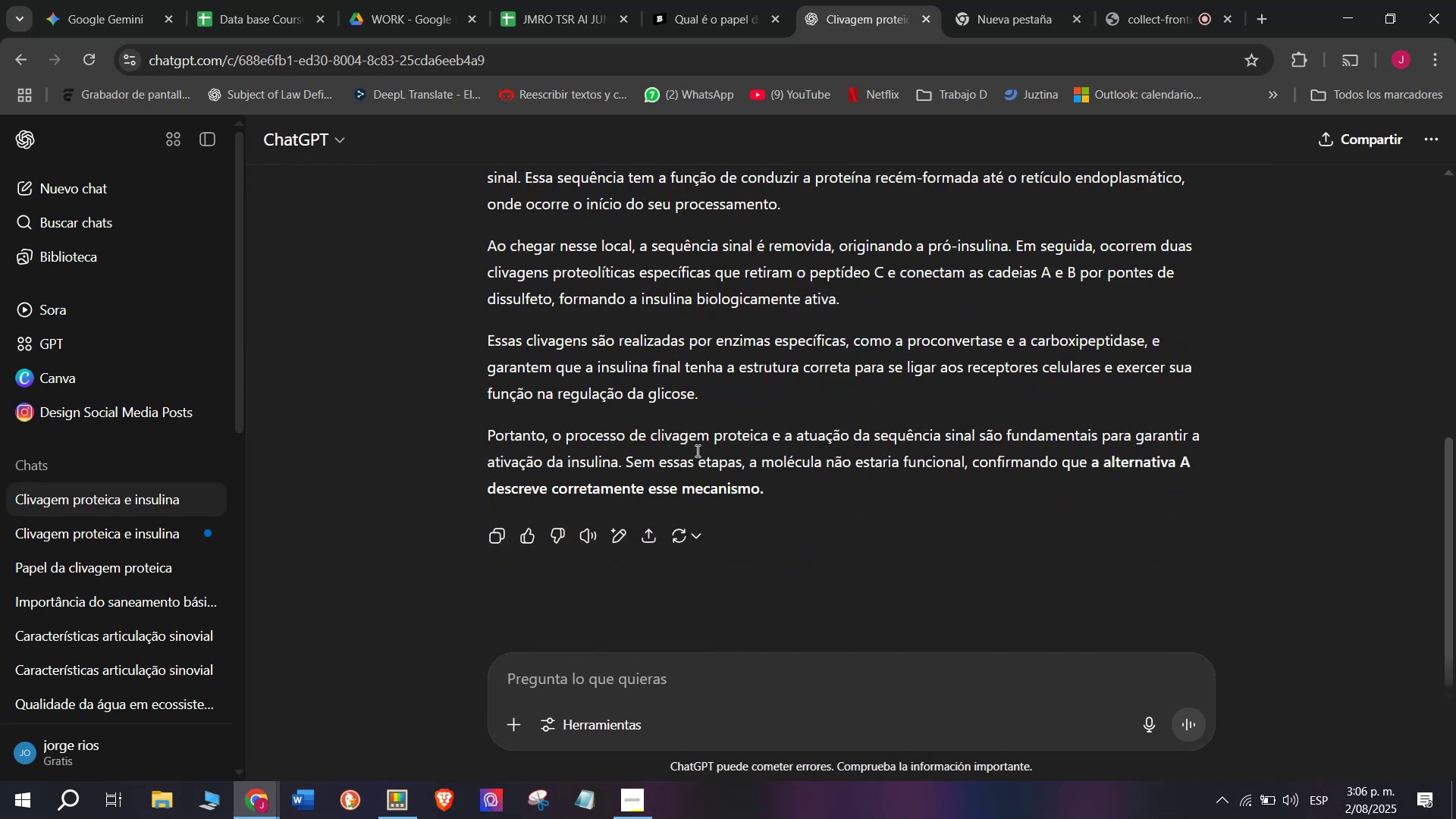 
left_click_drag(start_coordinate=[739, 394], to_coordinate=[463, 303])
 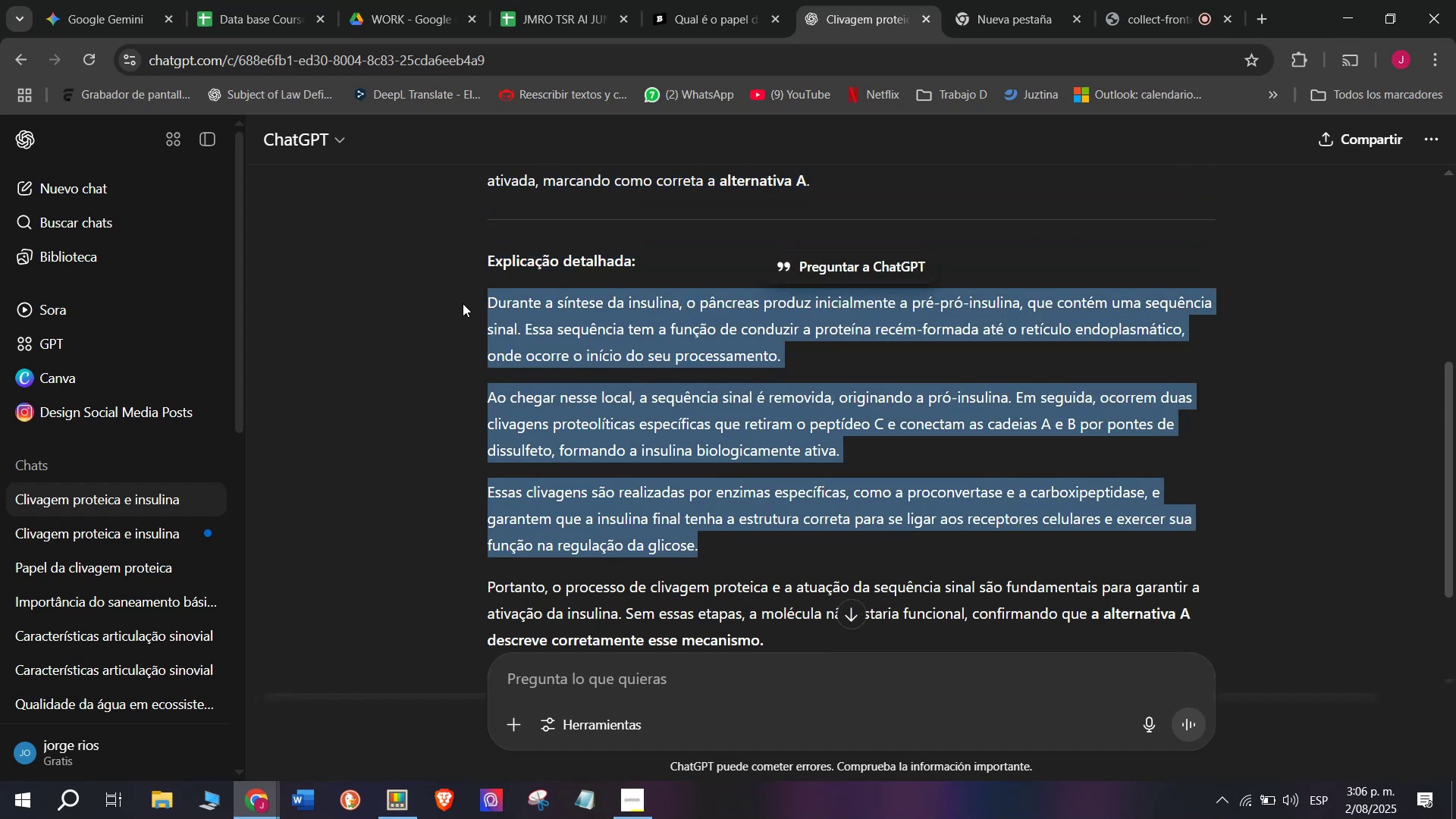 
key(Control+C)
 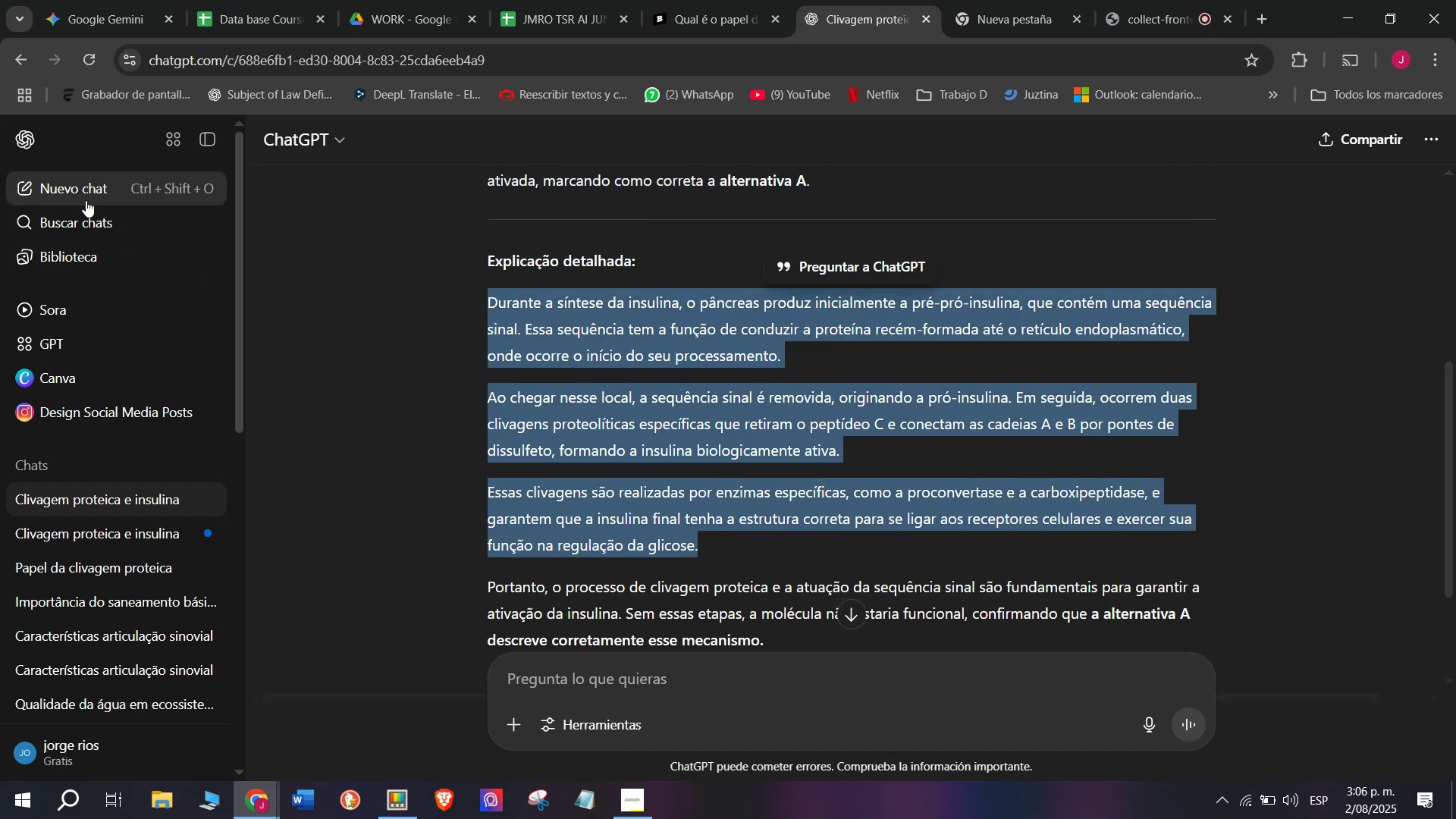 
left_click([86, 196])
 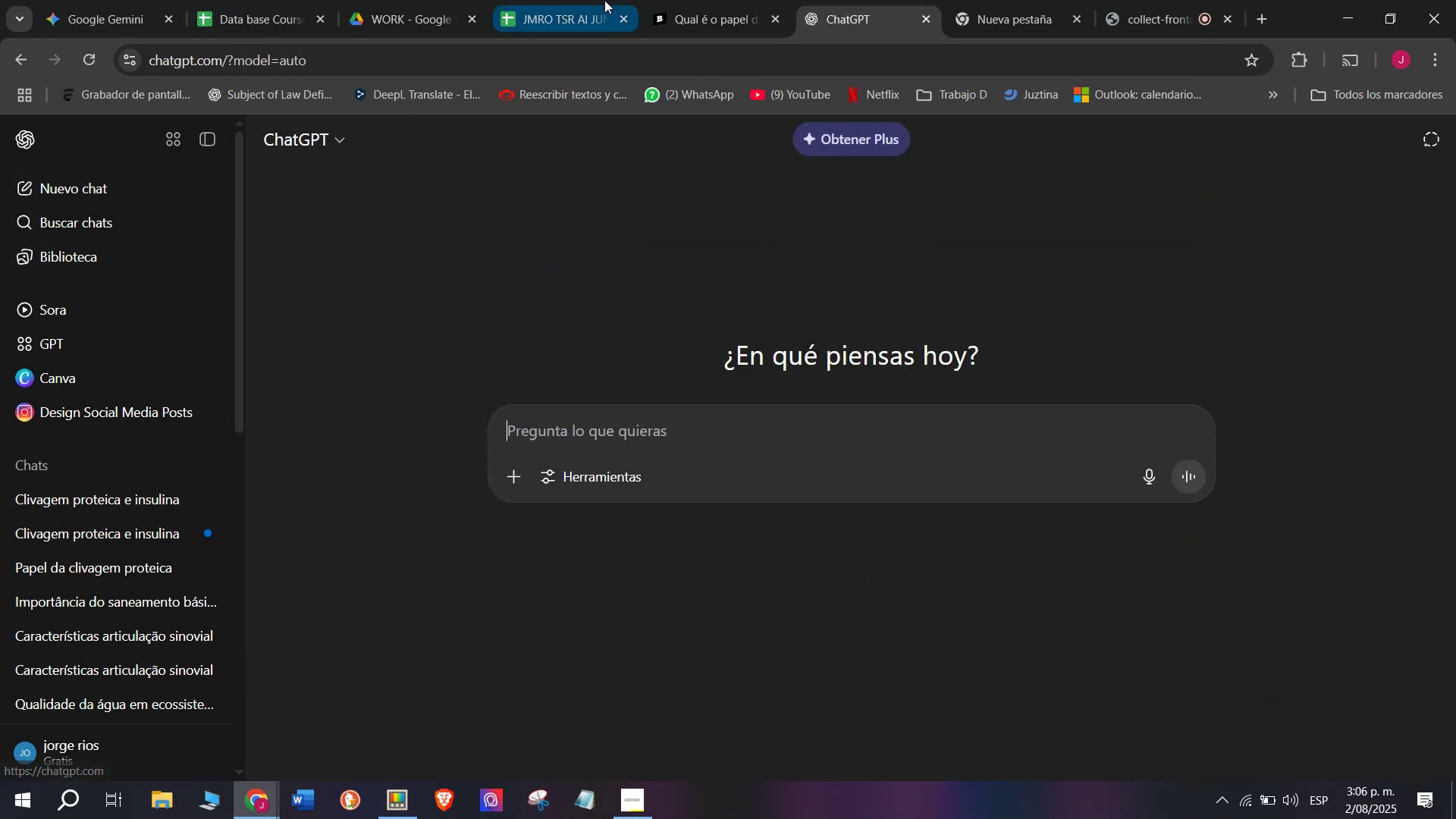 
left_click([600, 0])
 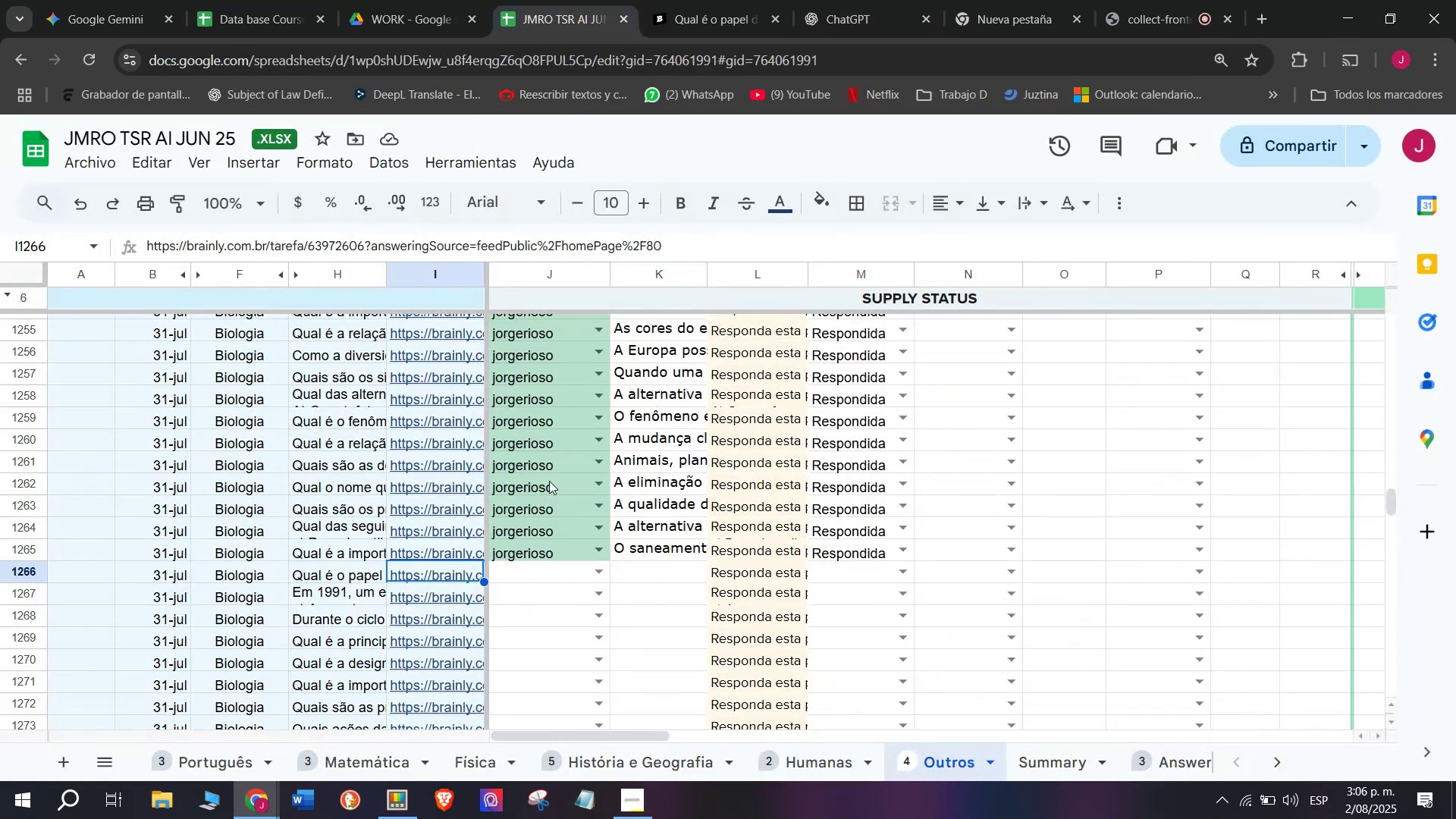 
left_click([740, 0])
 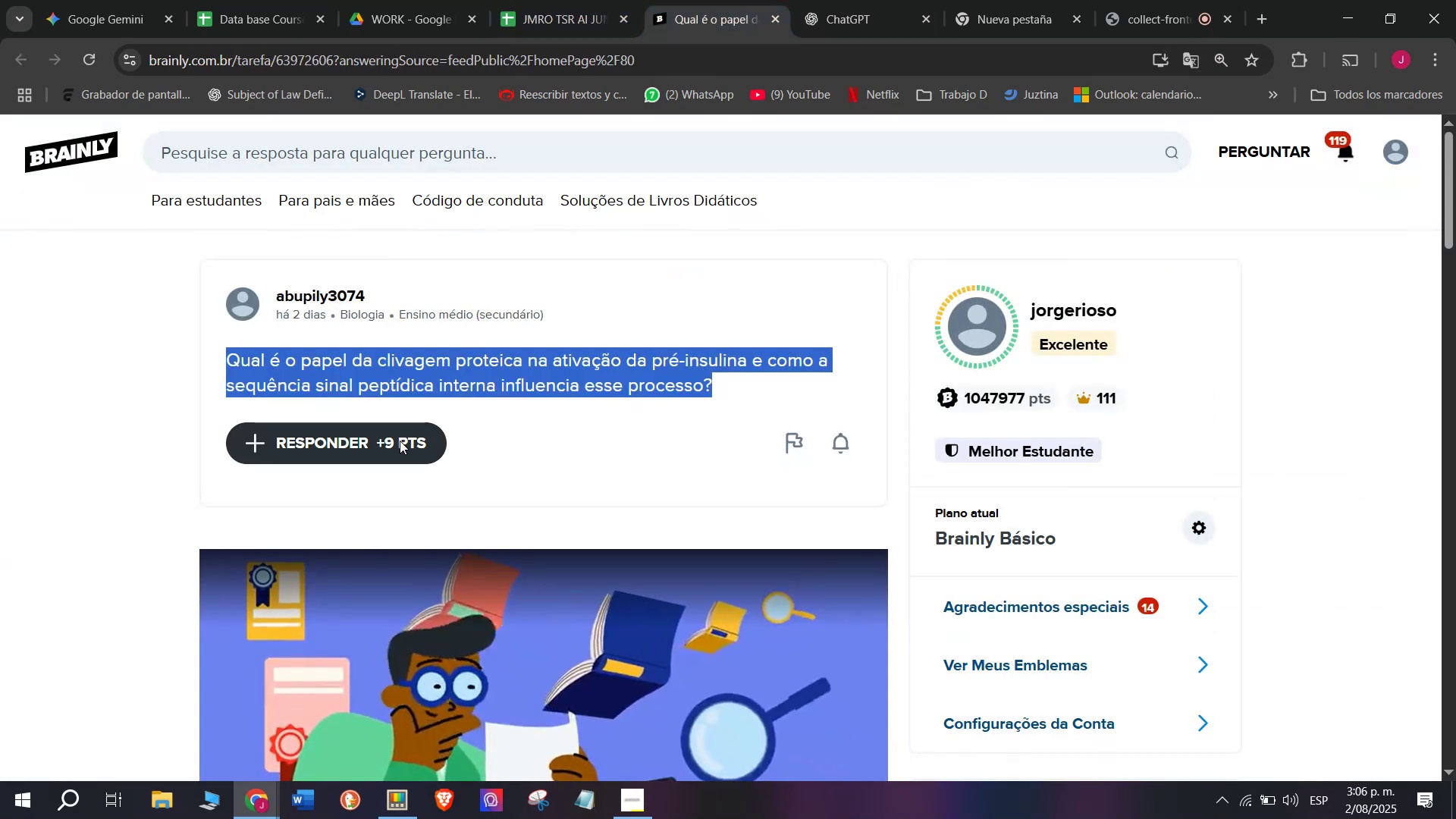 
left_click([392, 446])
 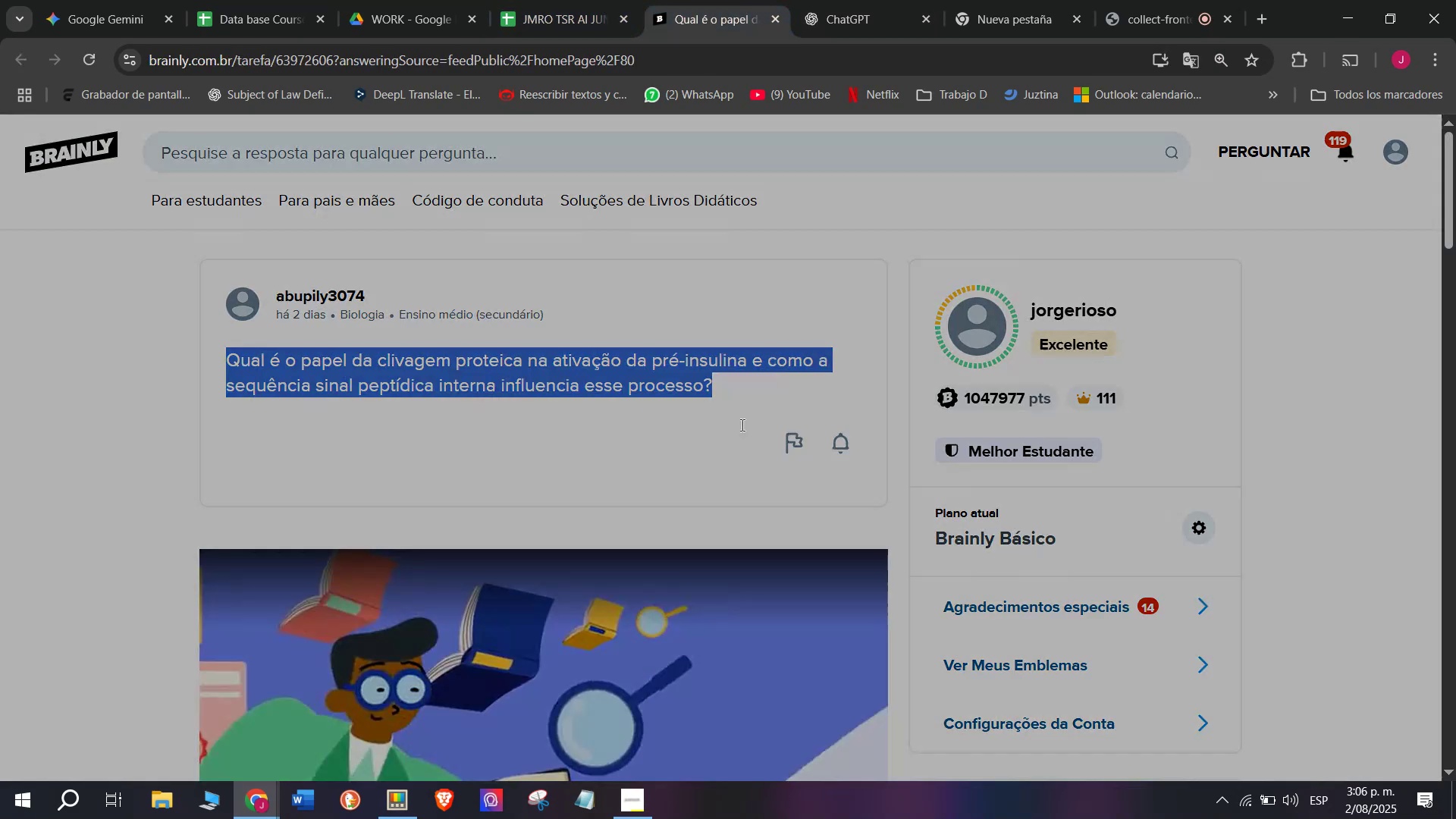 
left_click_drag(start_coordinate=[750, 419], to_coordinate=[560, 221])
 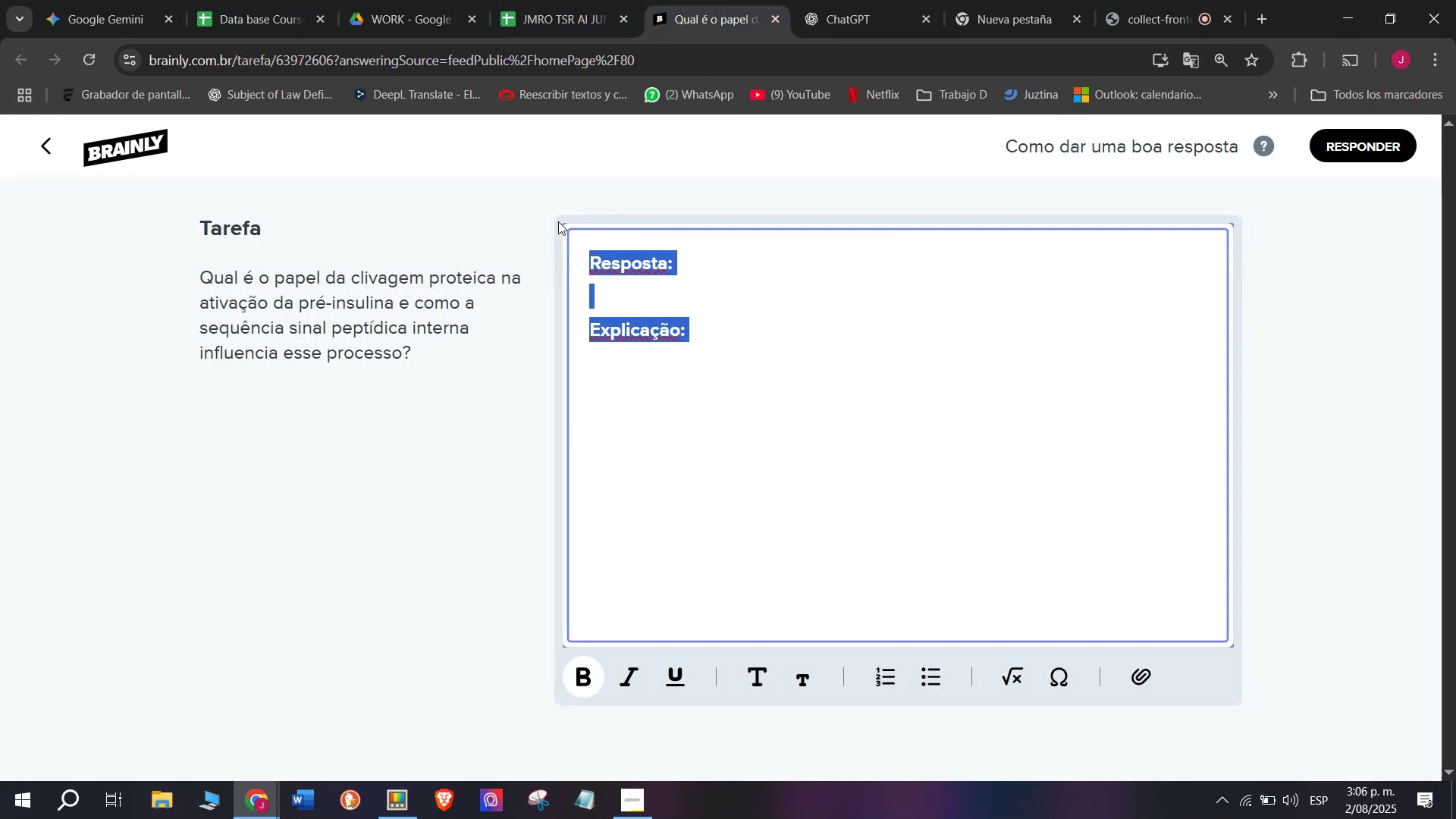 
key(Meta+MetaLeft)
 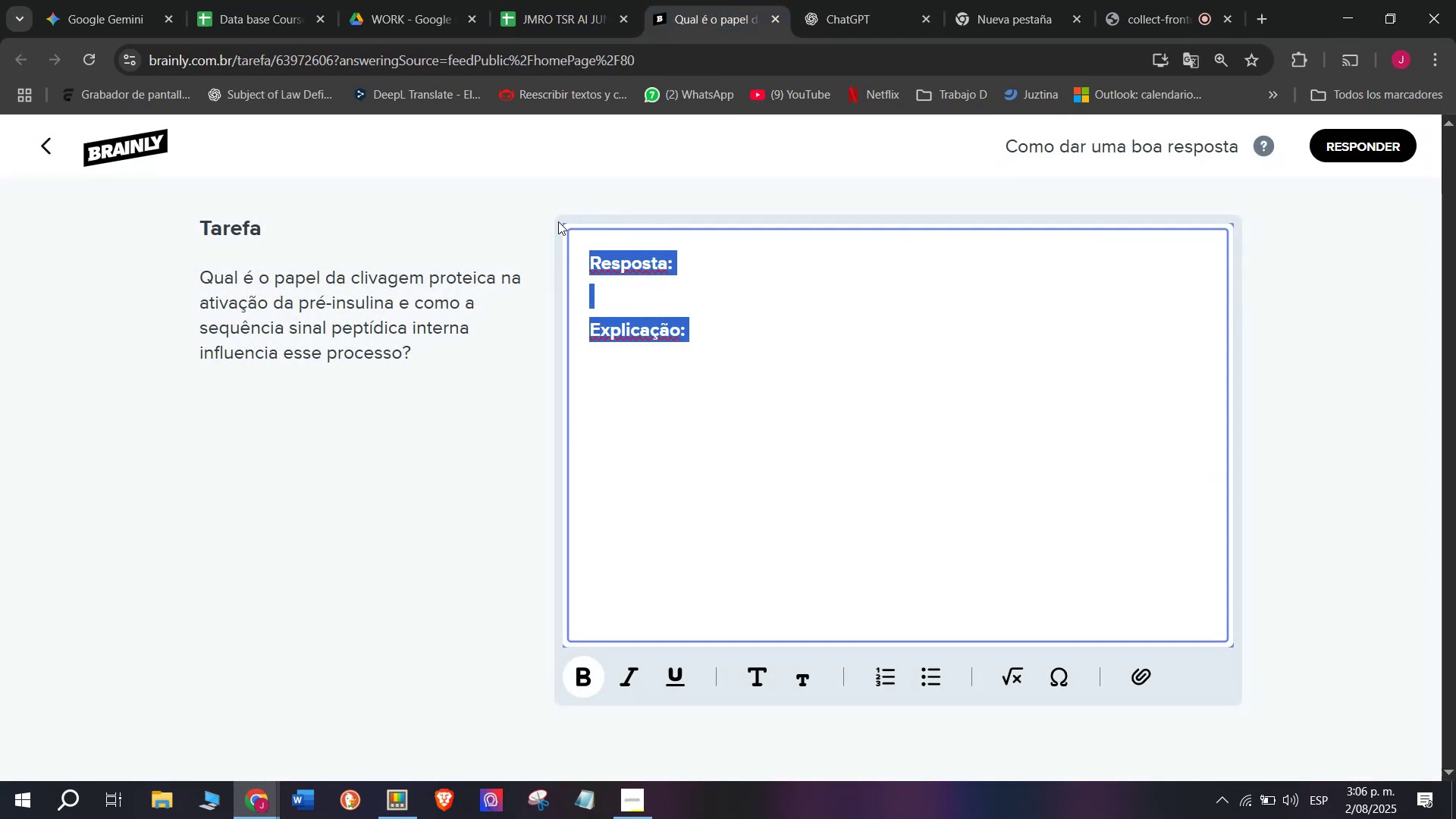 
key(Meta+V)
 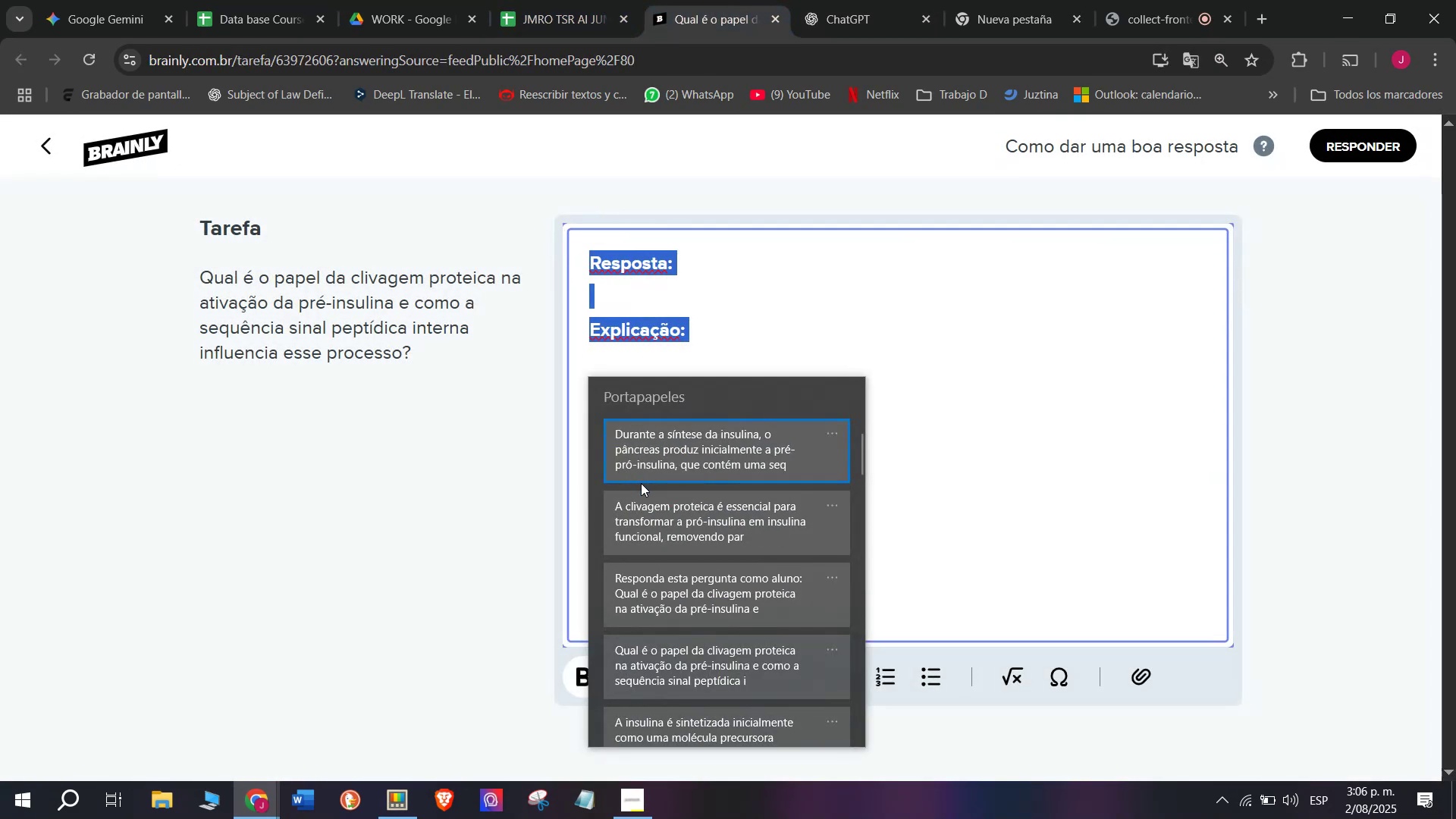 
left_click([642, 483])
 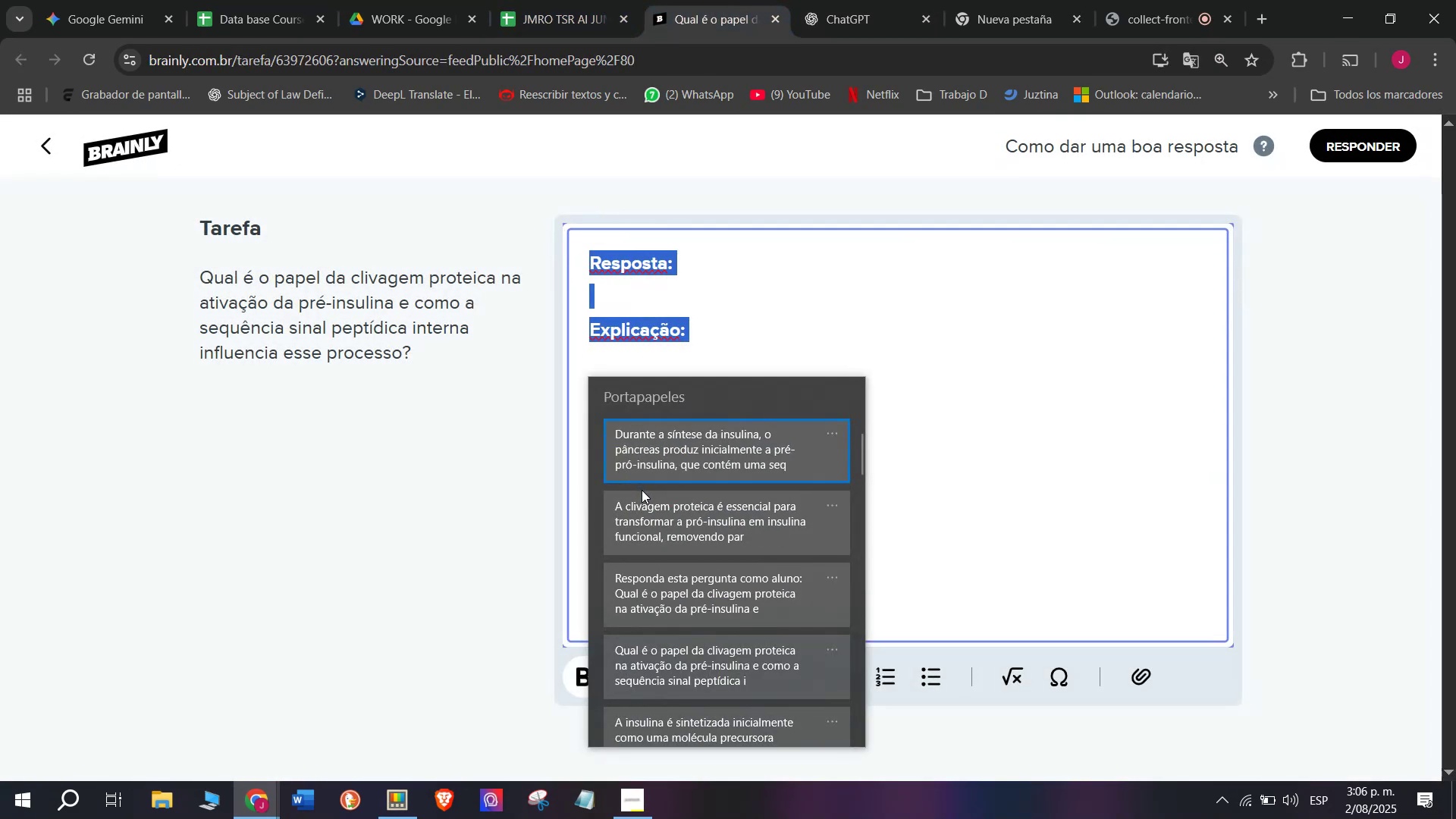 
double_click([642, 491])
 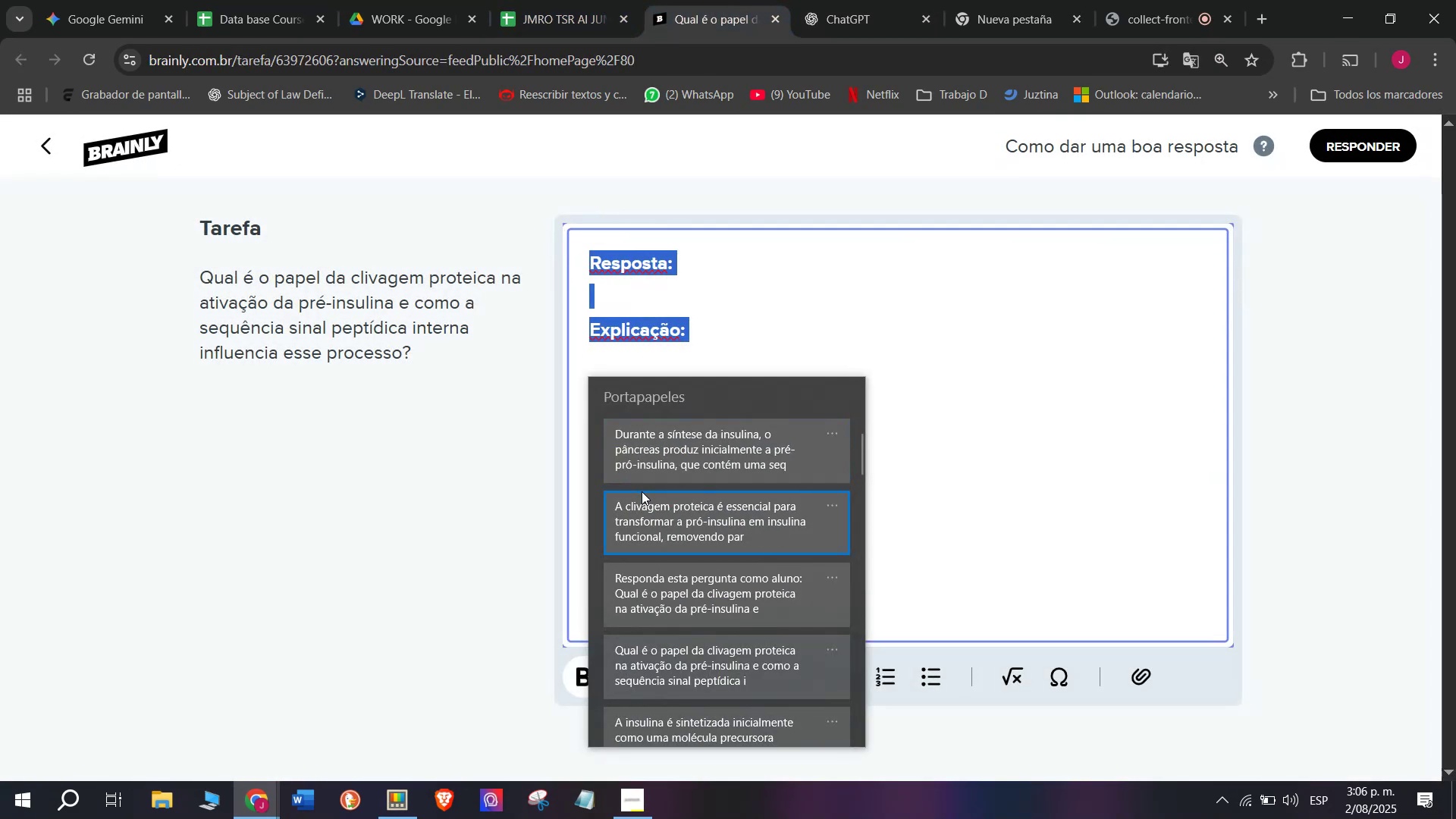 
key(Control+ControlLeft)
 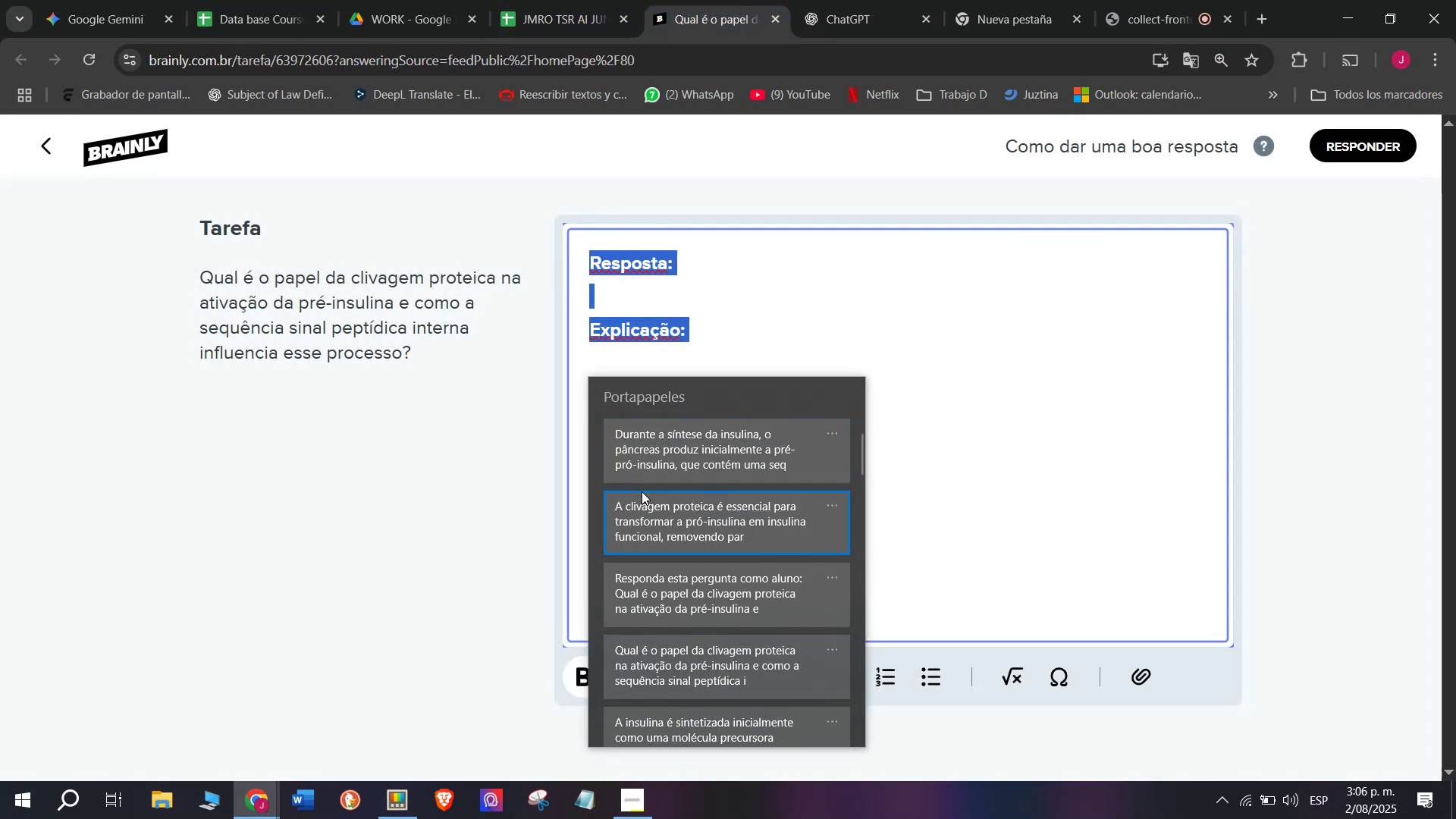 
key(Control+V)
 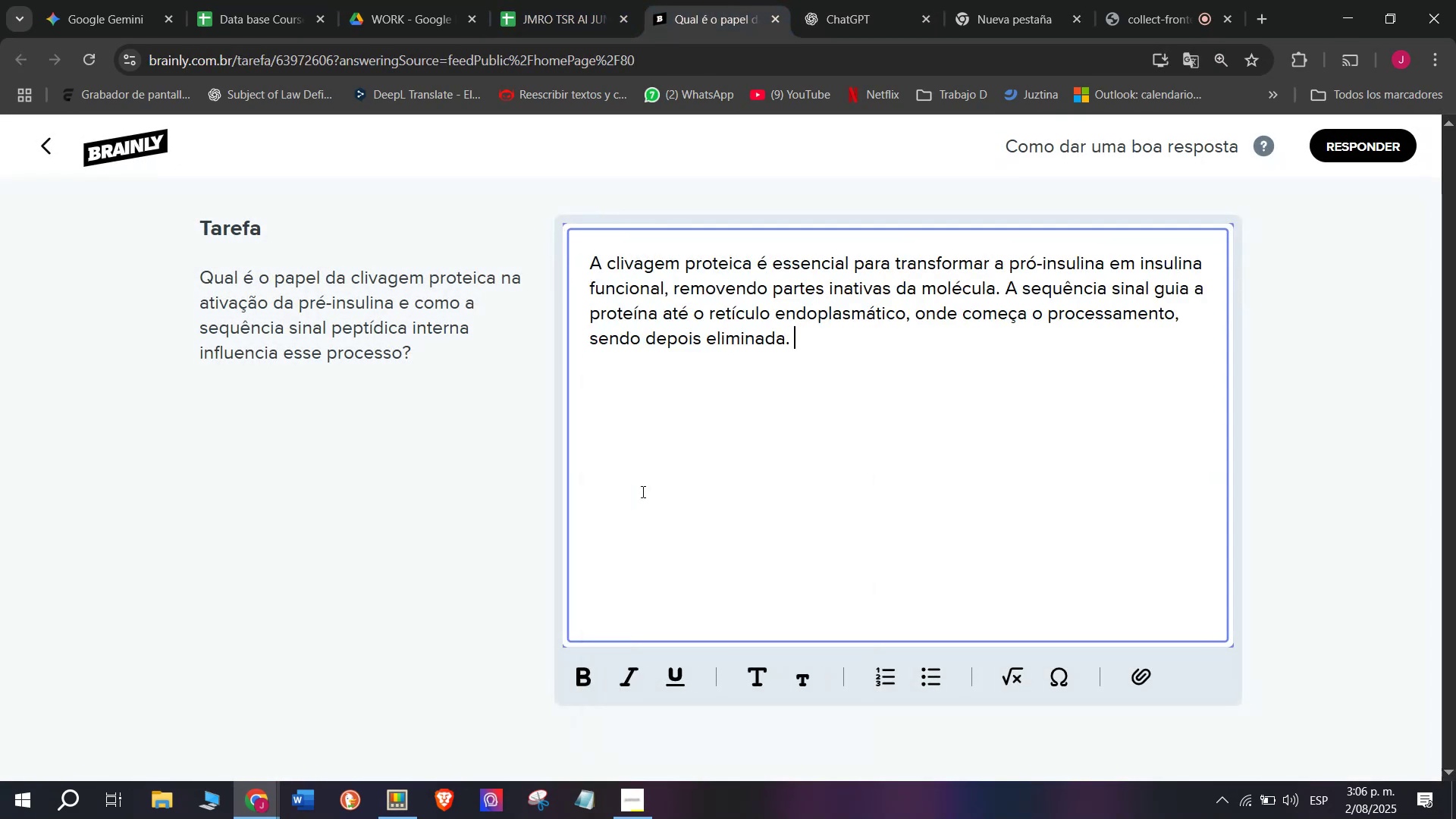 
key(Enter)
 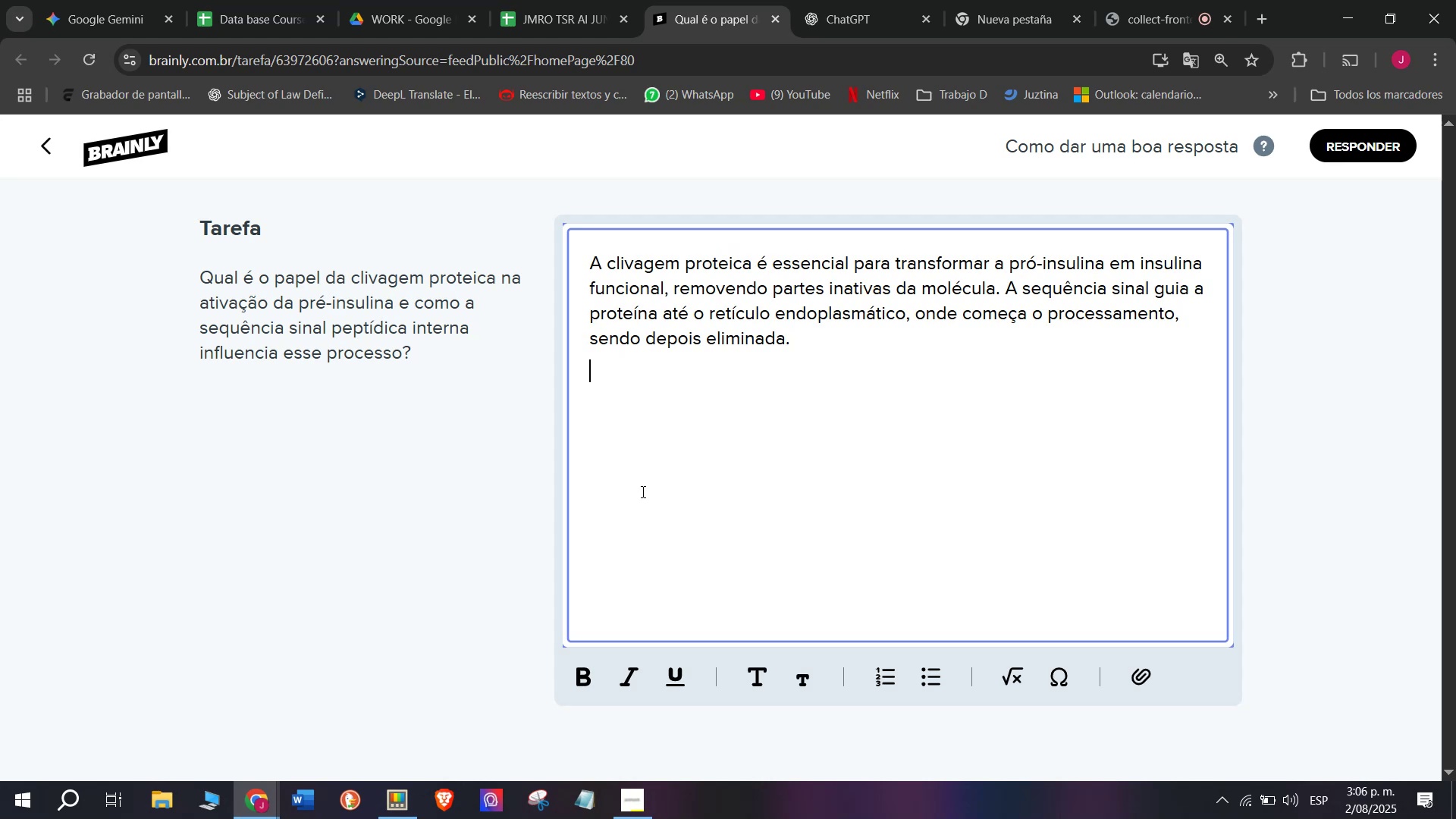 
key(Enter)
 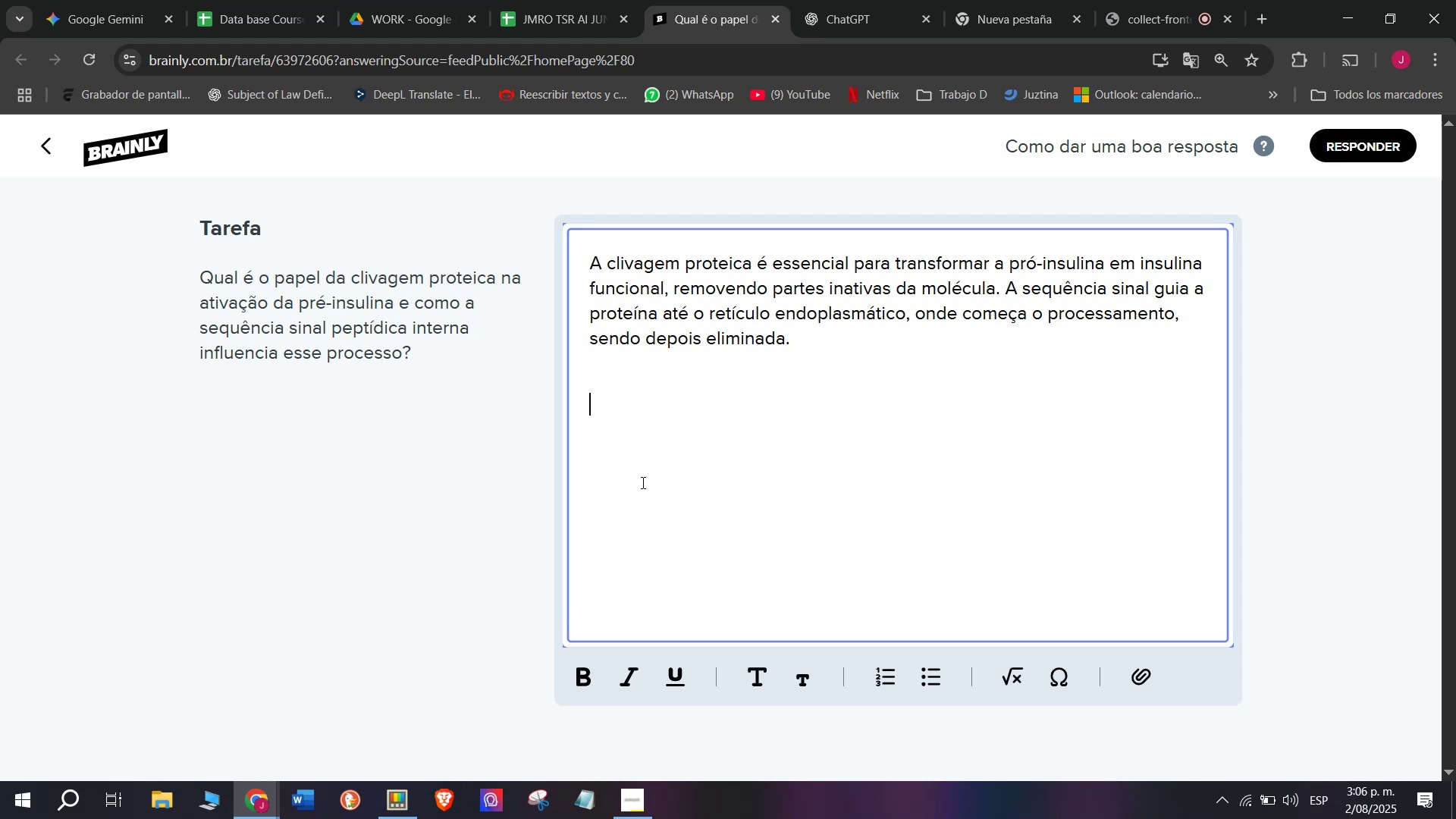 
key(Meta+MetaLeft)
 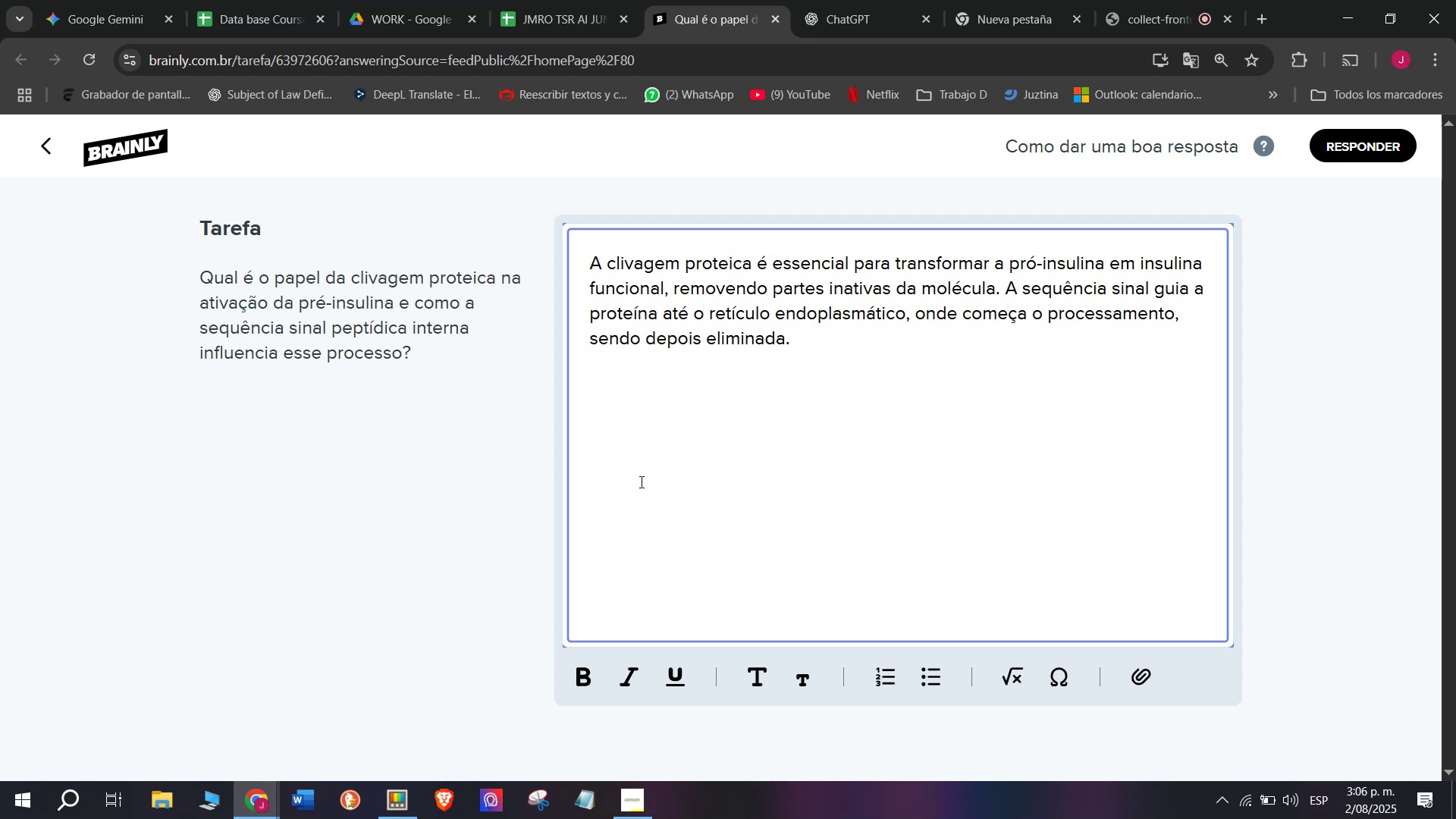 
key(Meta+V)
 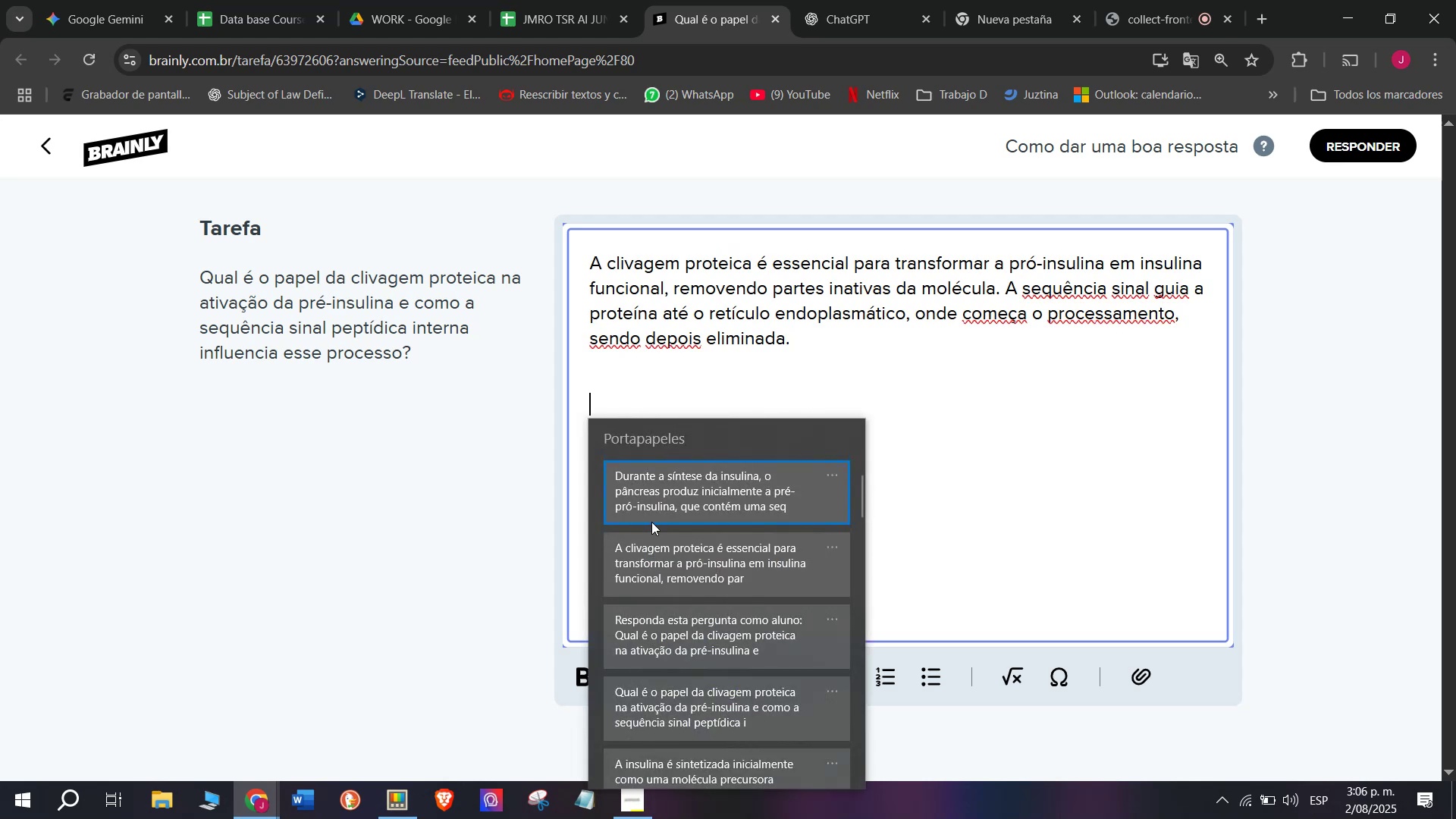 
key(Control+ControlLeft)
 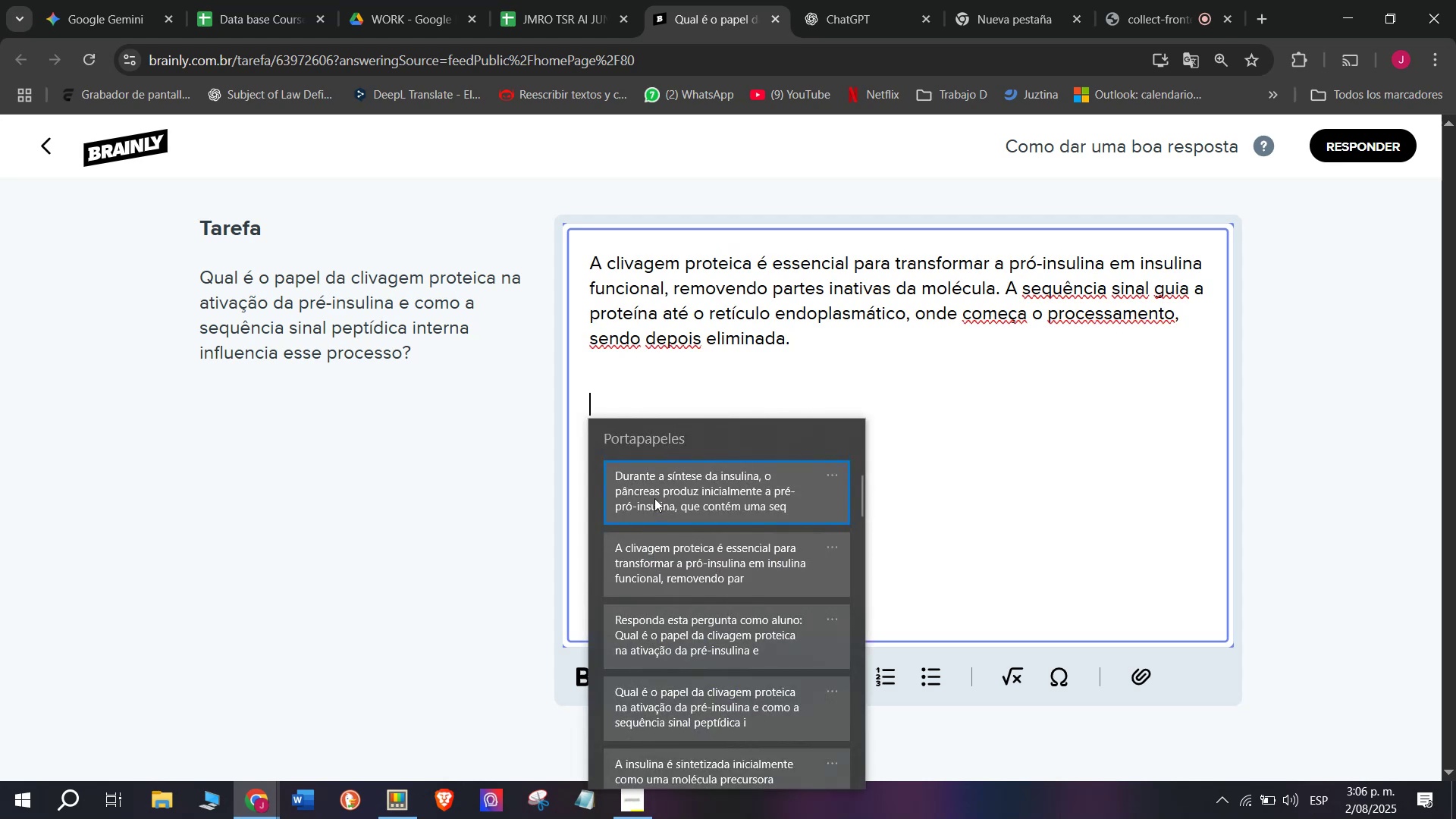 
key(Control+V)
 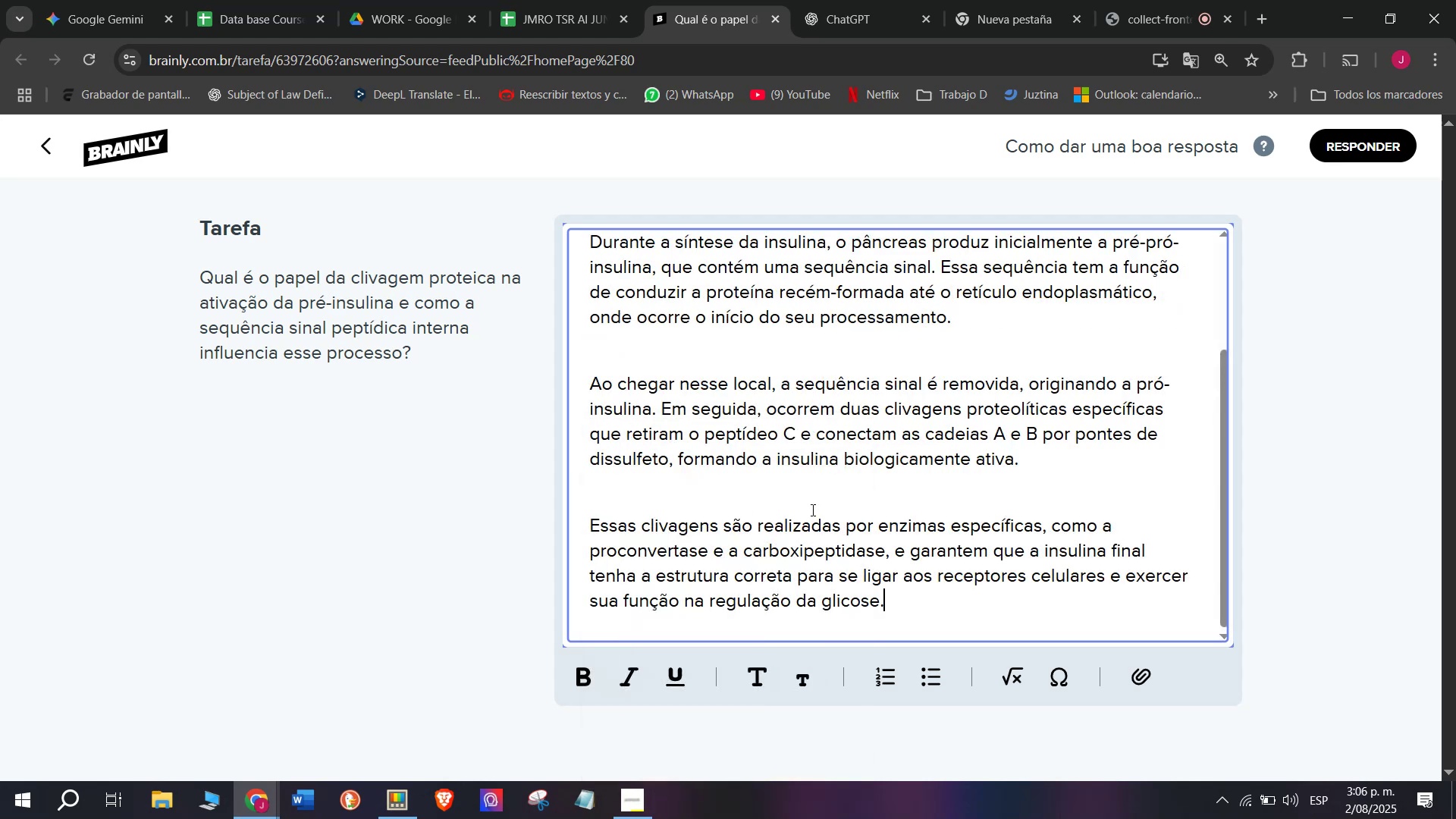 
scroll: coordinate [812, 509], scroll_direction: down, amount: 3.0
 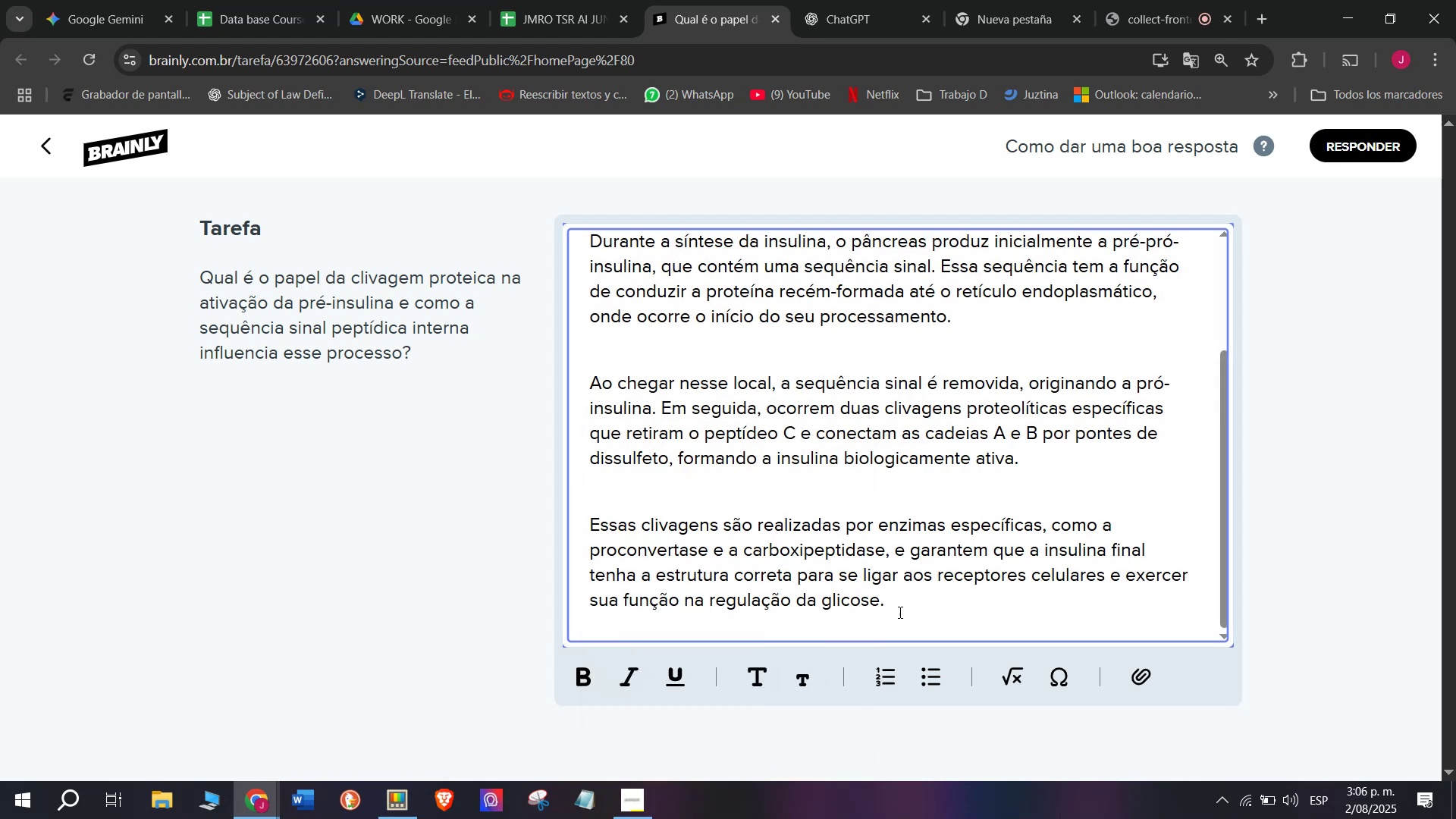 
left_click_drag(start_coordinate=[902, 613], to_coordinate=[376, 86])
 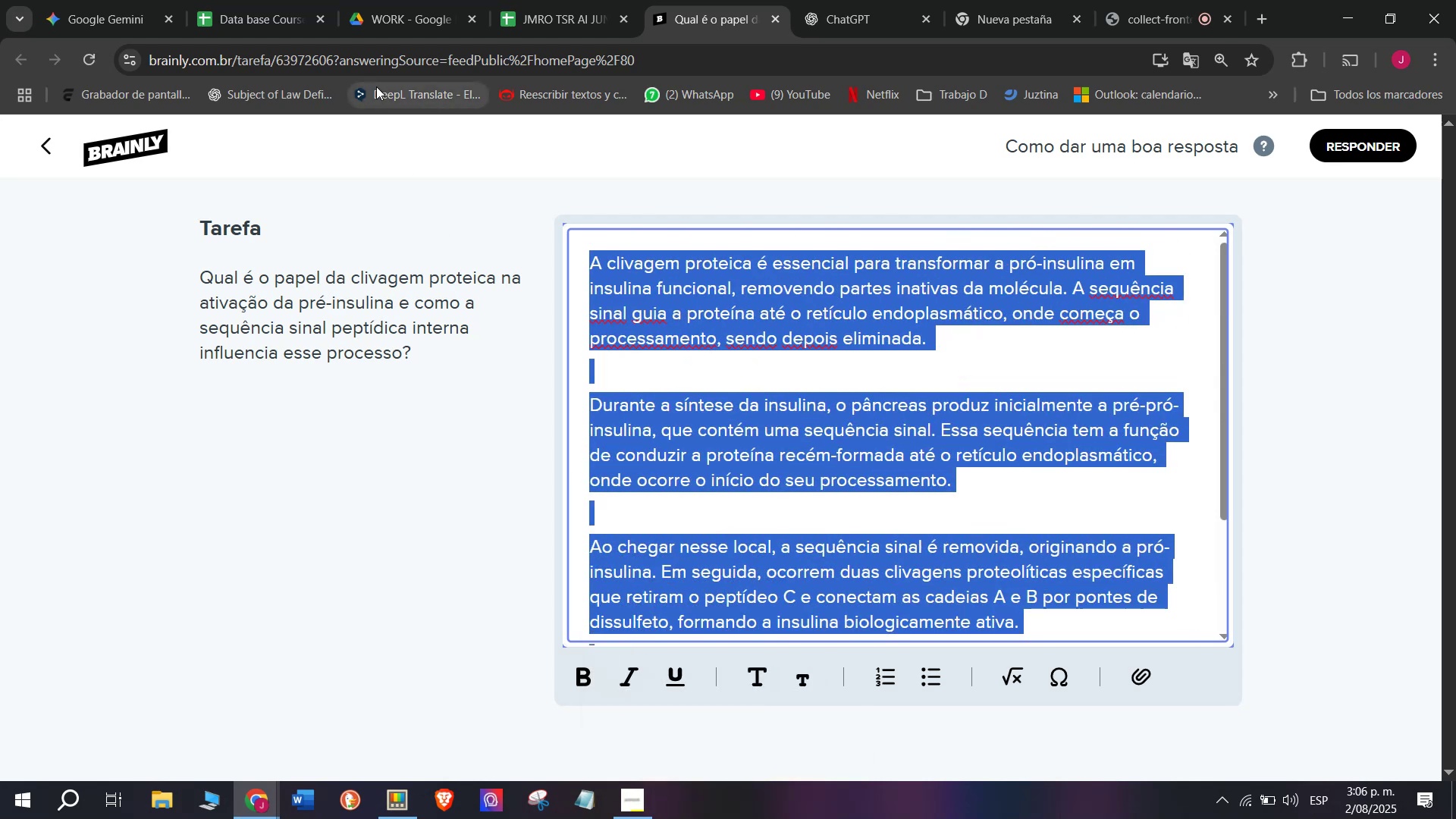 
key(Control+C)
 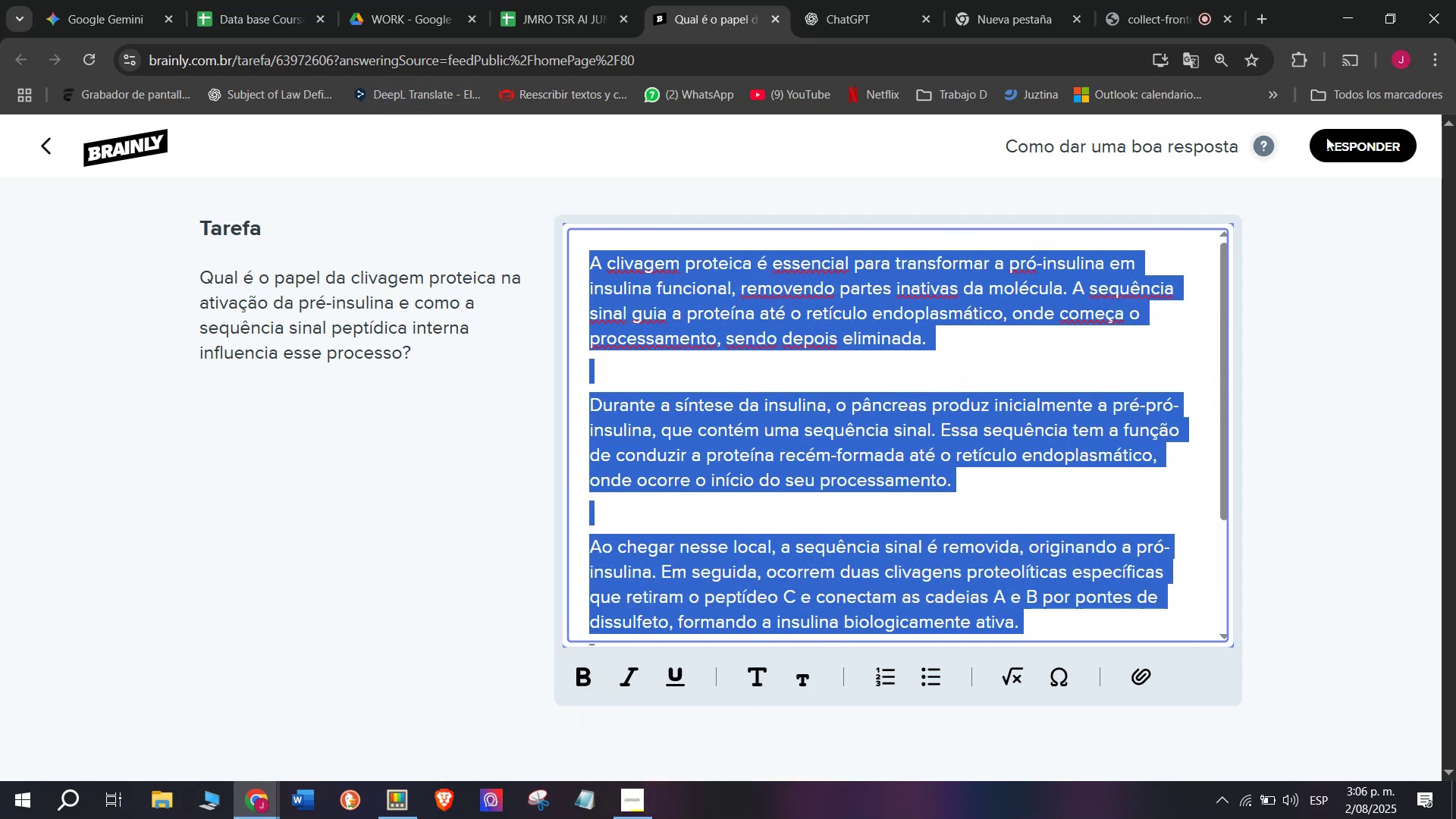 
left_click([1381, 140])
 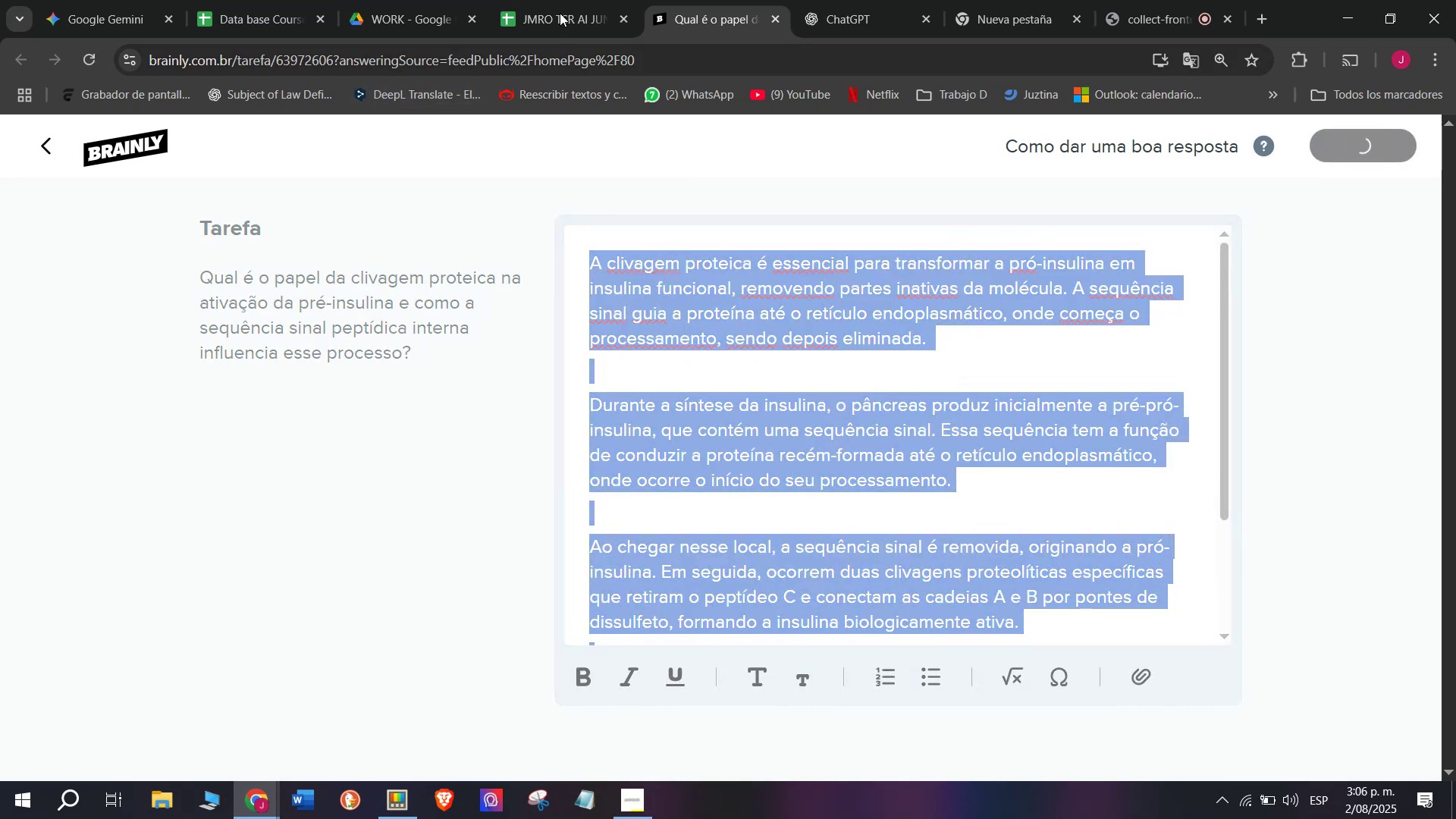 
left_click([552, 0])
 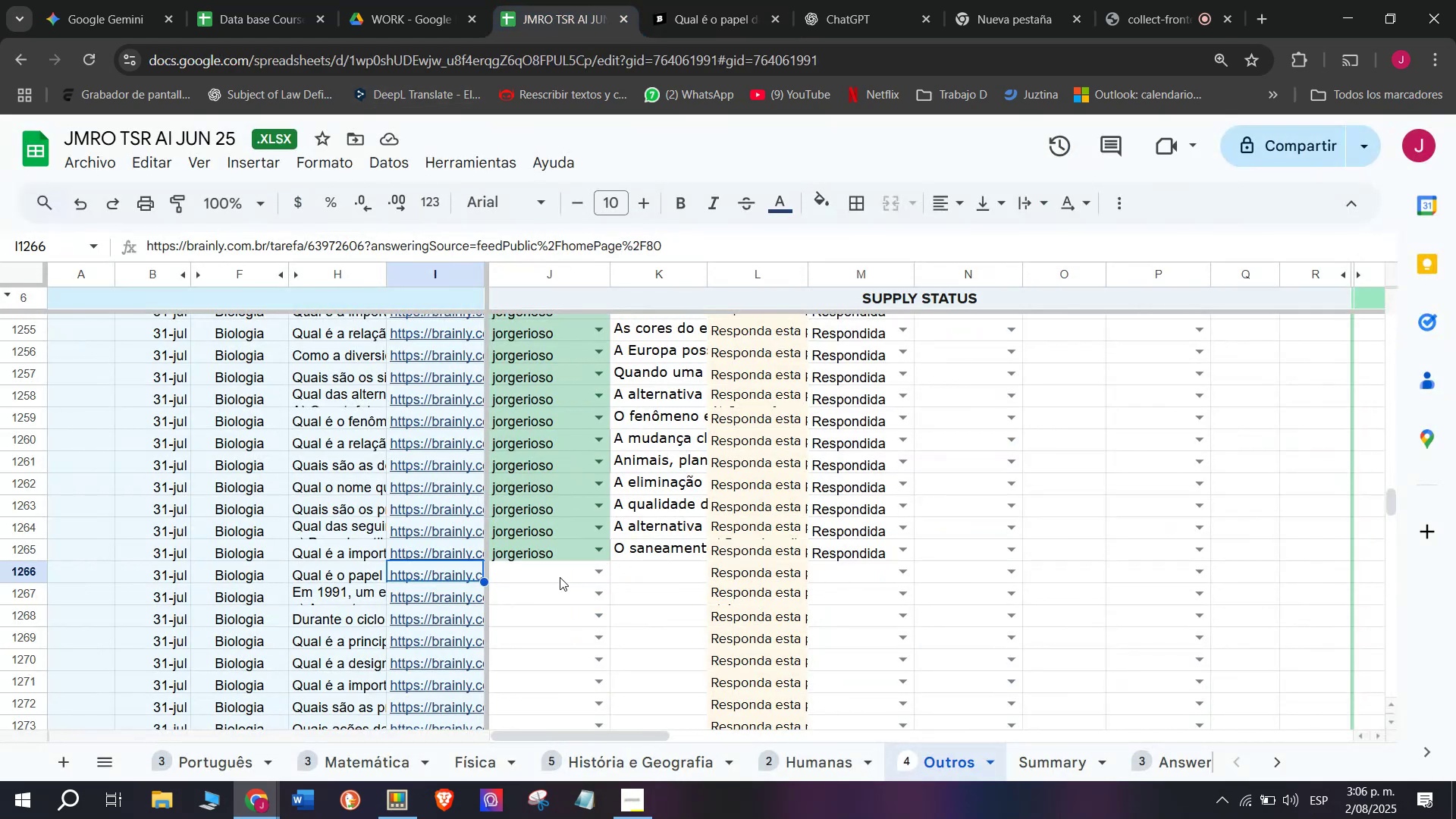 
left_click([557, 577])
 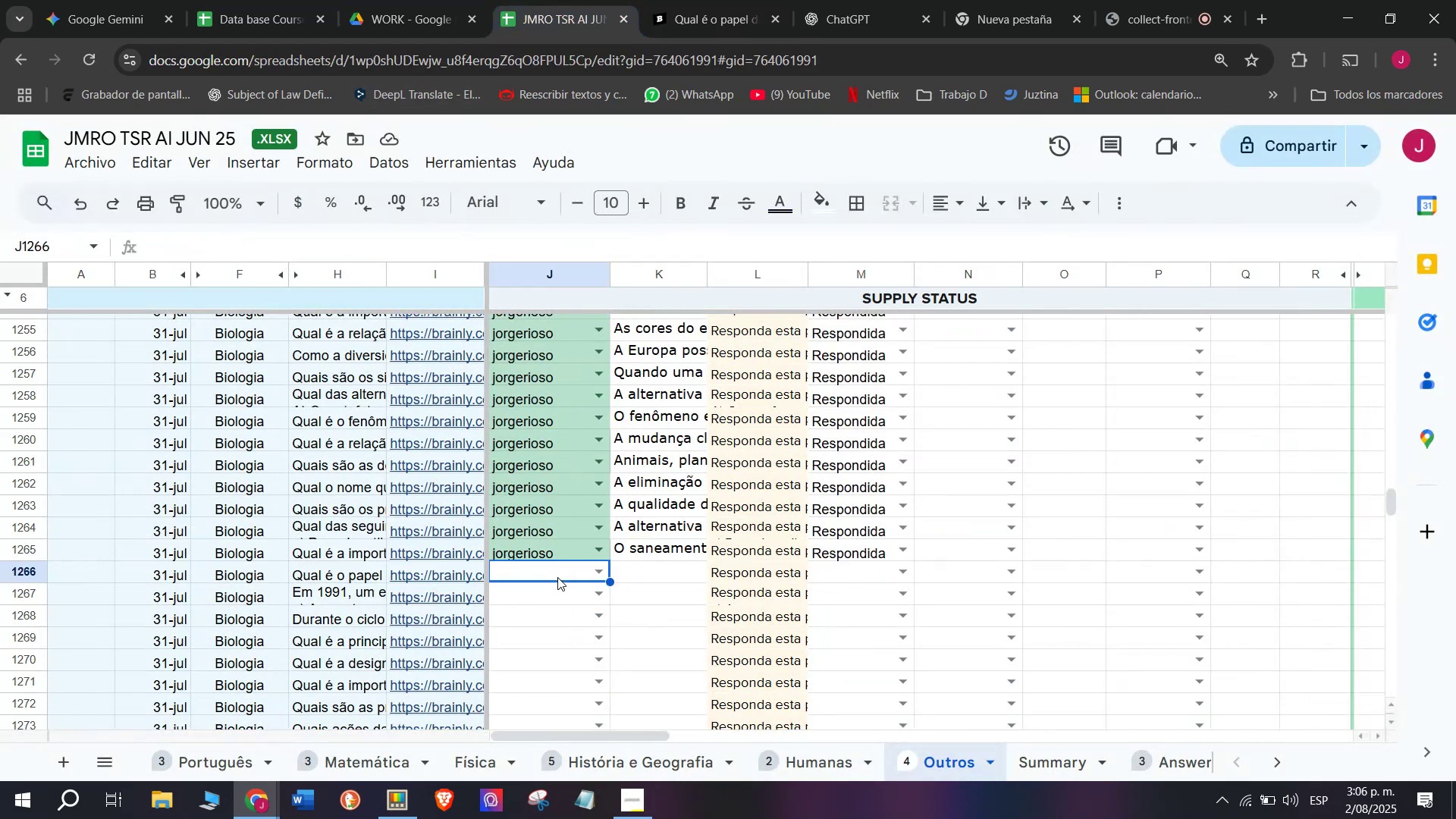 
key(J)
 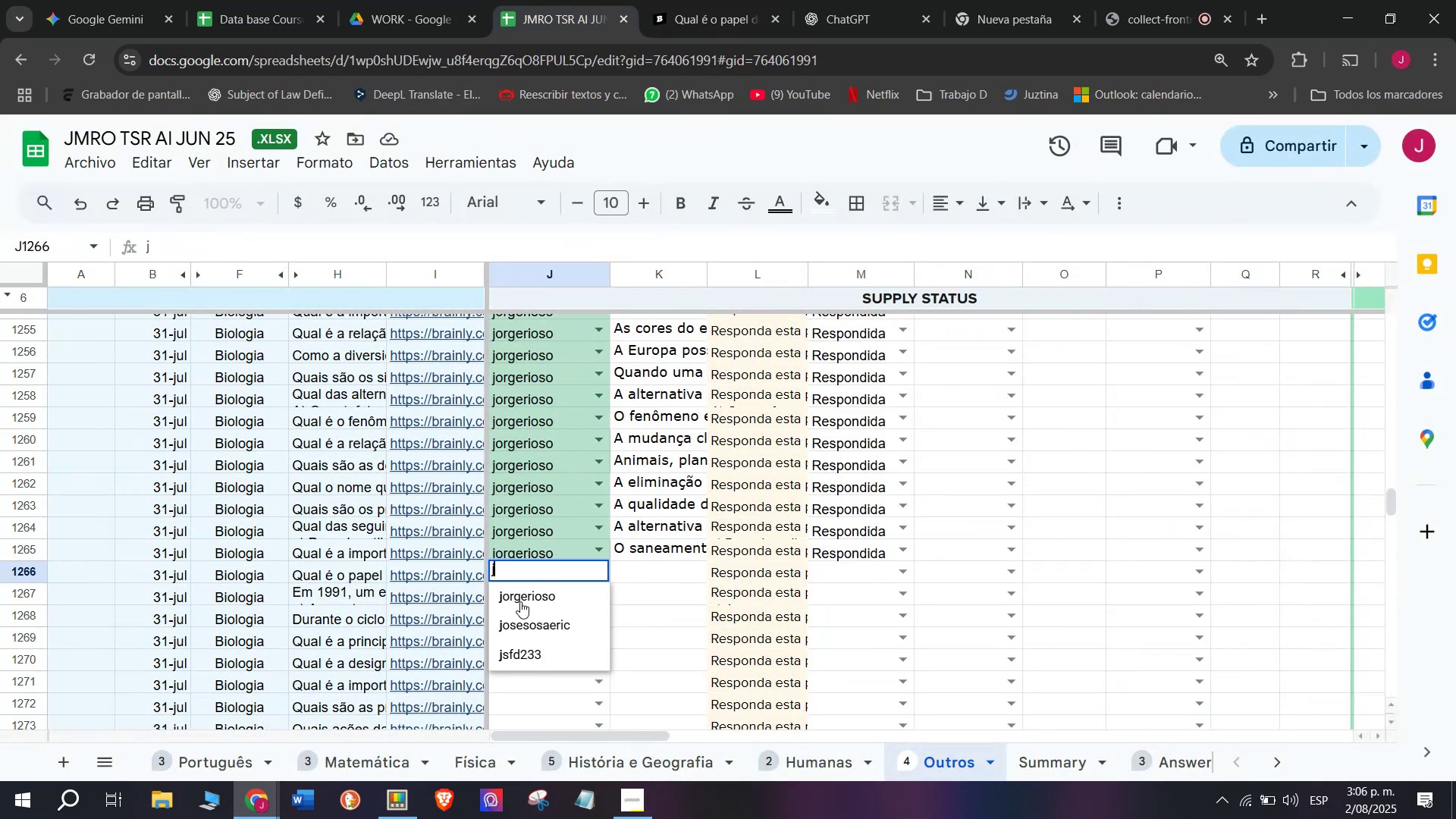 
left_click([518, 604])
 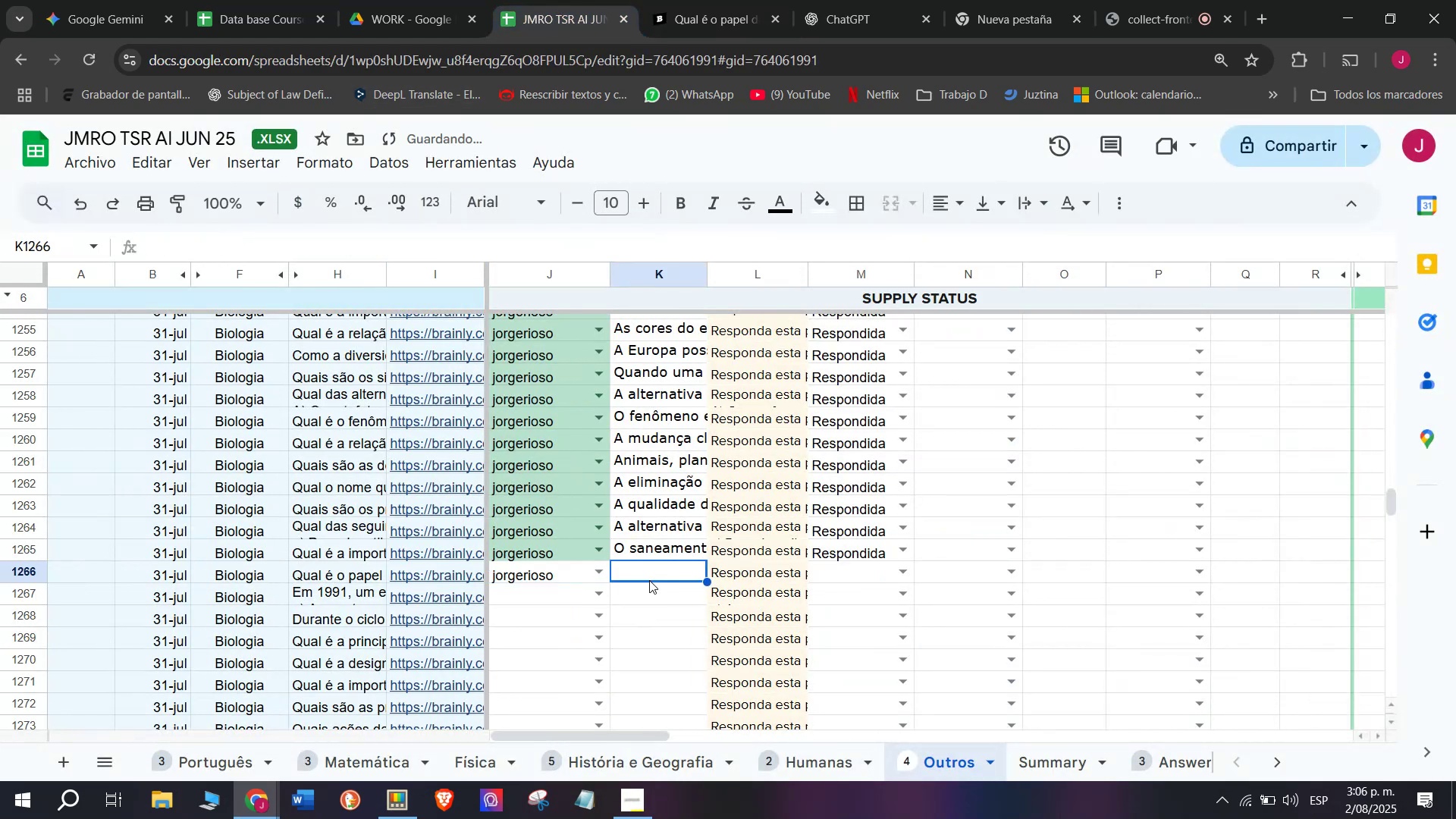 
double_click([649, 580])
 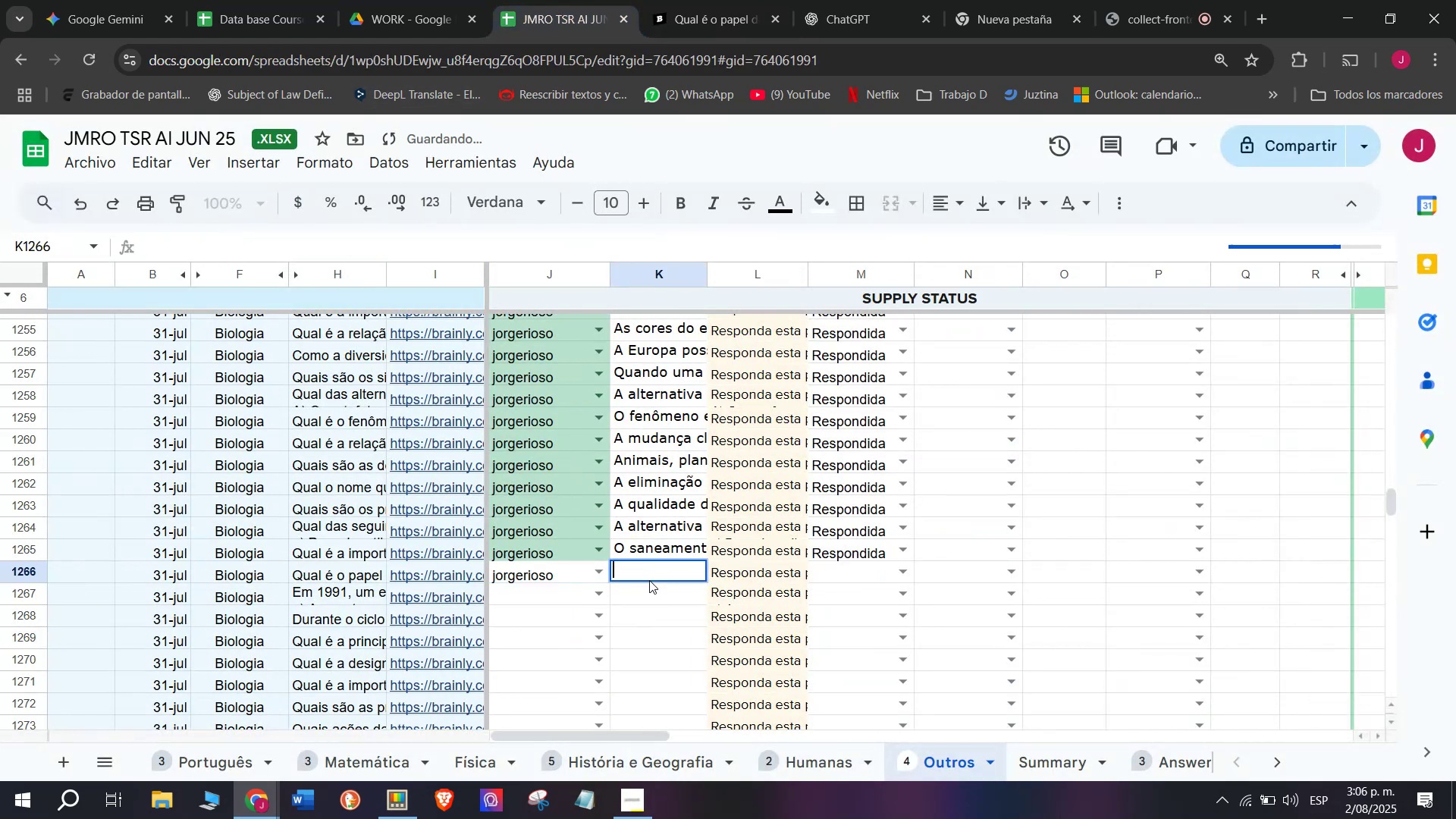 
key(Control+V)
 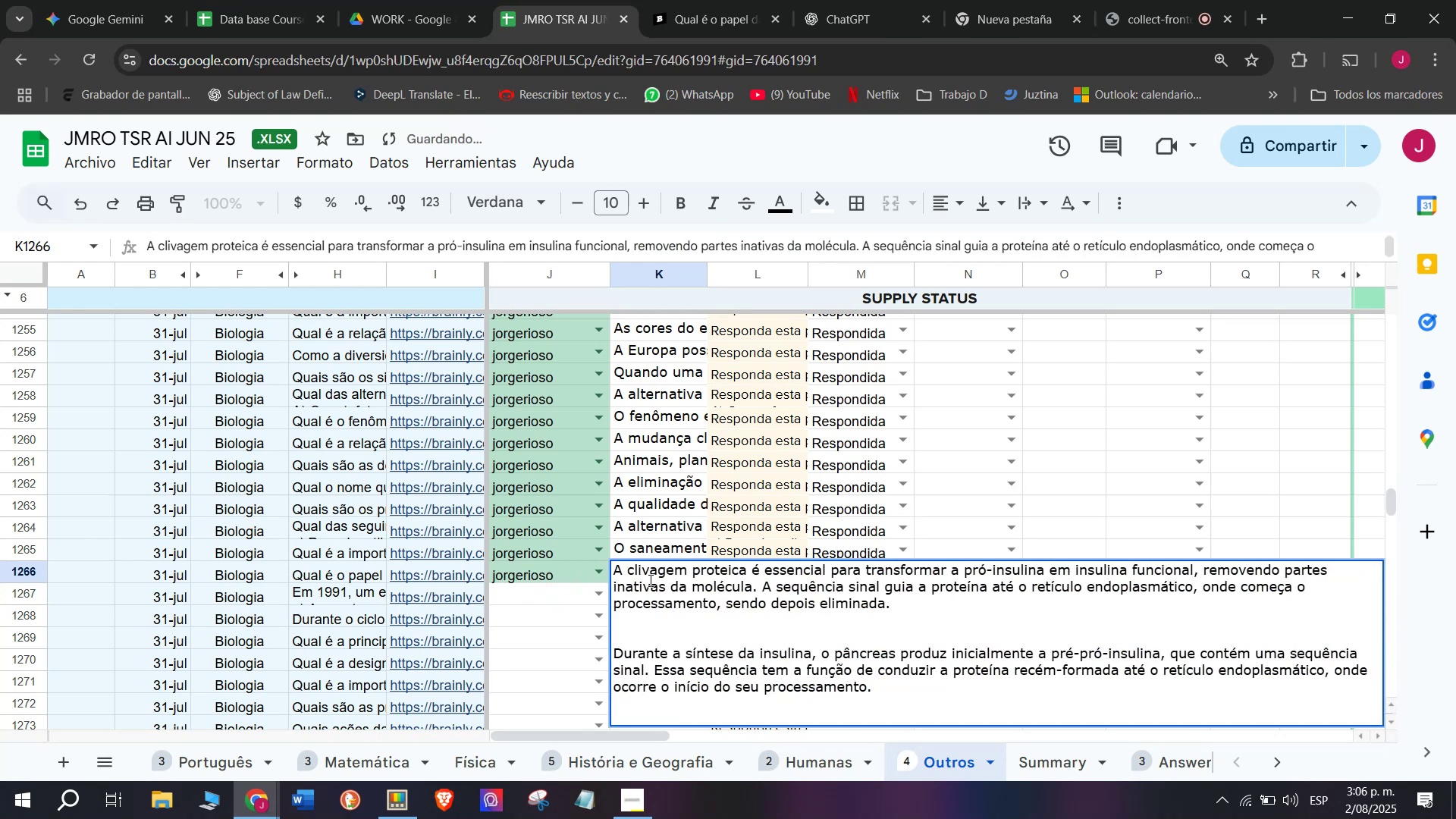 
key(Enter)
 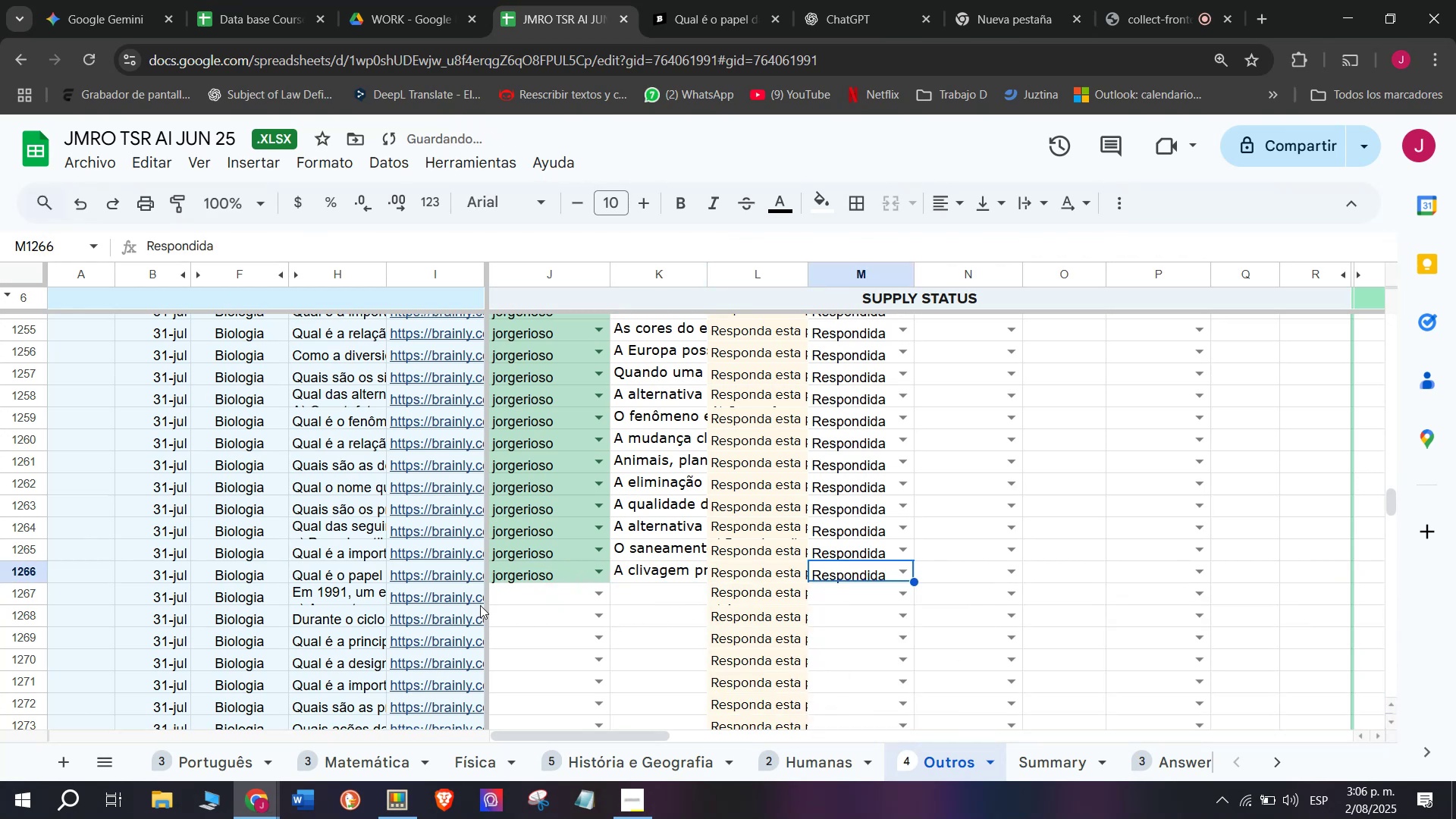 
left_click([477, 631])
 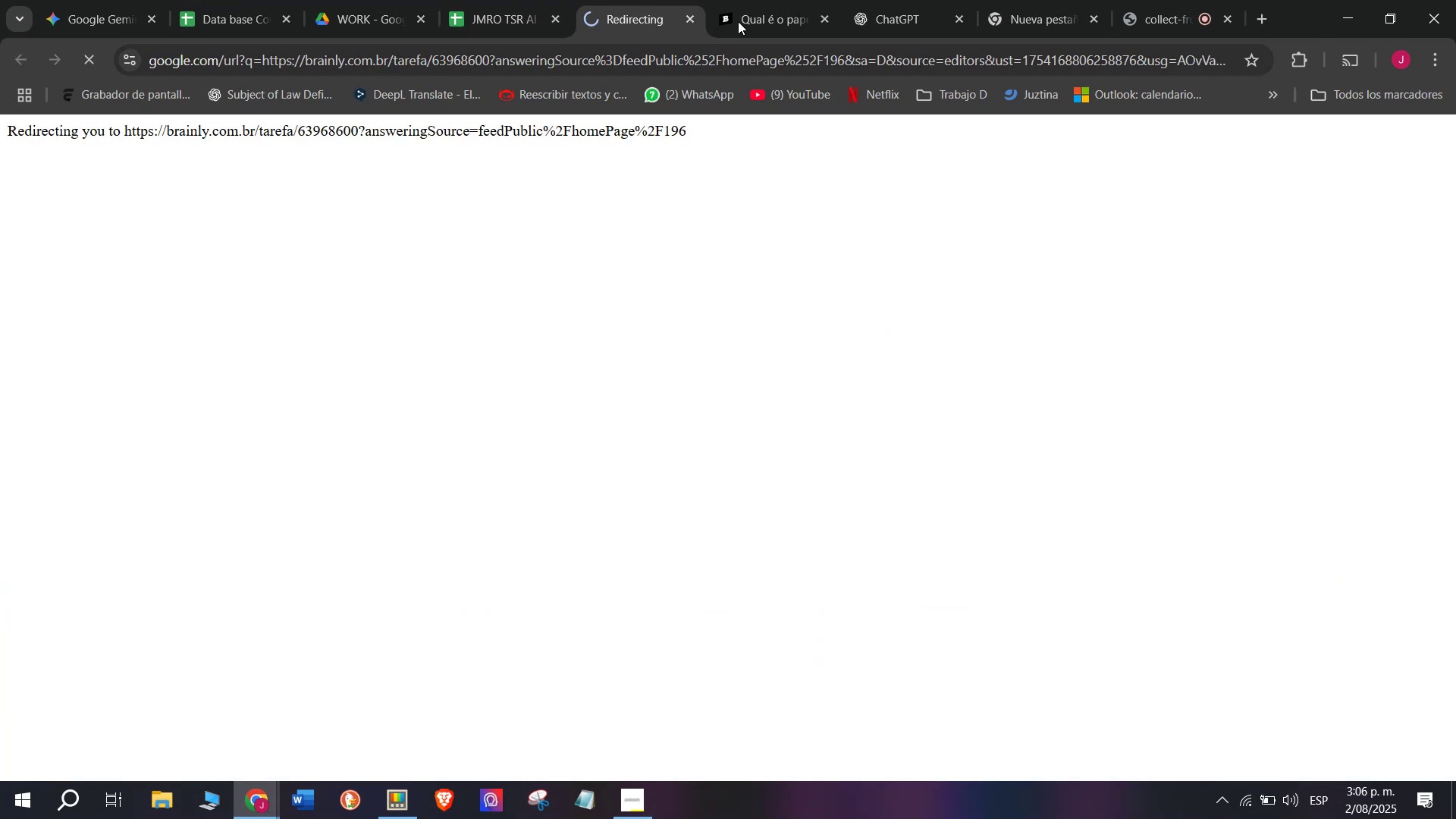 
left_click([770, 0])
 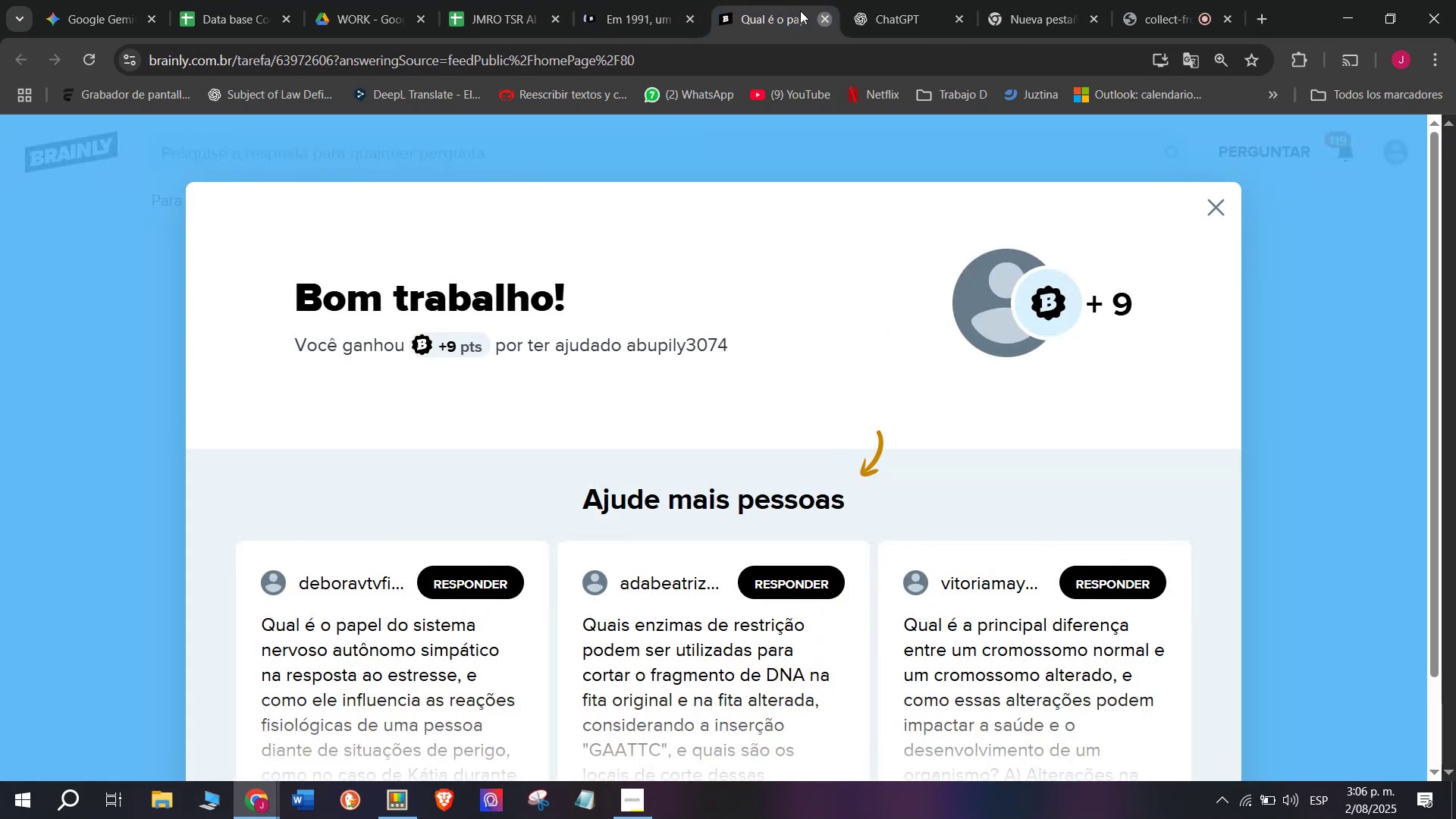 
double_click([628, 0])
 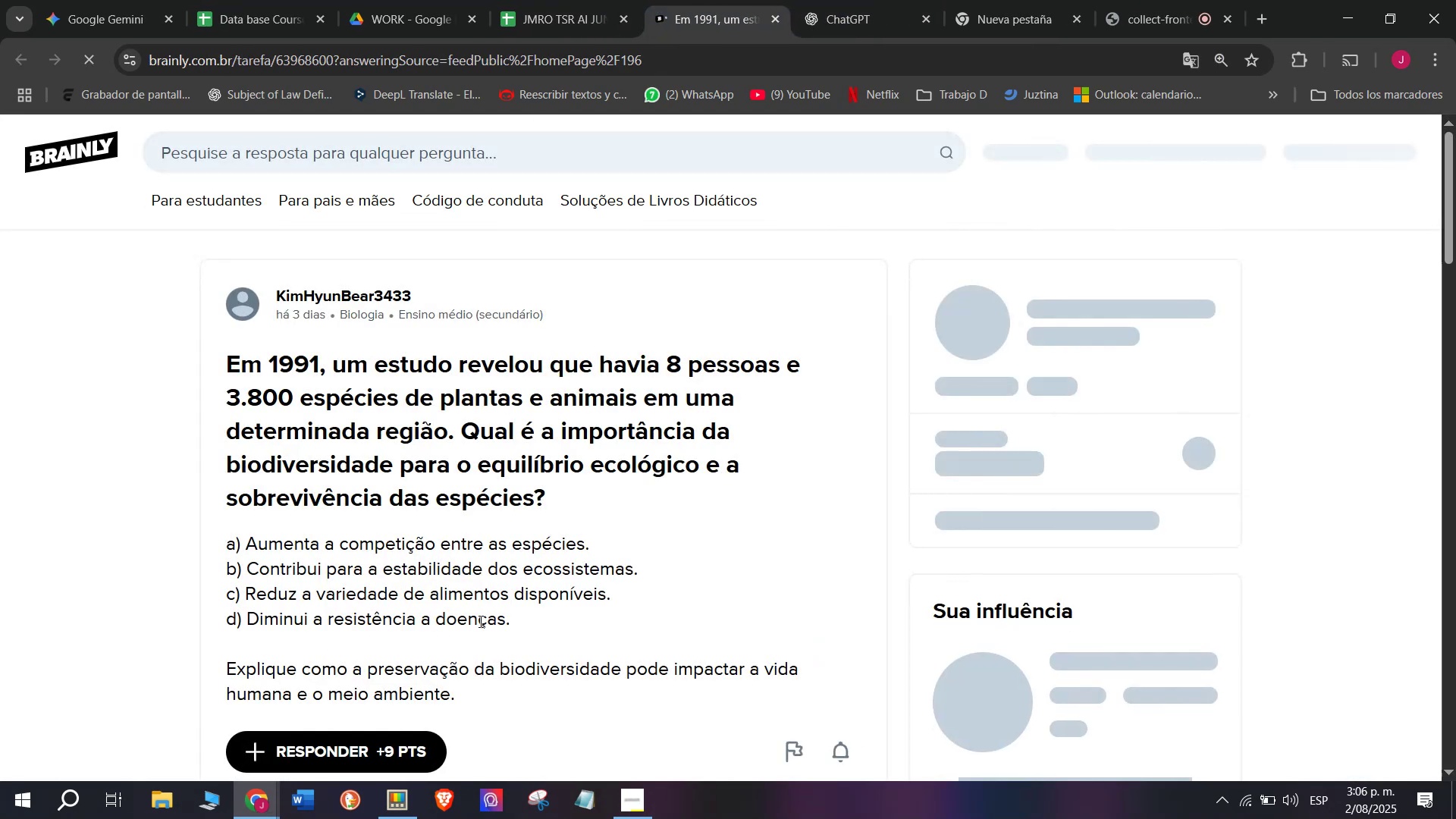 
left_click_drag(start_coordinate=[517, 620], to_coordinate=[223, 374])
 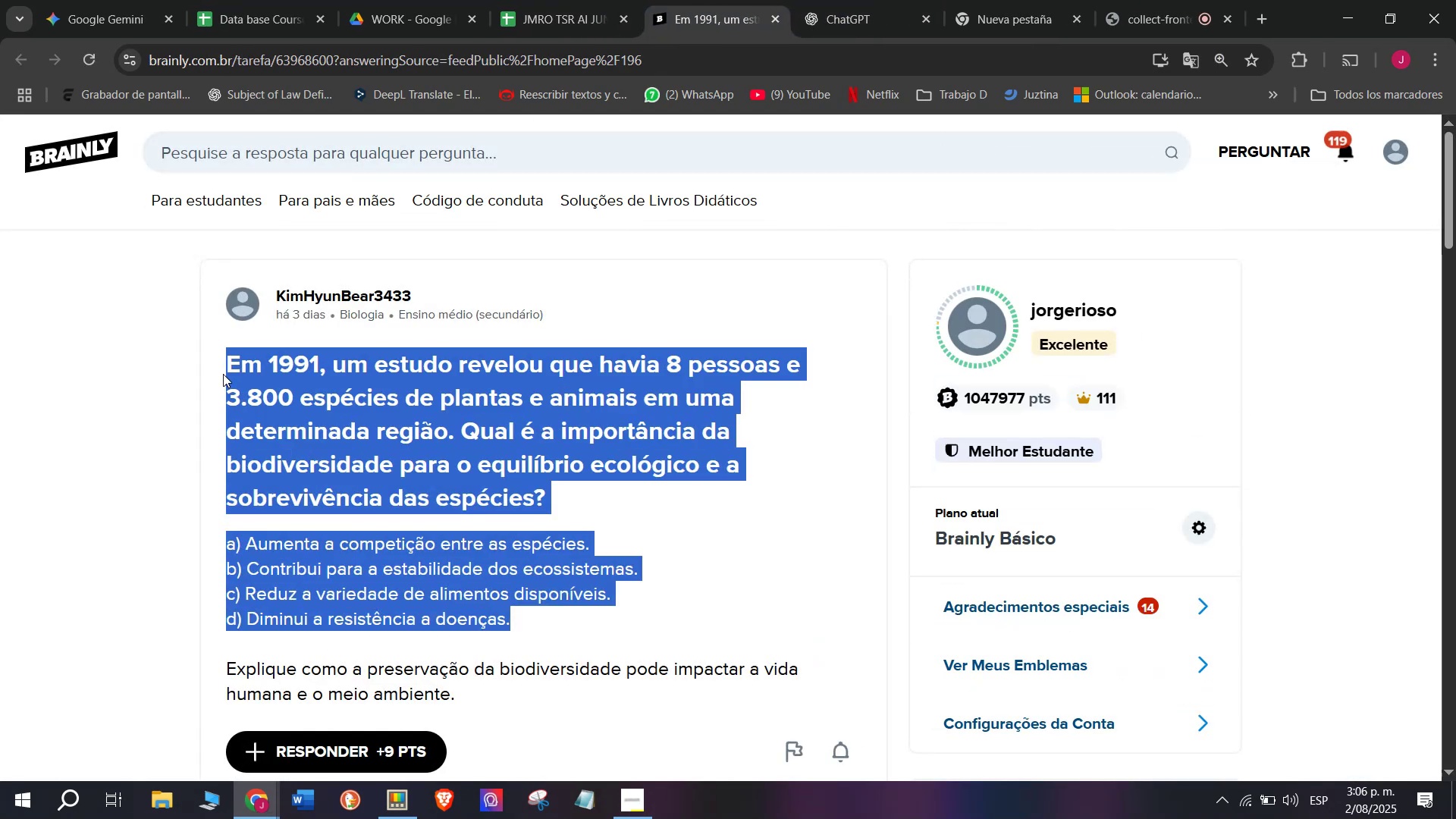 
key(Control+C)
 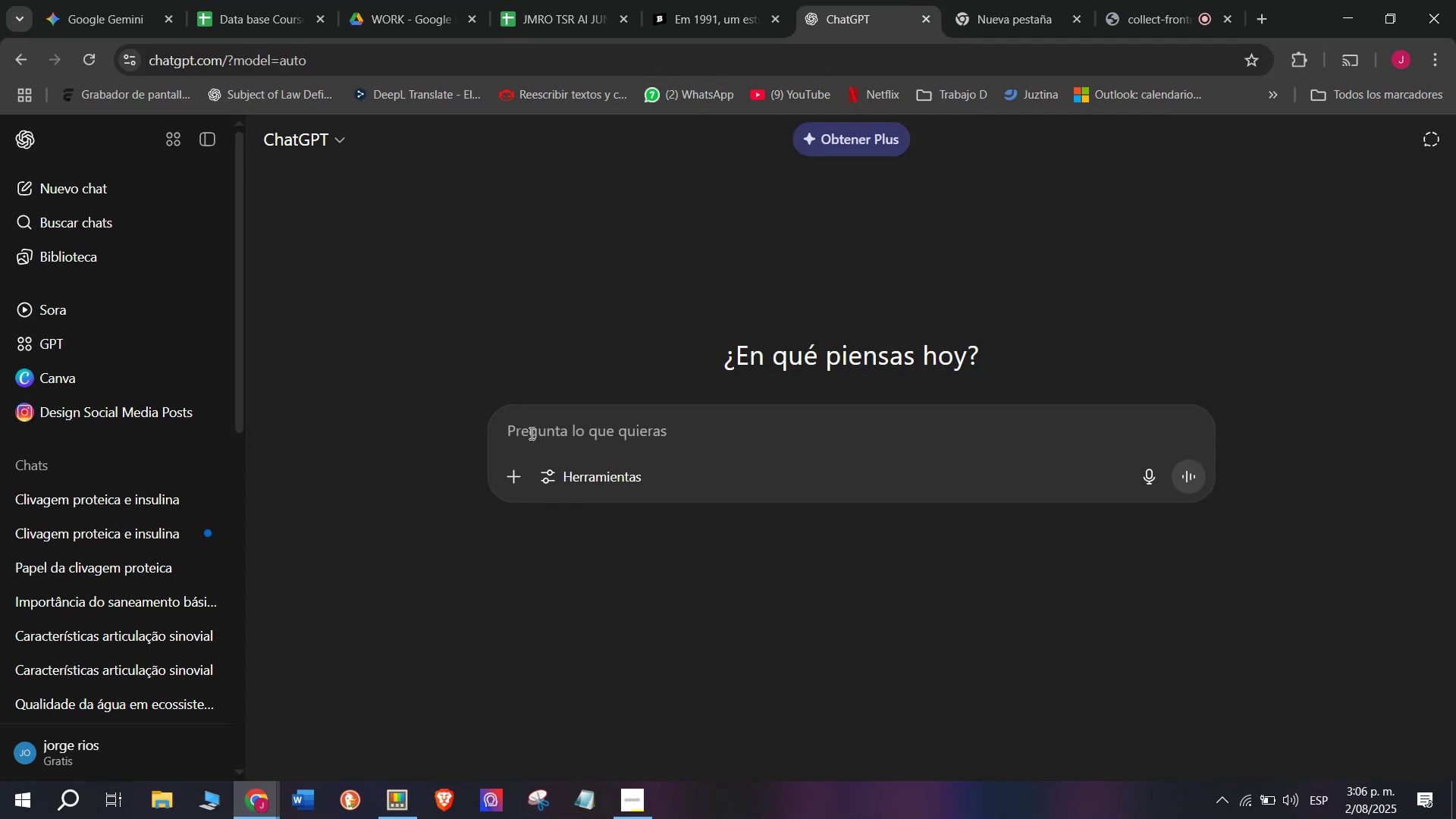 
key(Meta+MetaLeft)
 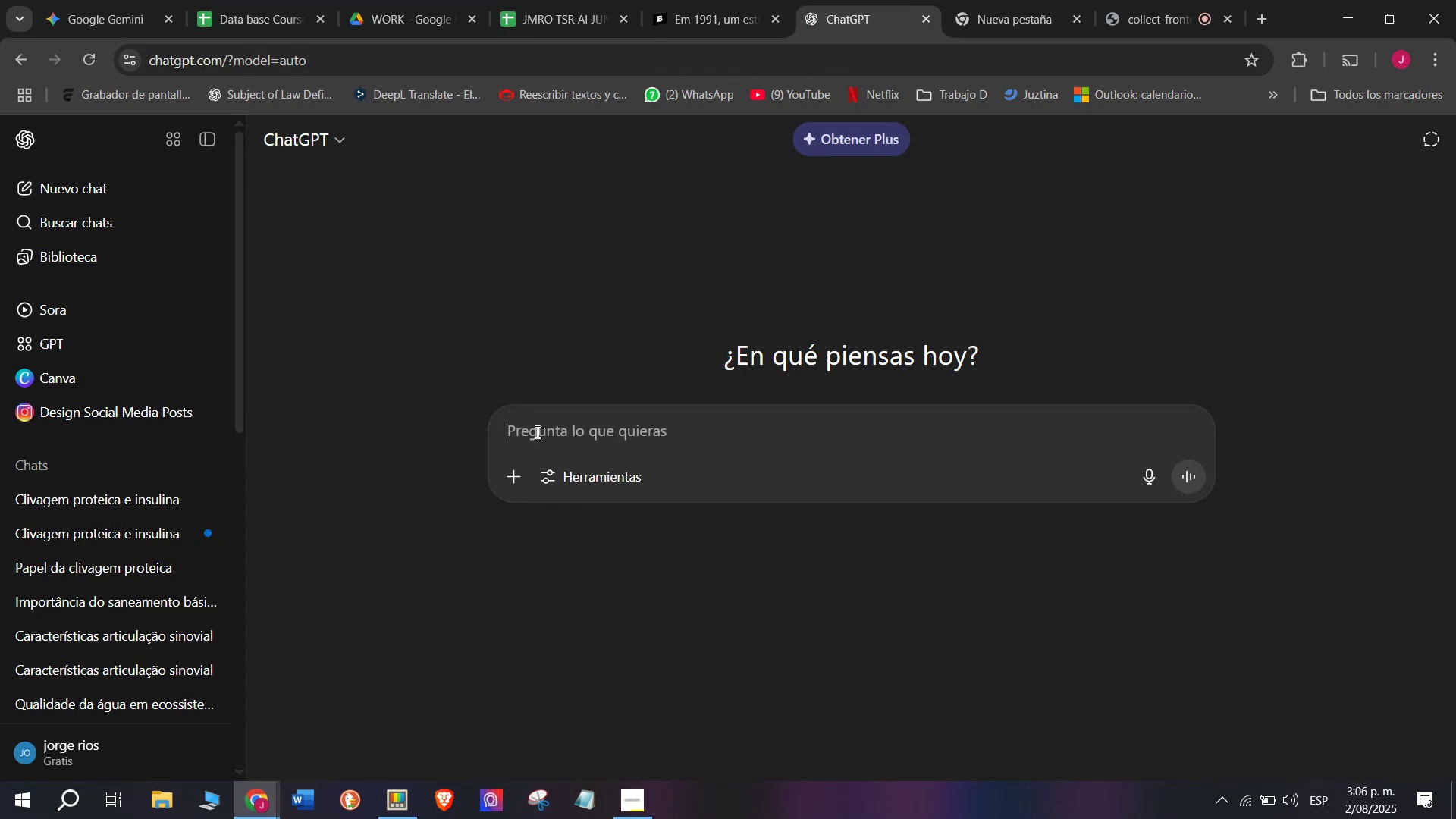 
key(Meta+V)
 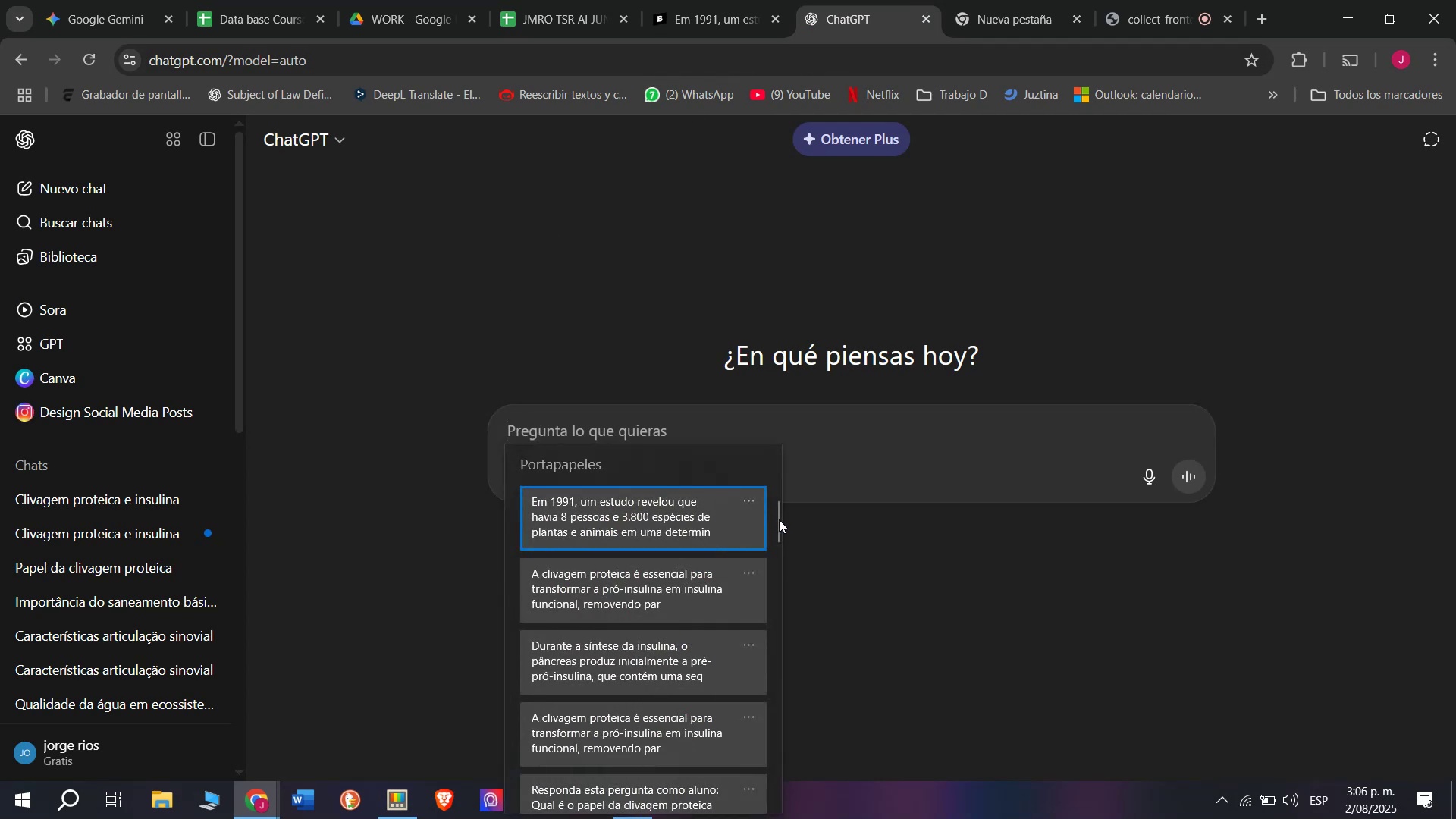 
left_click_drag(start_coordinate=[779, 519], to_coordinate=[758, 818])
 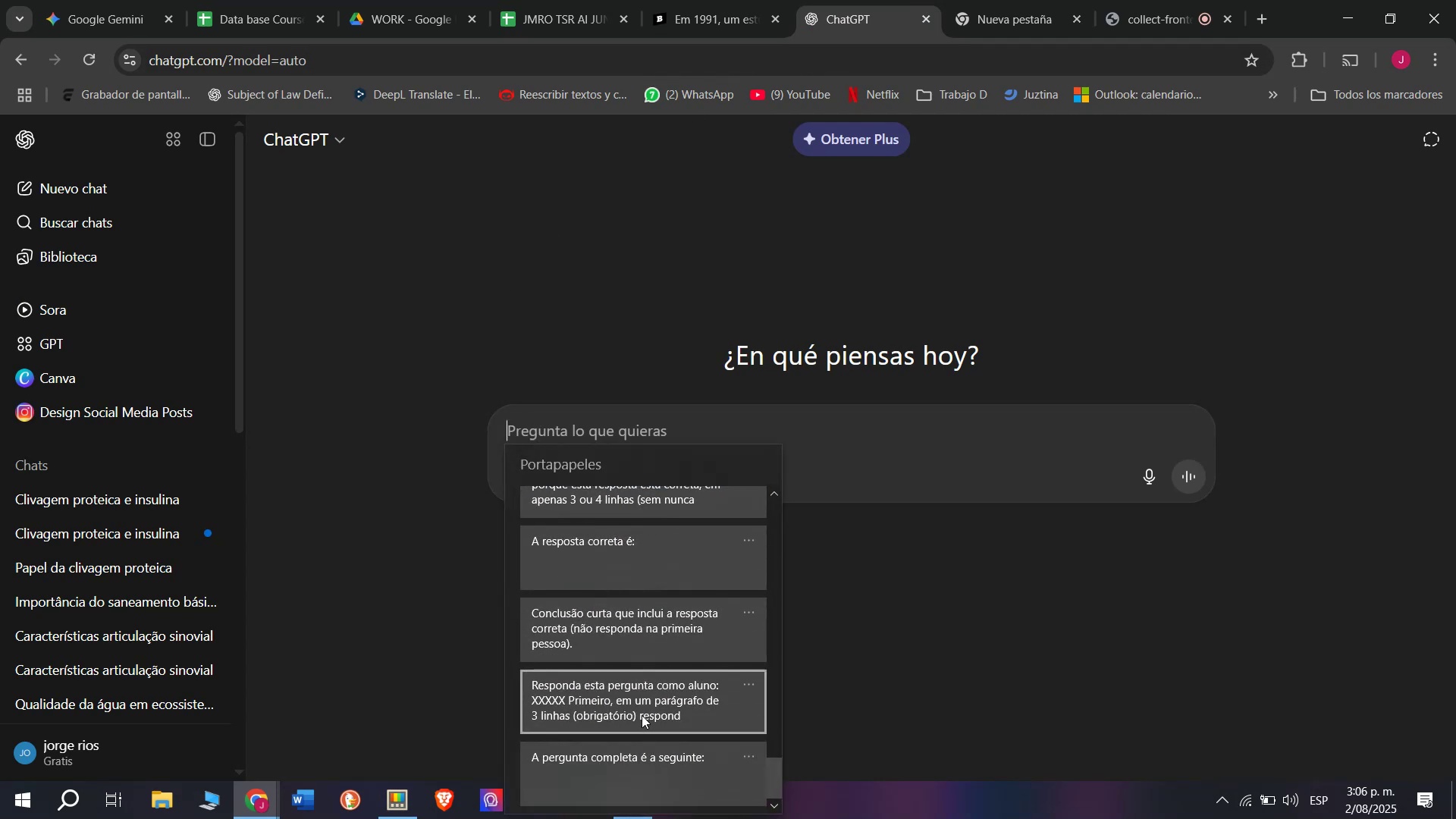 
left_click([642, 710])
 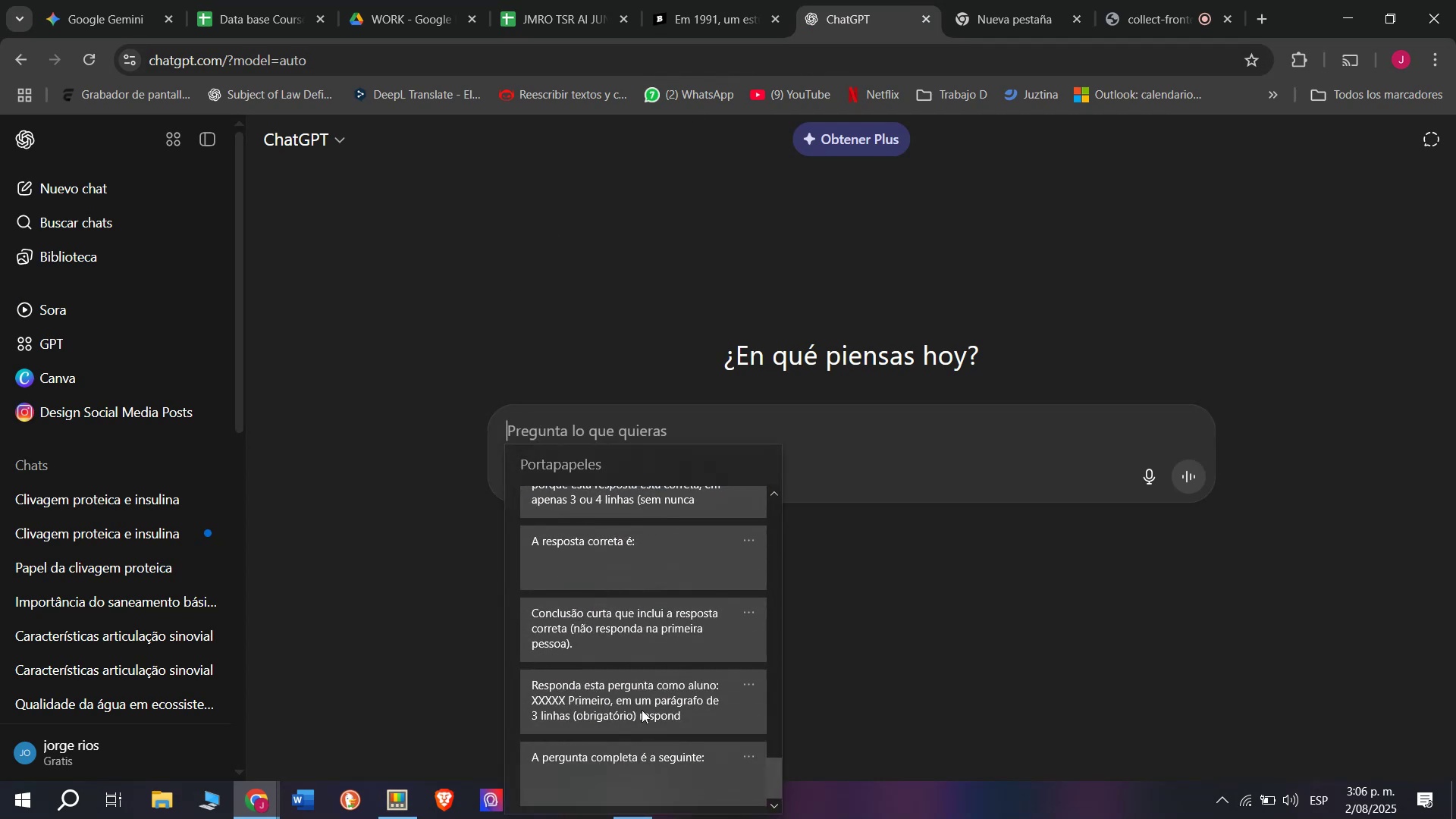 
key(Control+ControlLeft)
 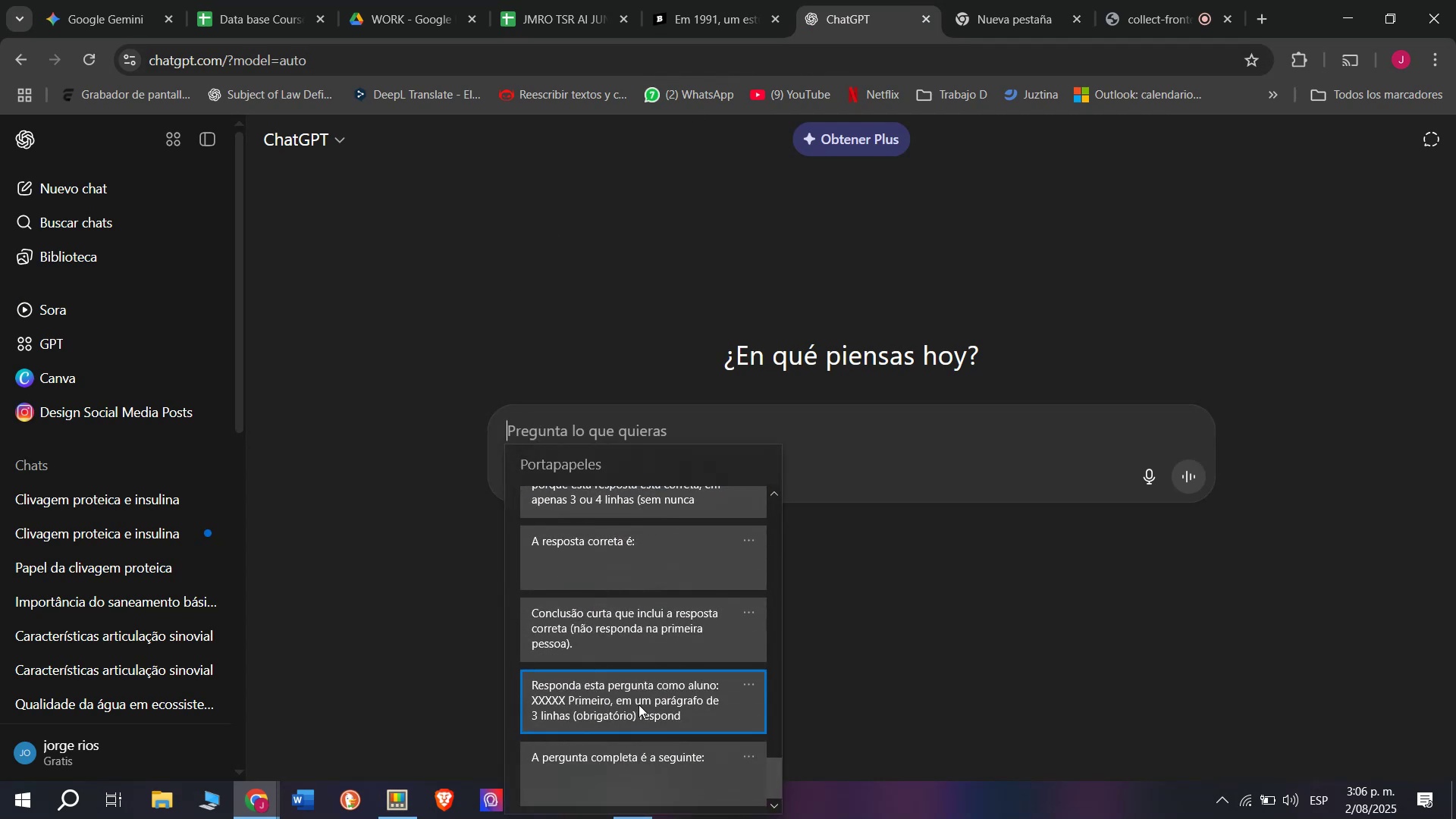 
key(Control+V)
 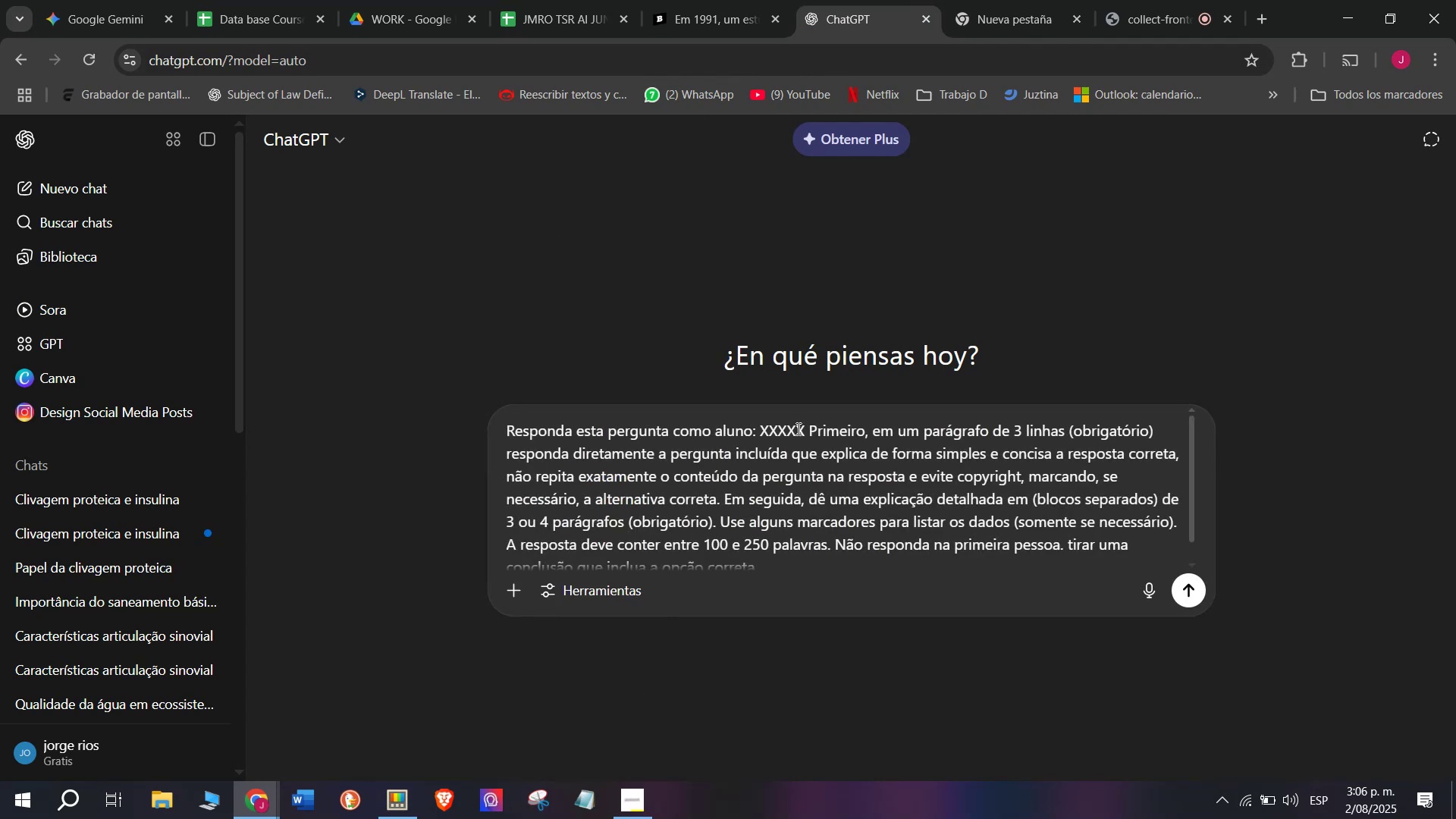 
left_click_drag(start_coordinate=[808, 427], to_coordinate=[763, 423])
 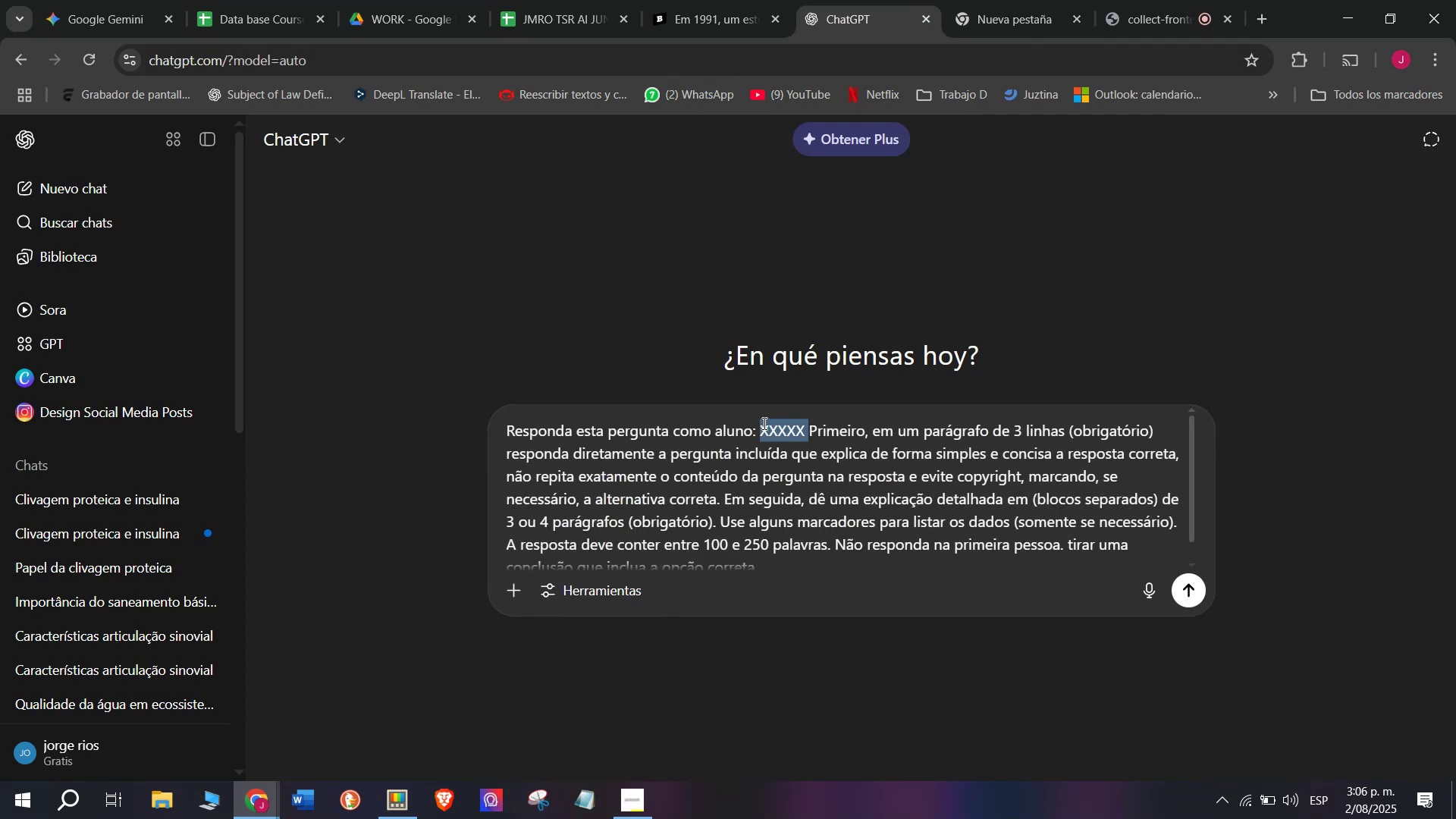 
key(Meta+MetaLeft)
 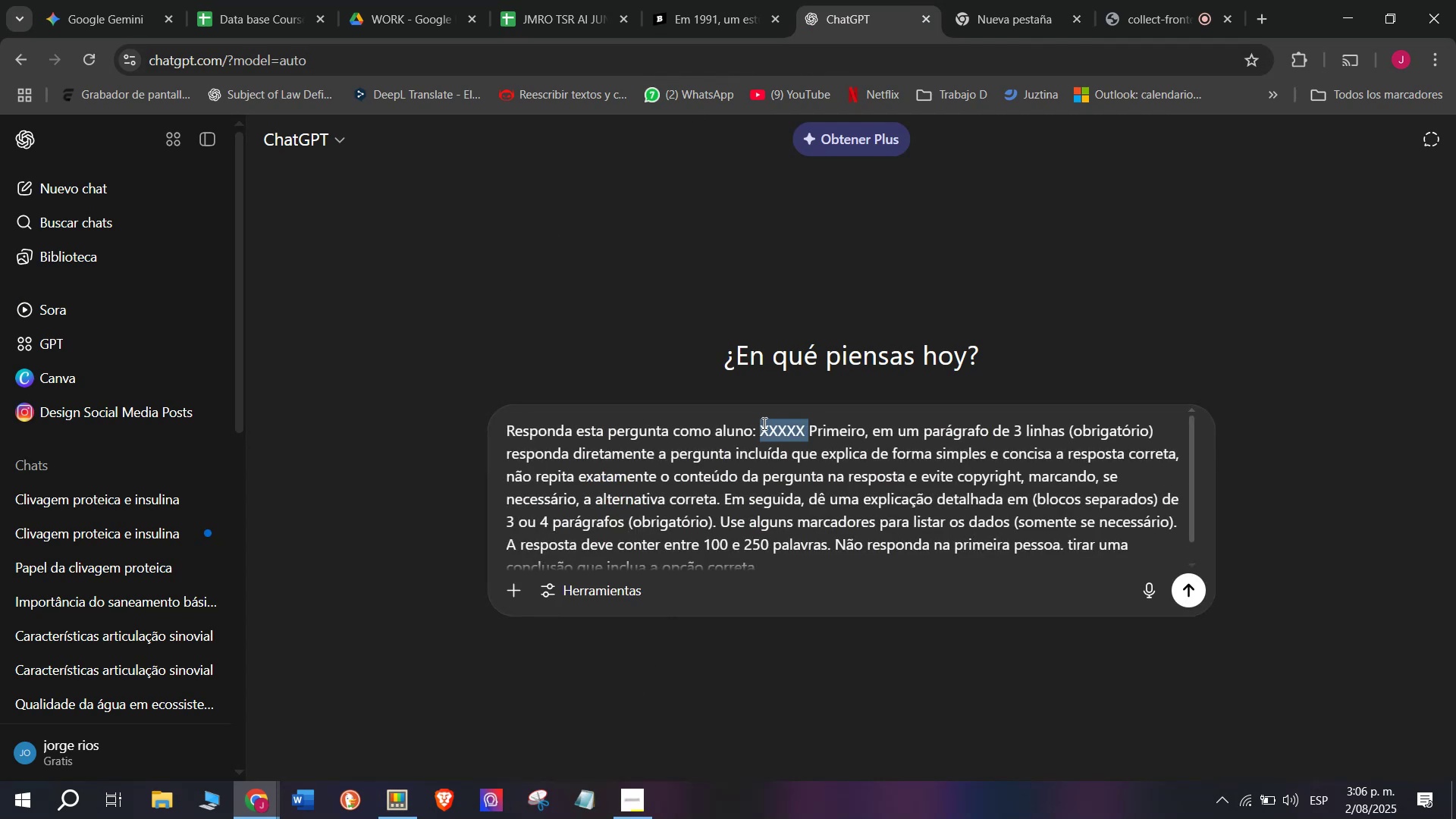 
key(Meta+V)
 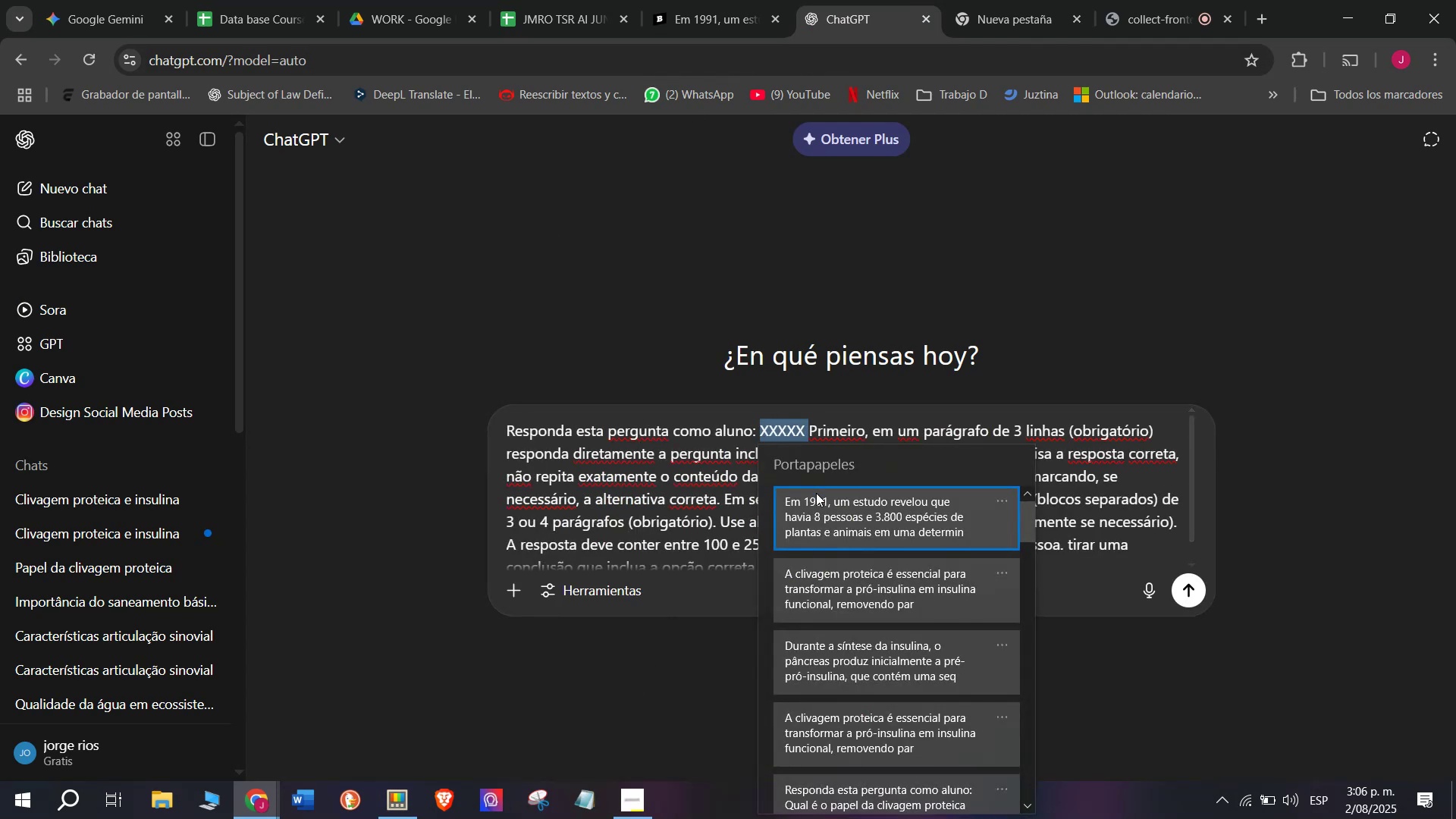 
left_click([817, 500])
 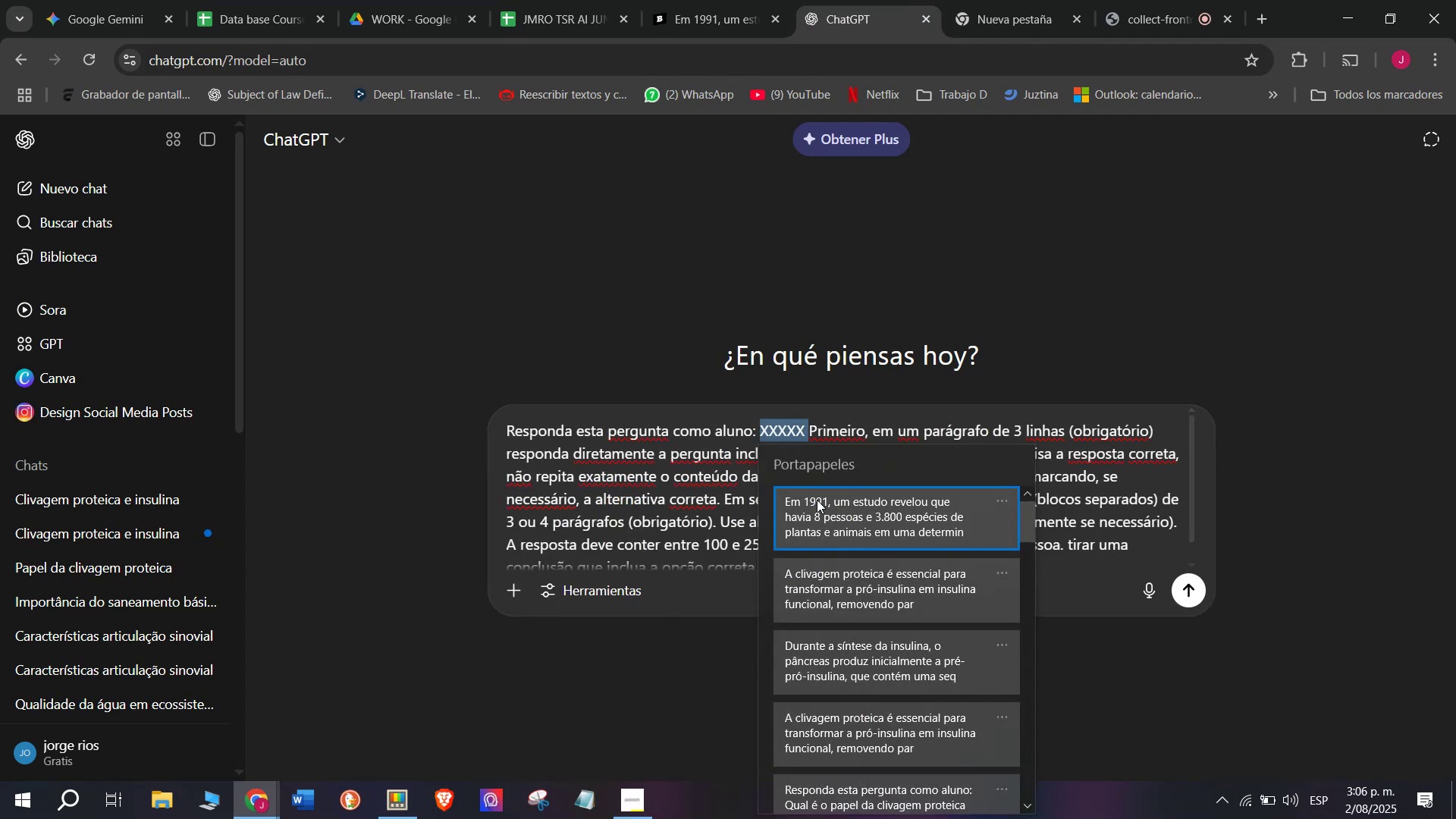 
key(Control+ControlLeft)
 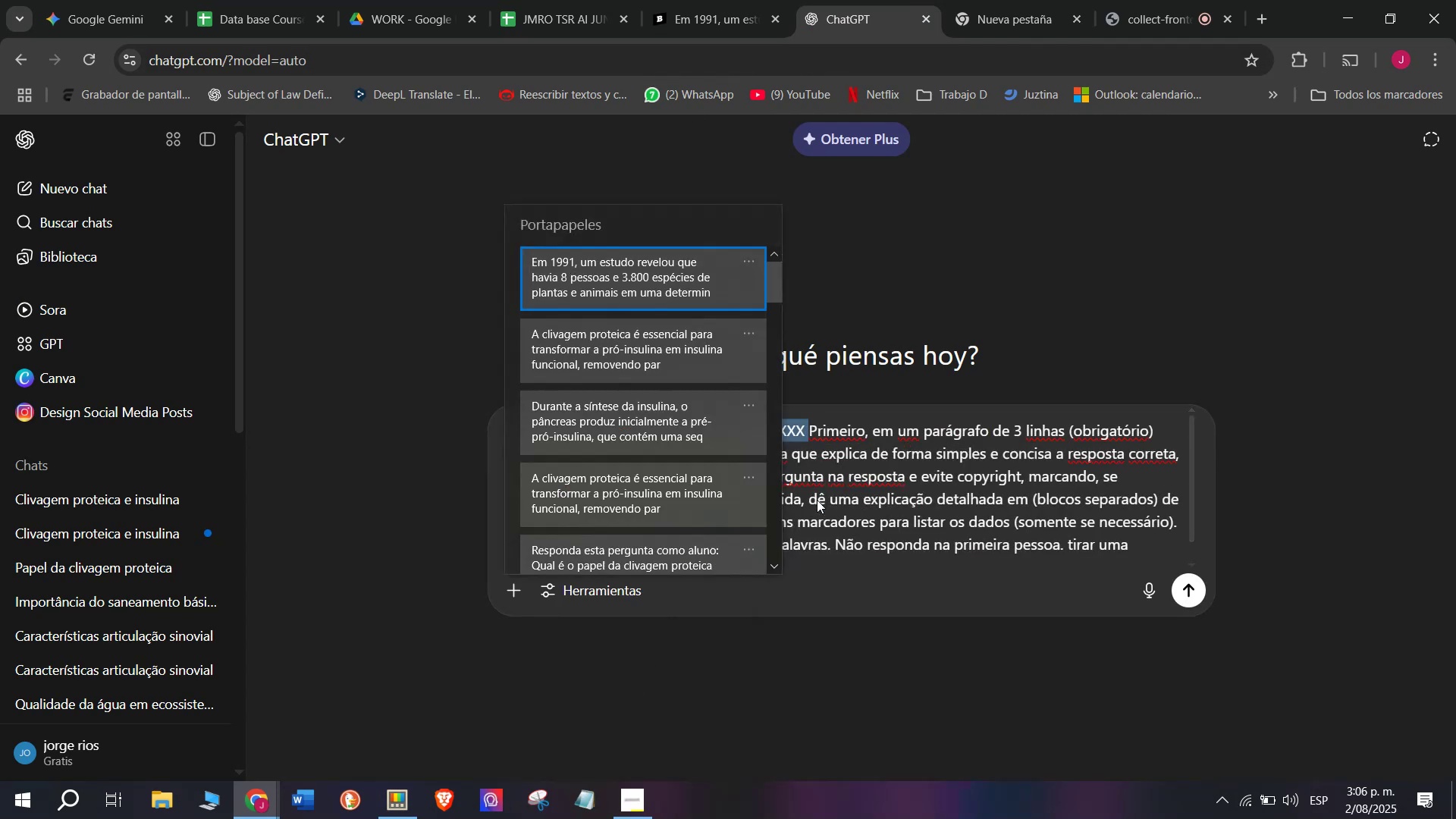 
key(Control+V)
 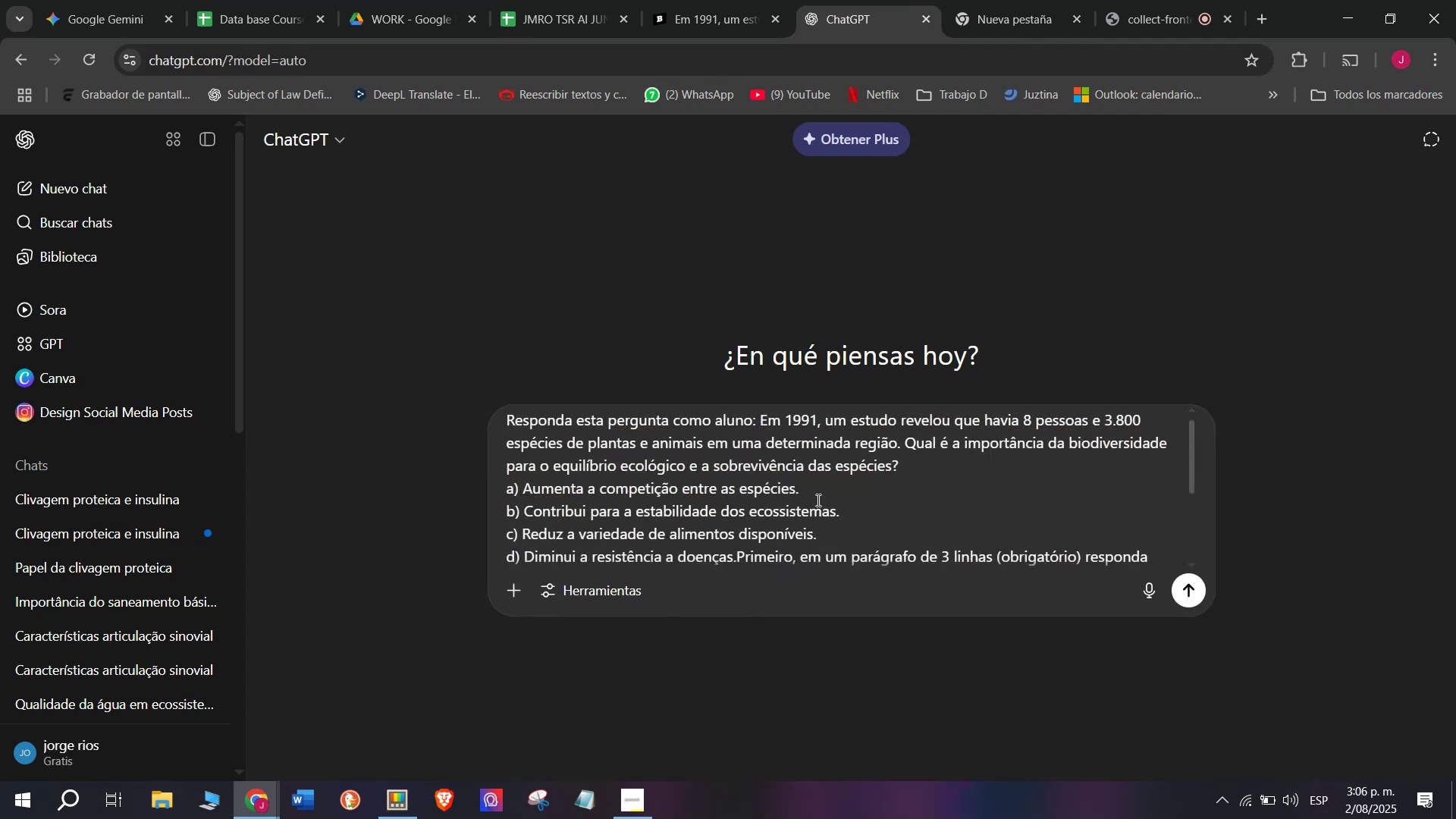 
key(Enter)
 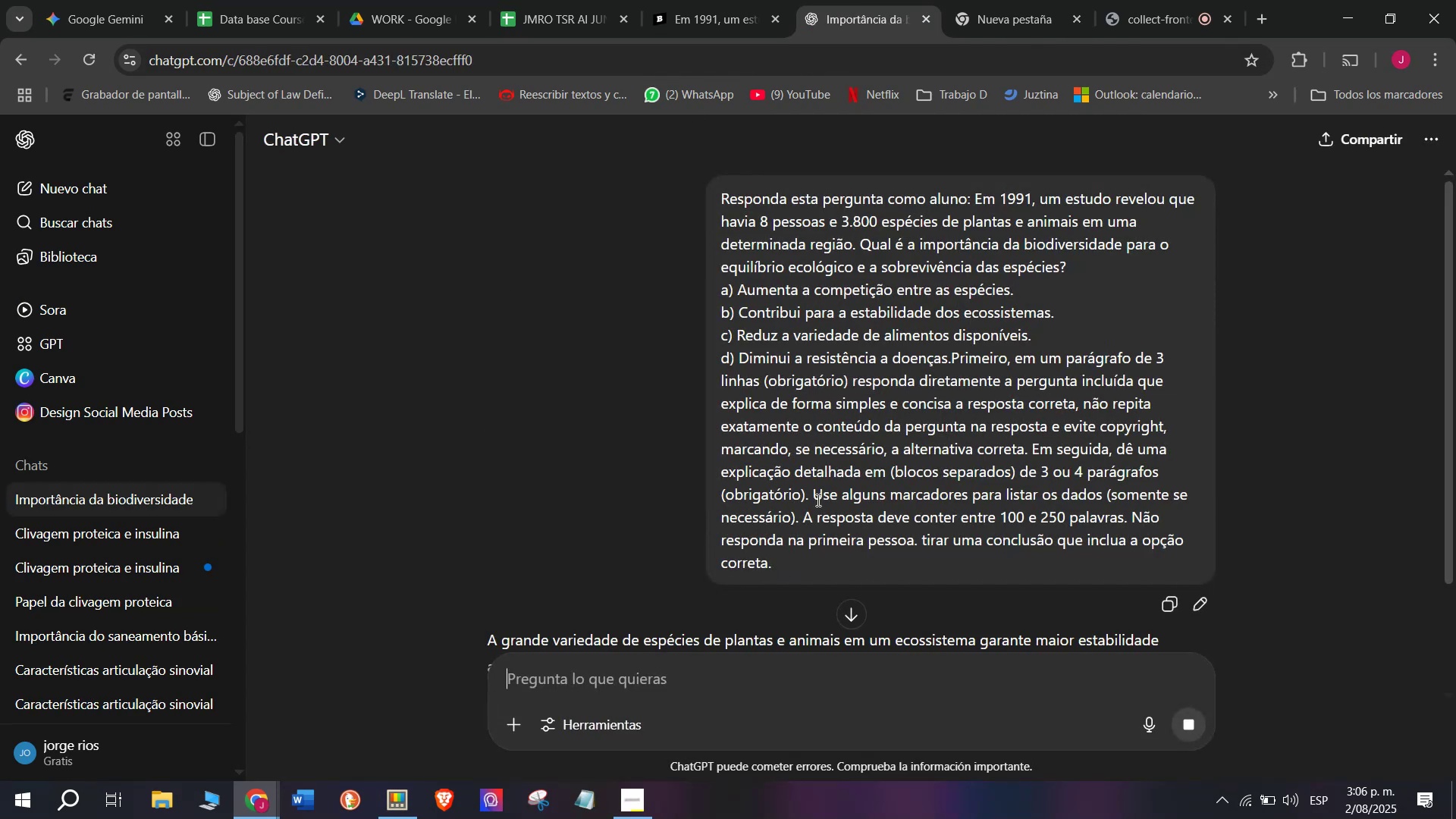 
scroll: coordinate [796, 361], scroll_direction: down, amount: 2.0
 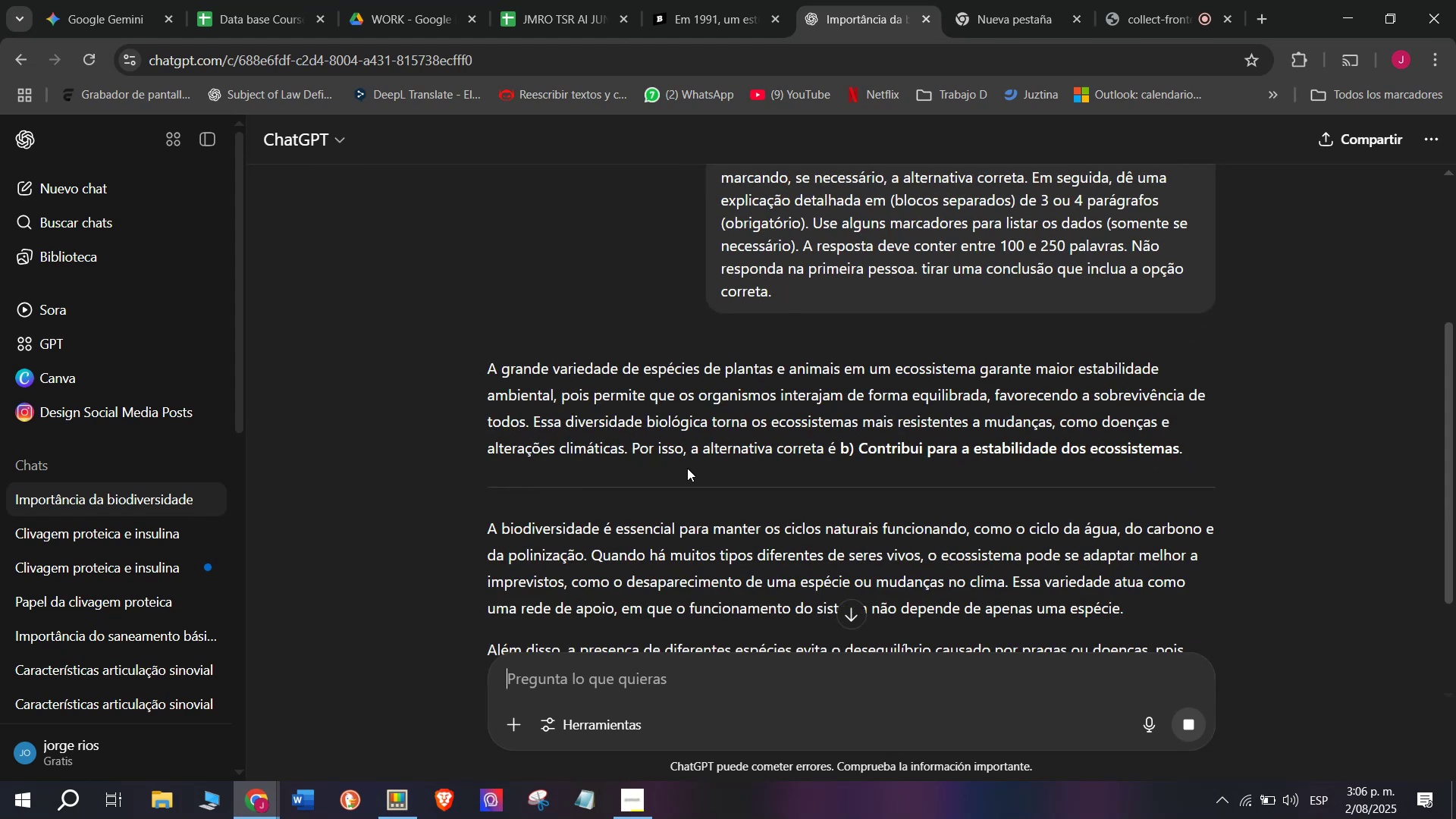 
left_click_drag(start_coordinate=[628, 448], to_coordinate=[472, 370])
 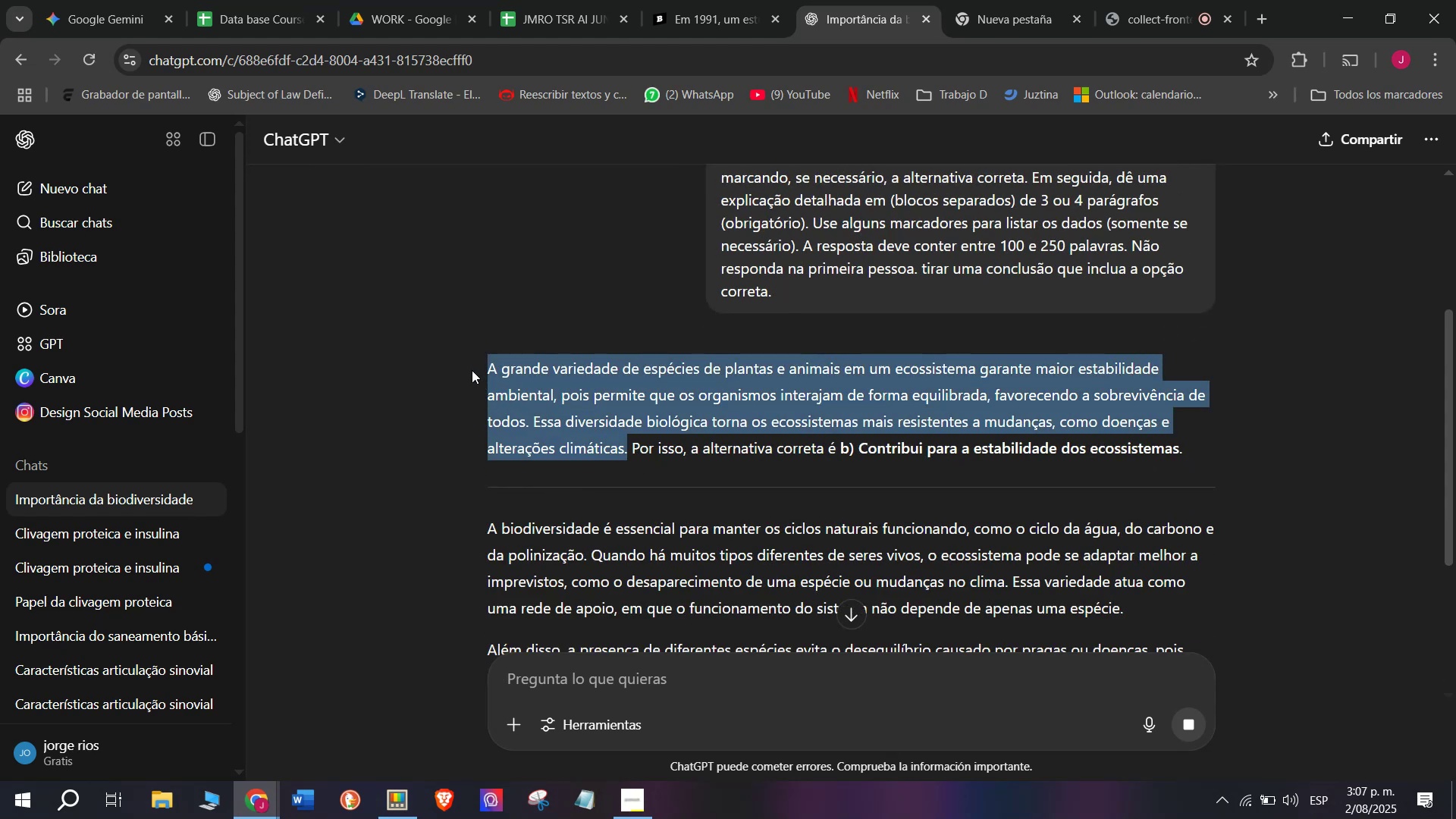 
key(Control+C)
 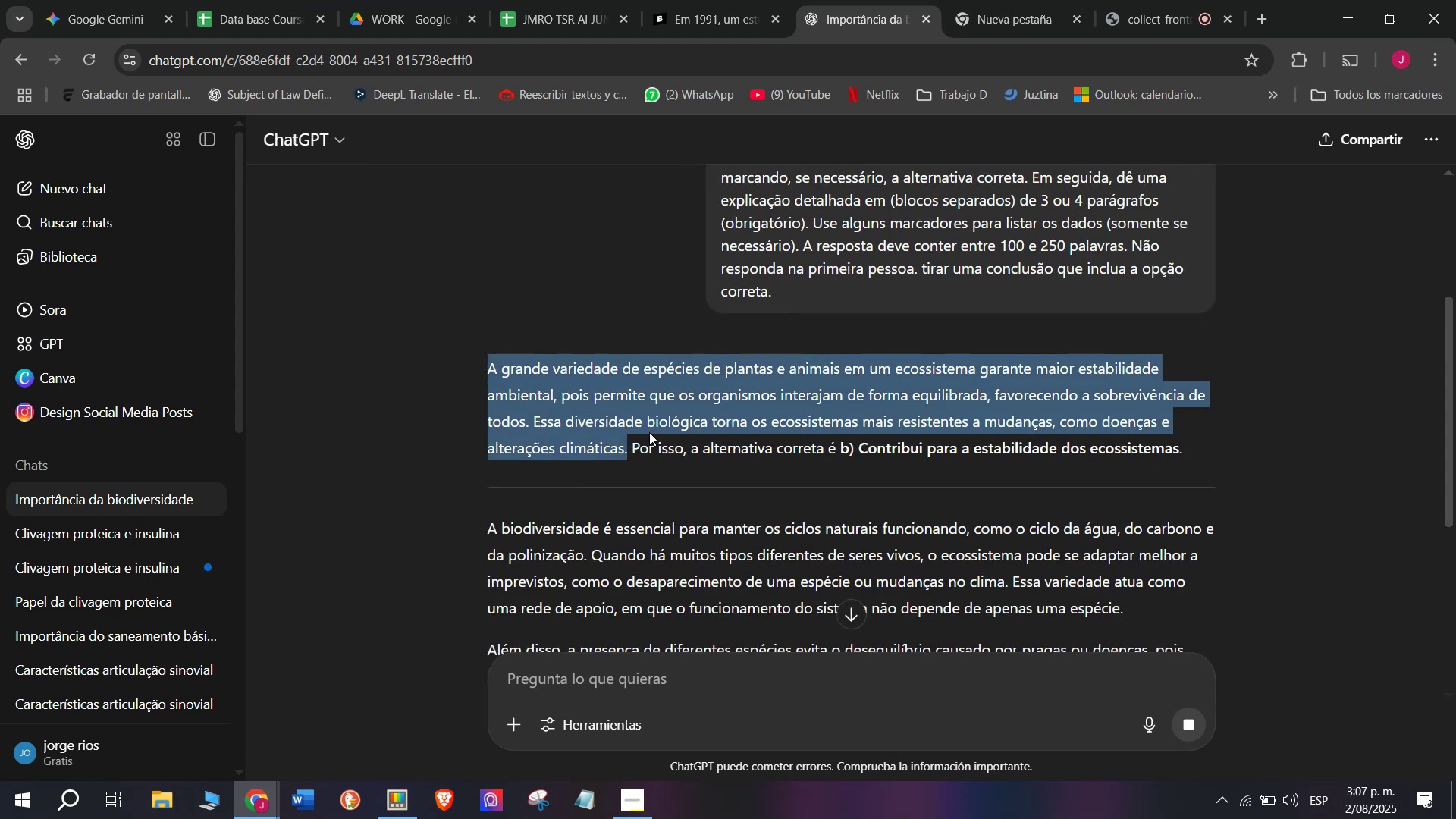 
scroll: coordinate [649, 432], scroll_direction: down, amount: 1.0
 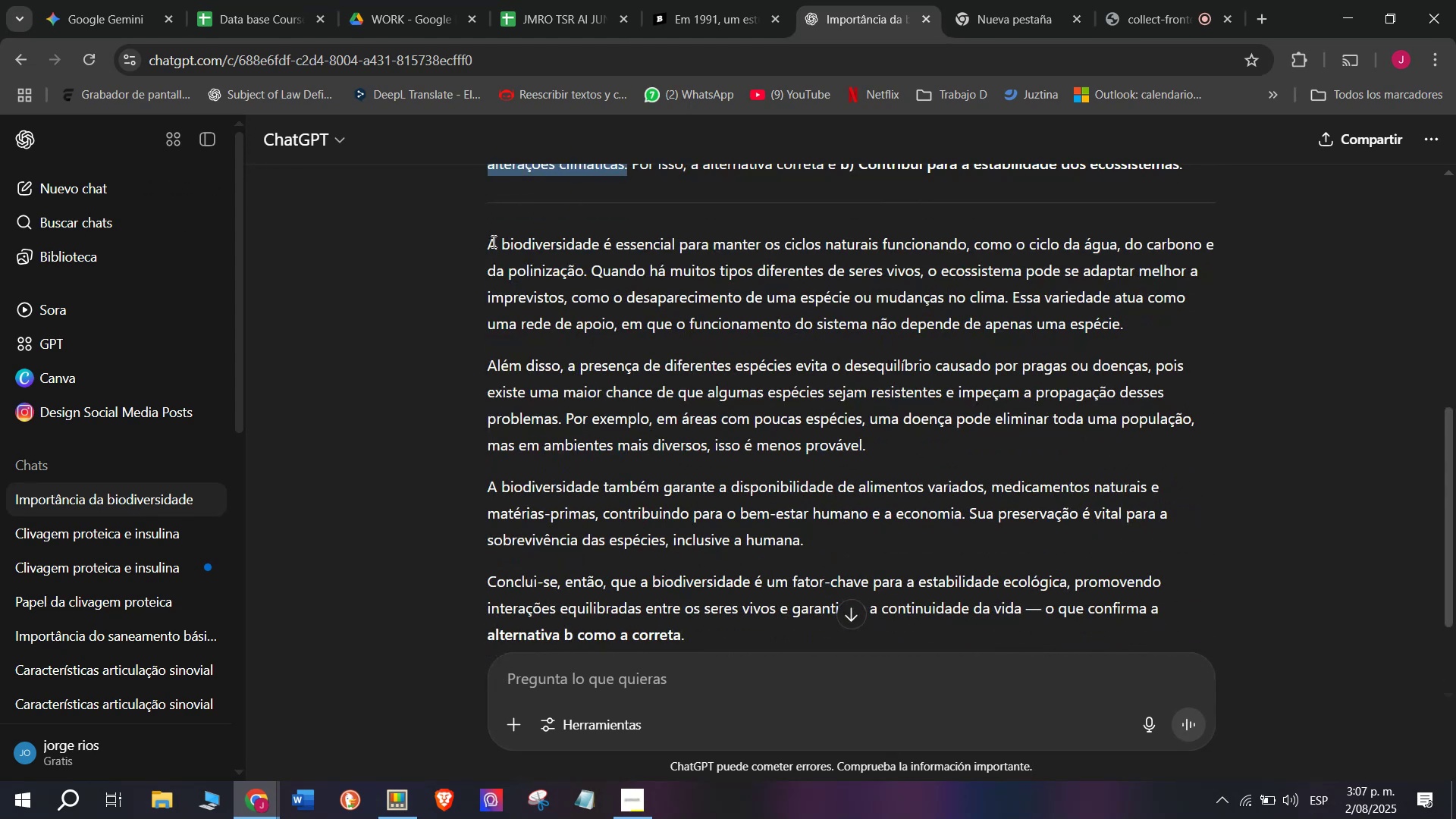 
left_click_drag(start_coordinate=[484, 235], to_coordinate=[839, 541])
 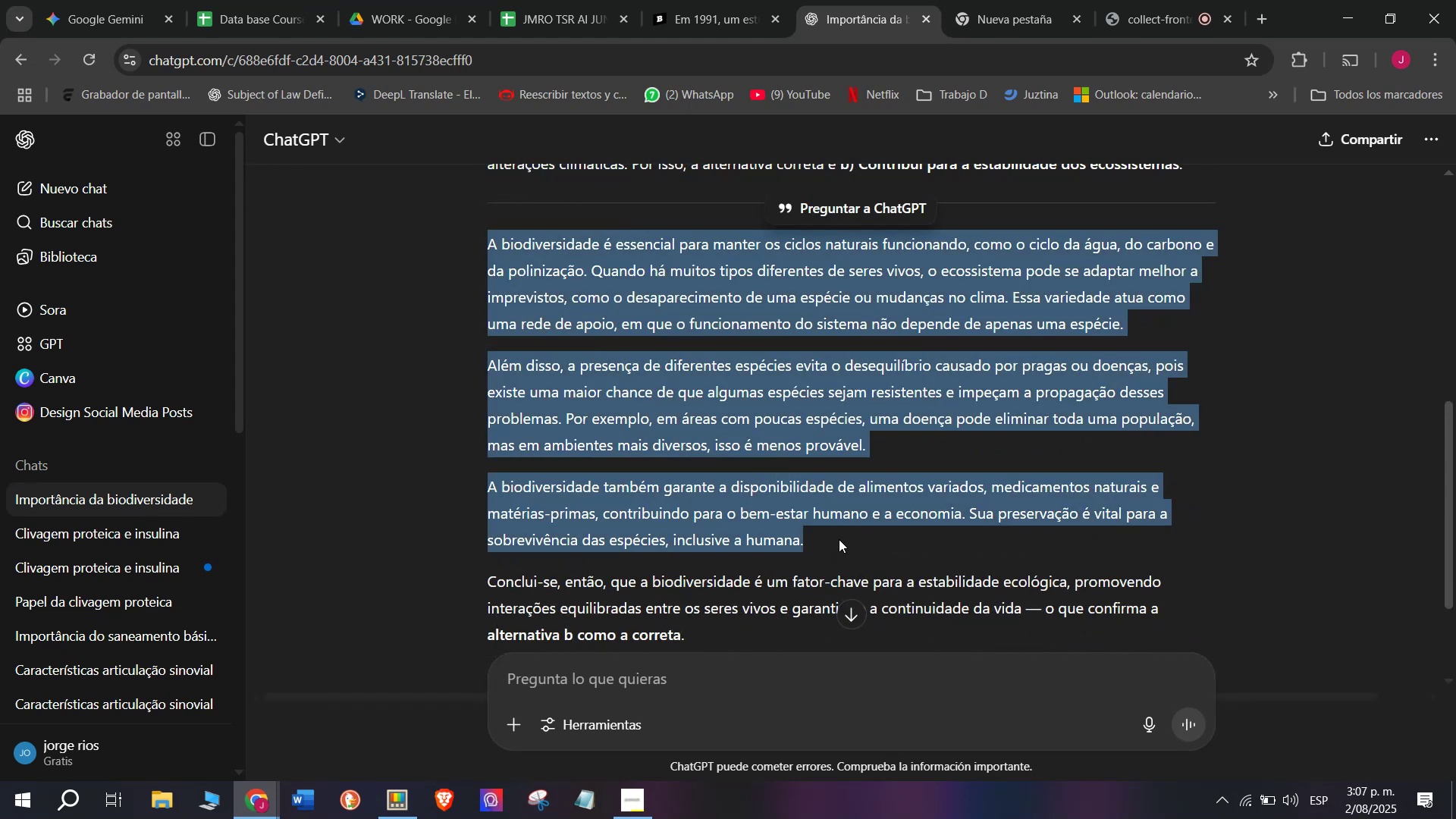 
key(Control+C)
 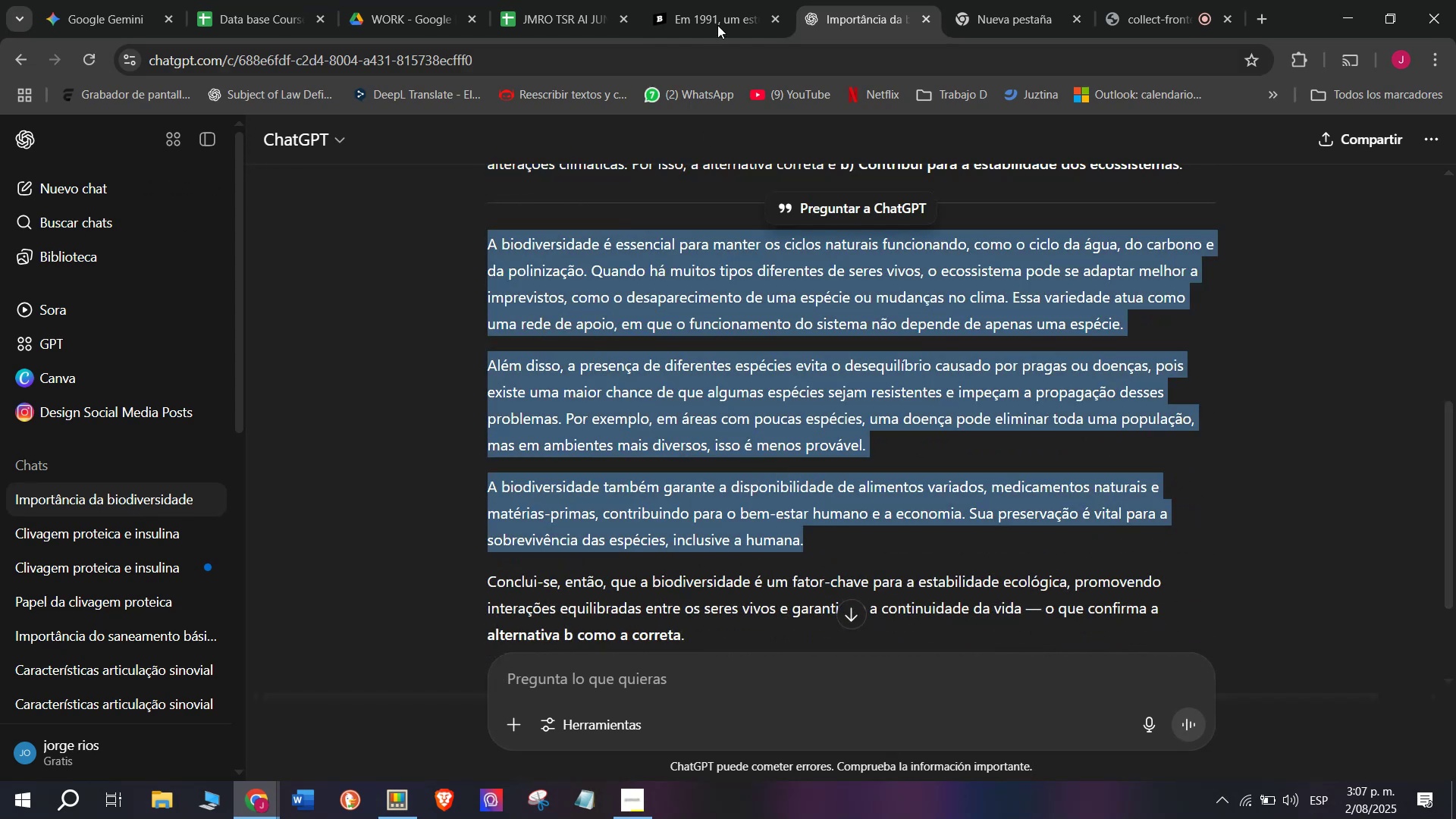 
left_click([708, 0])
 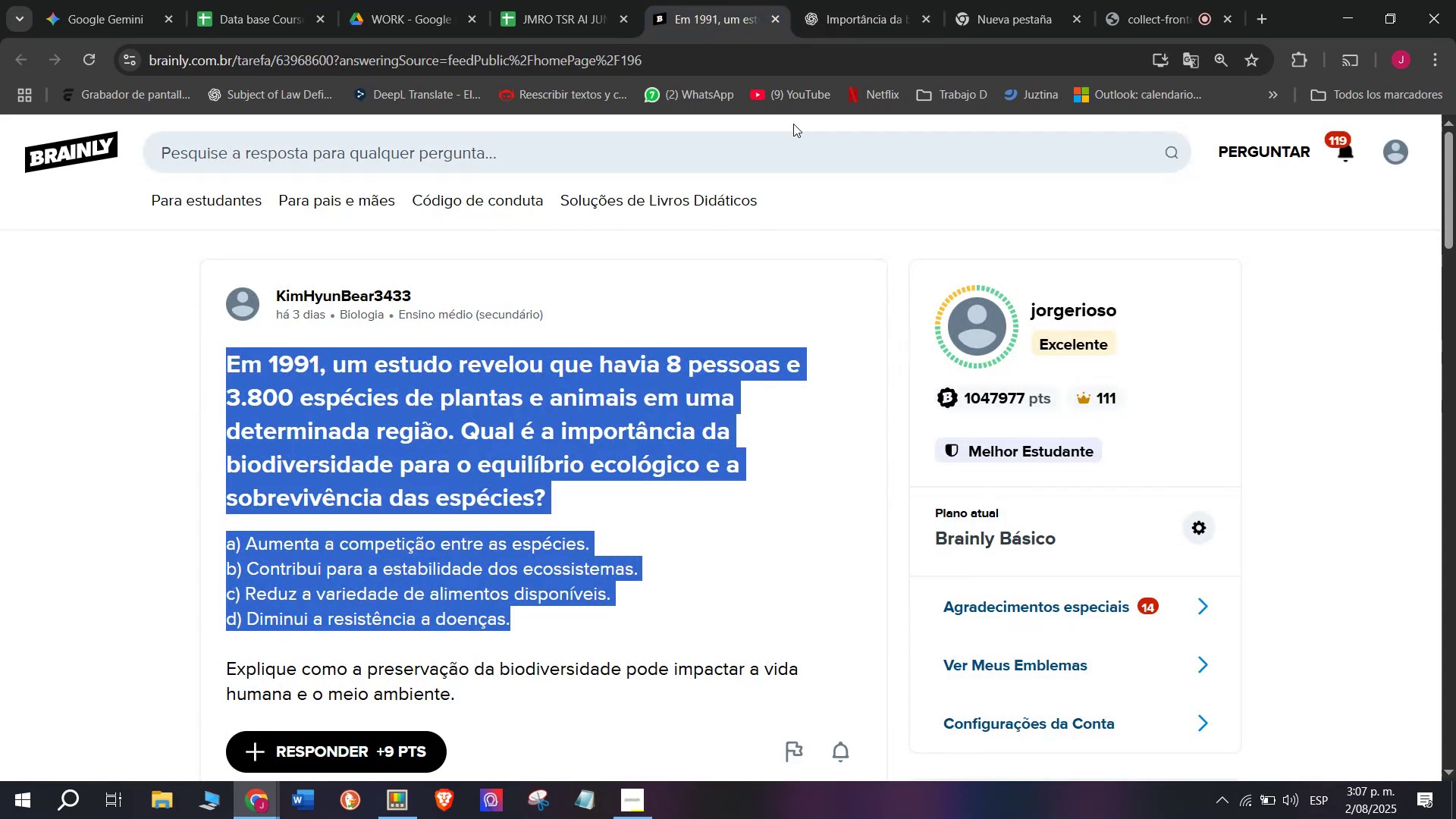 
left_click([877, 0])
 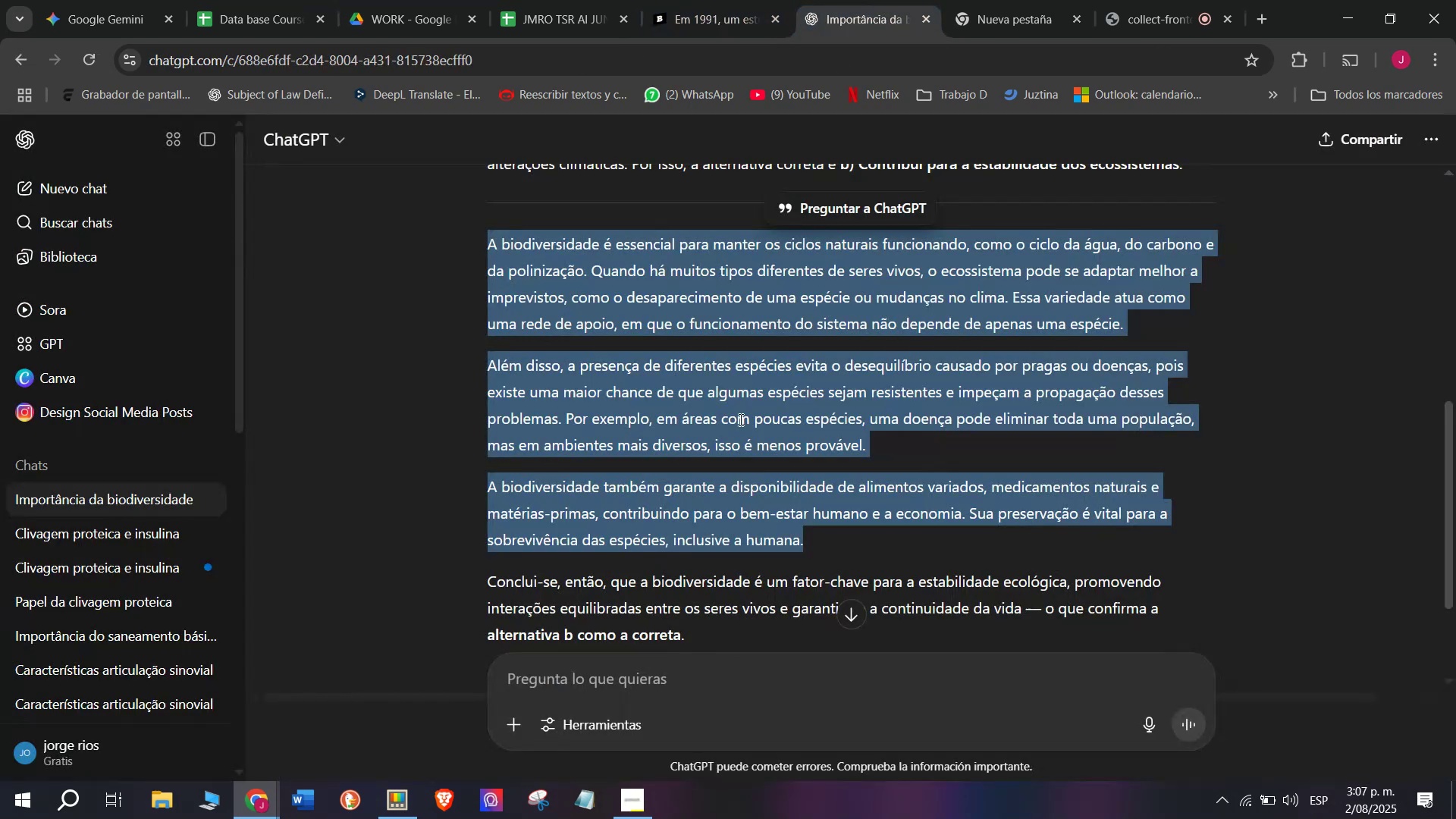 
scroll: coordinate [740, 441], scroll_direction: up, amount: 1.0
 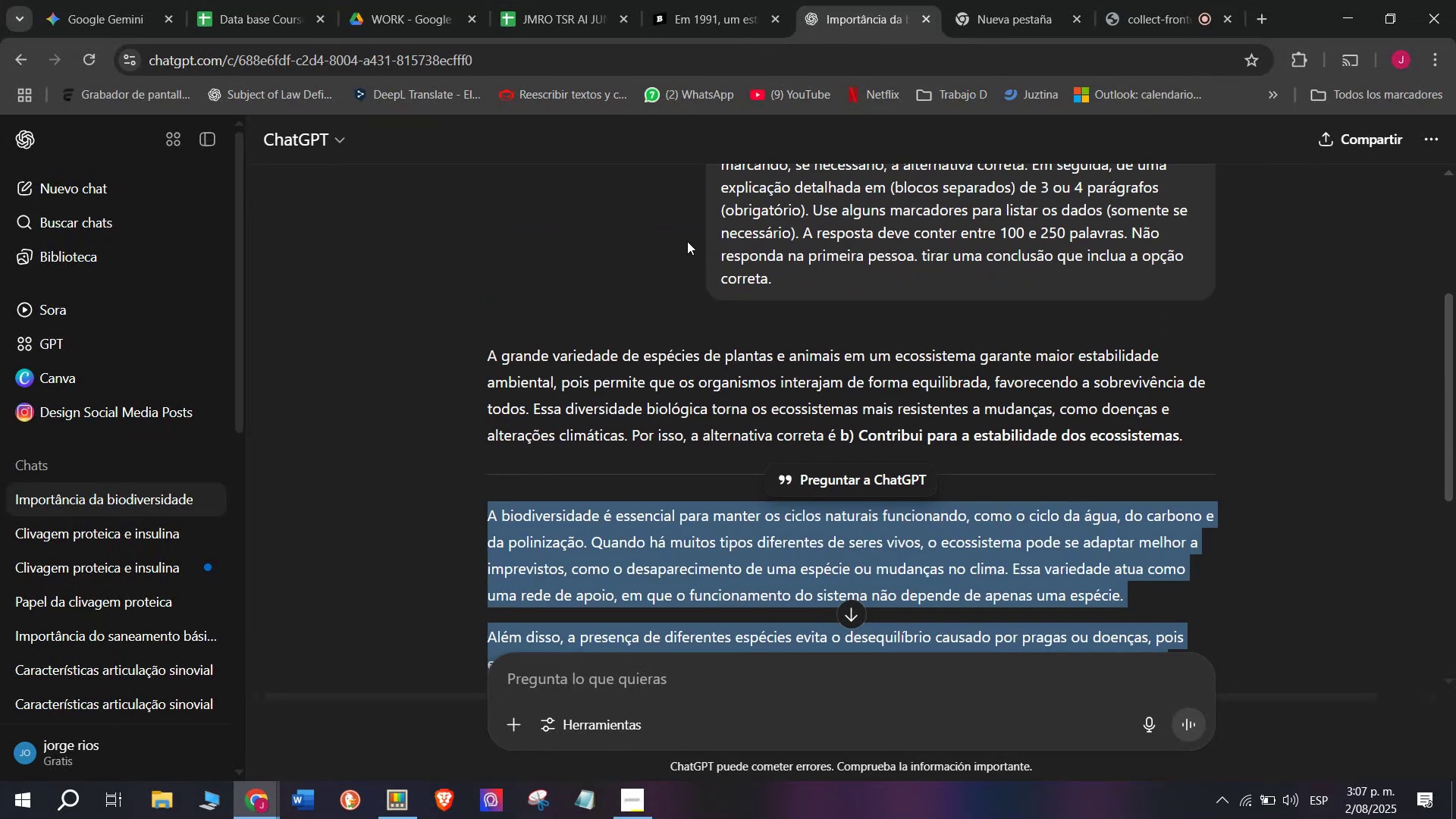 
left_click([658, 0])
 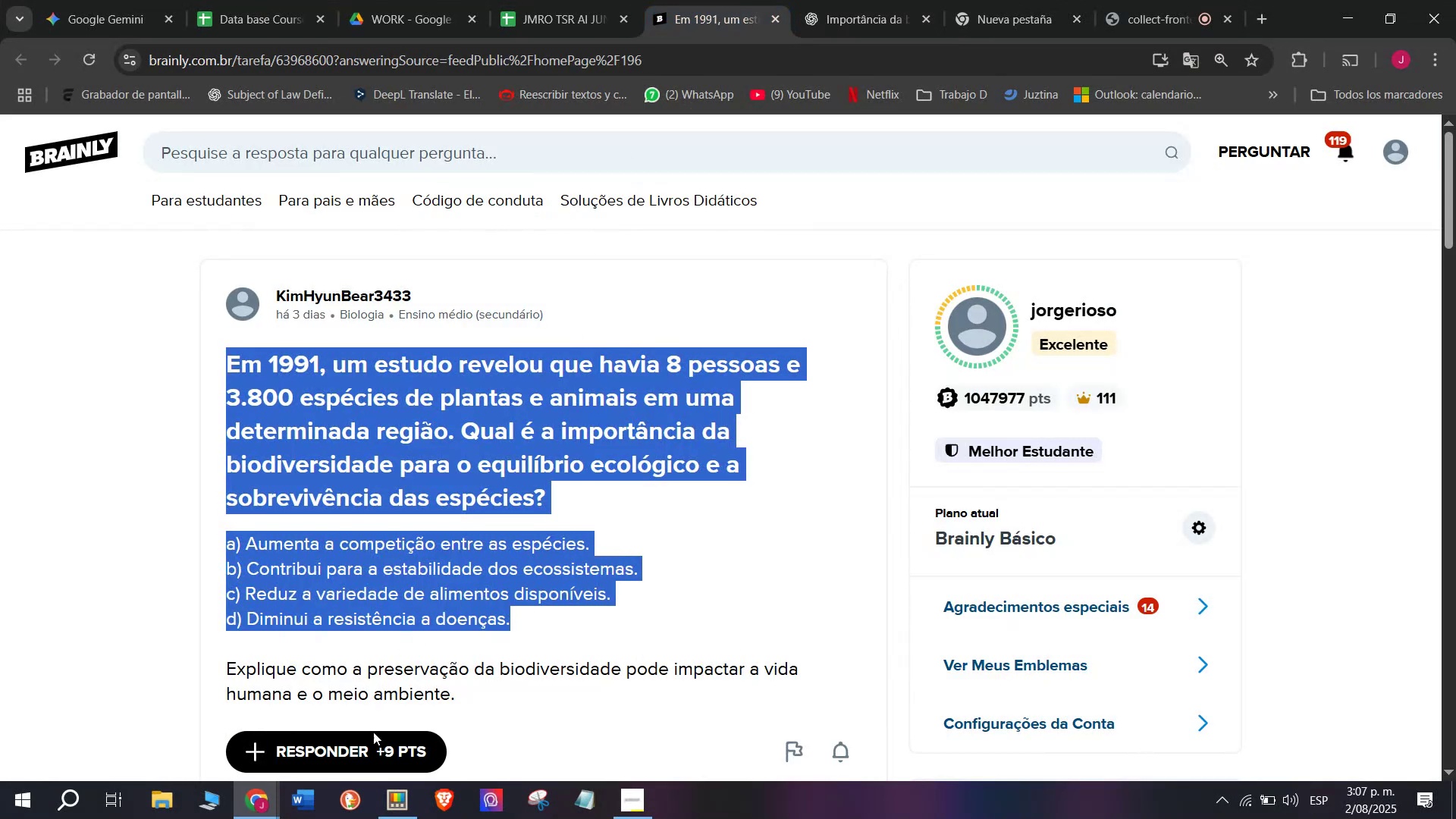 
left_click([369, 748])
 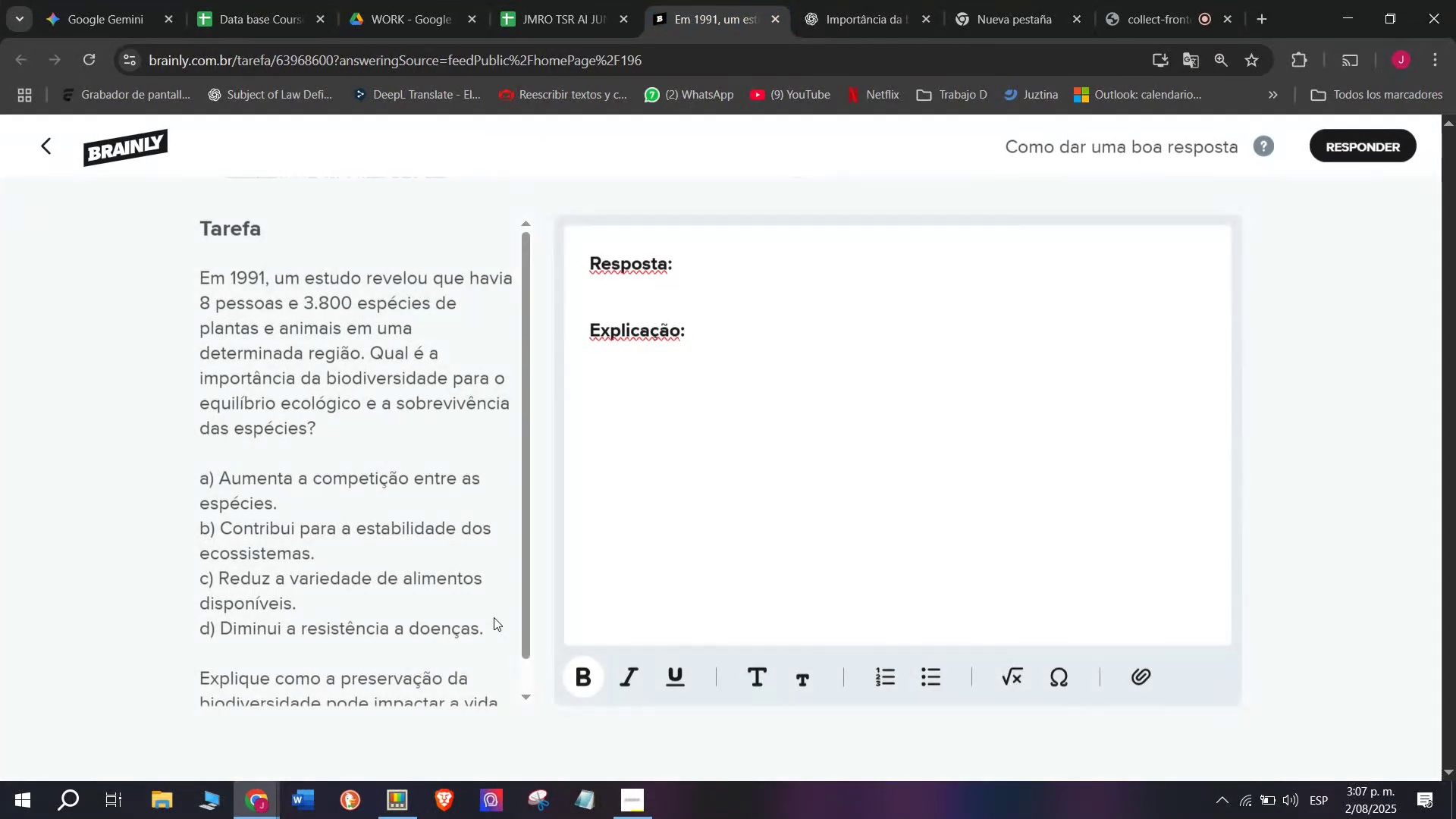 
left_click_drag(start_coordinate=[664, 516], to_coordinate=[507, 238])
 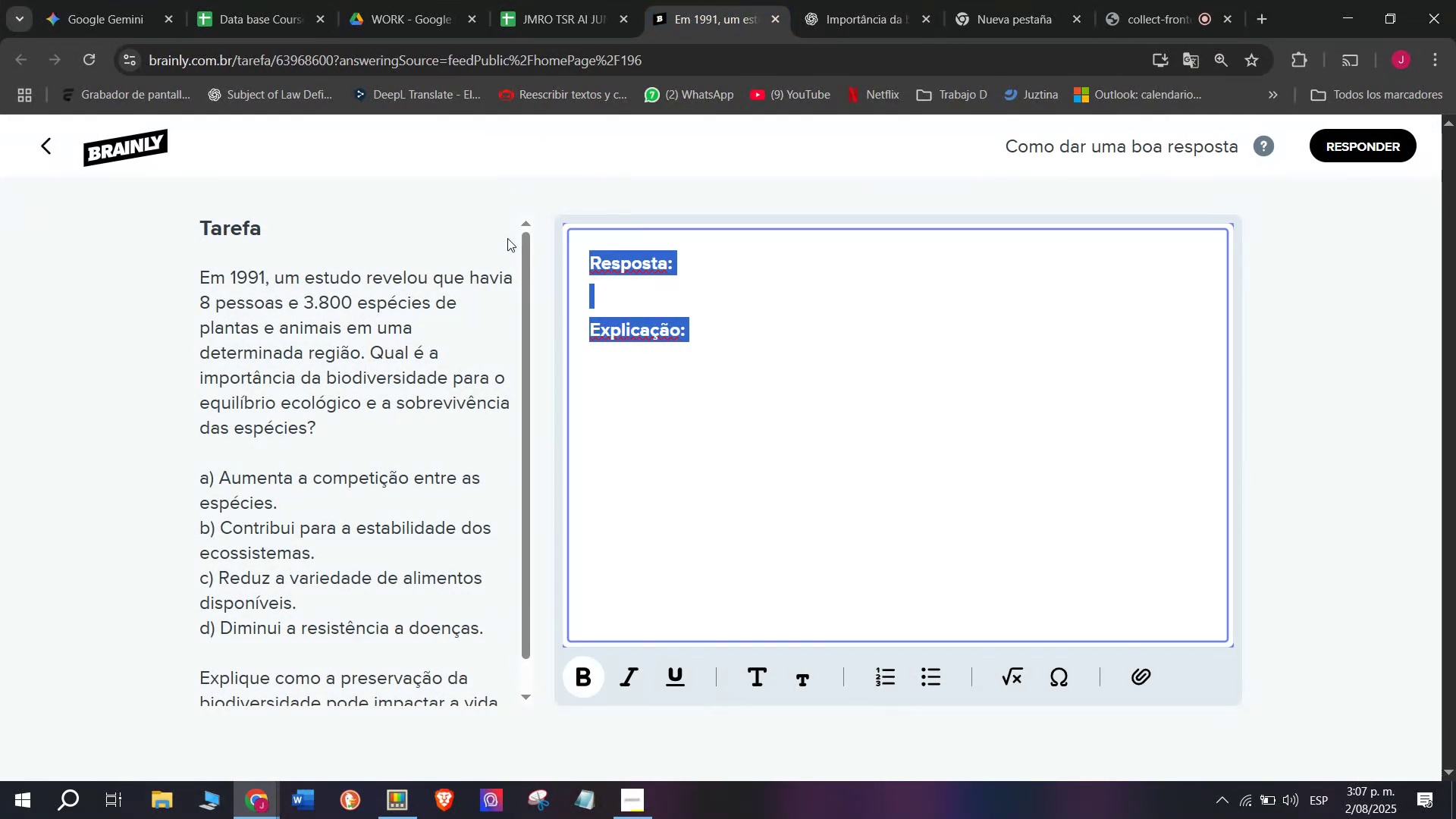 
key(Meta+V)
 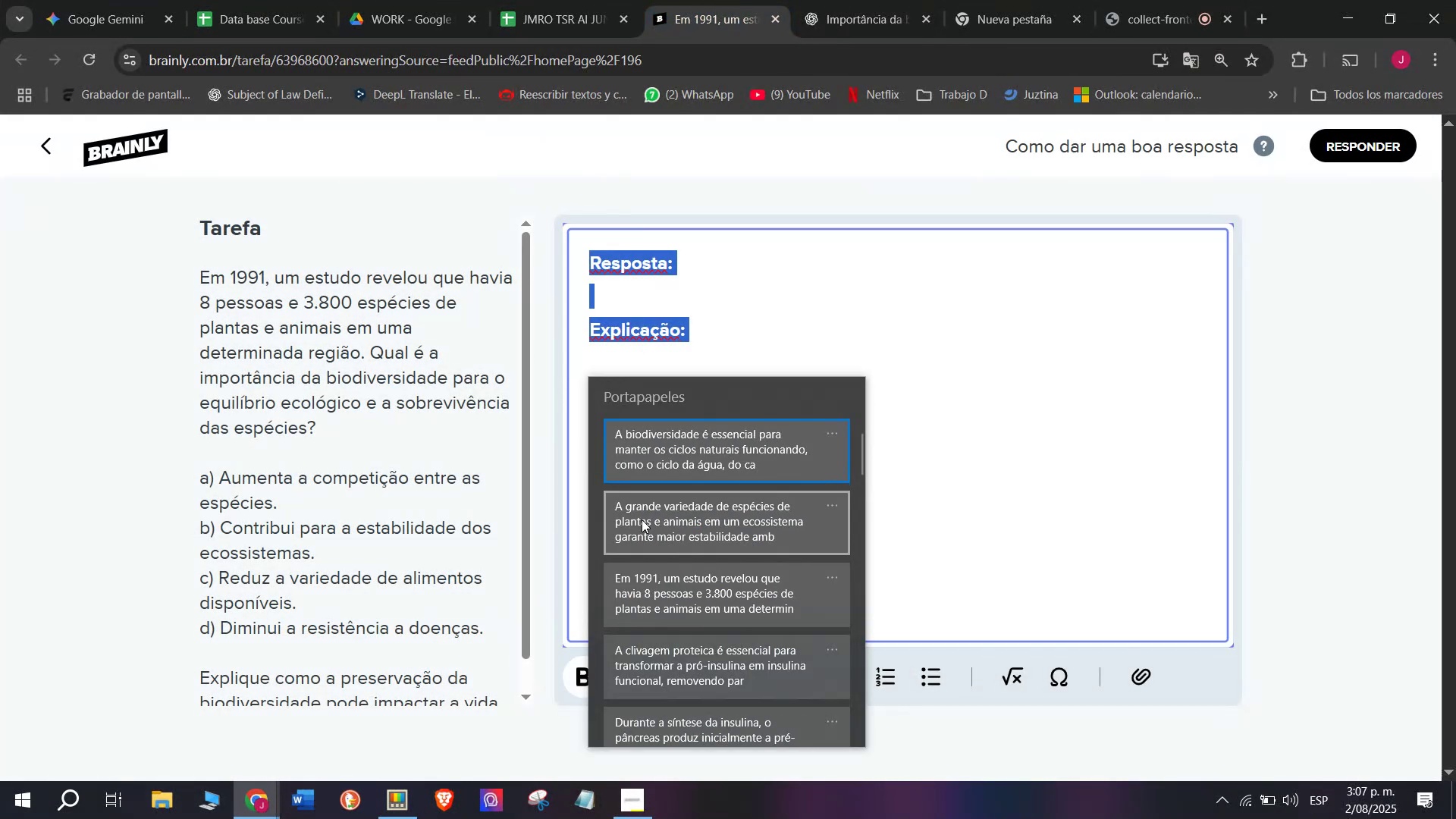 
left_click([642, 521])
 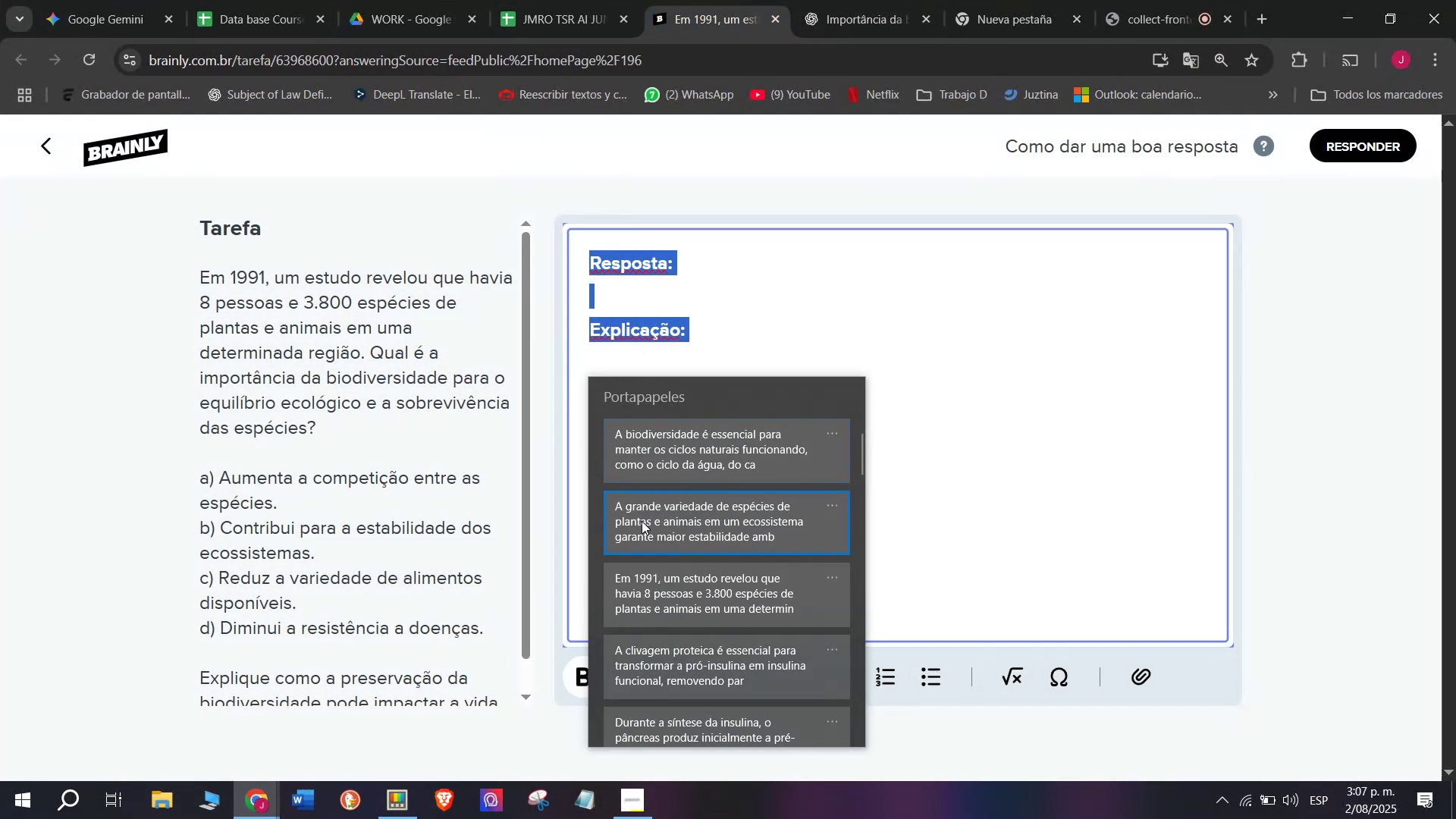 
key(Control+ControlLeft)
 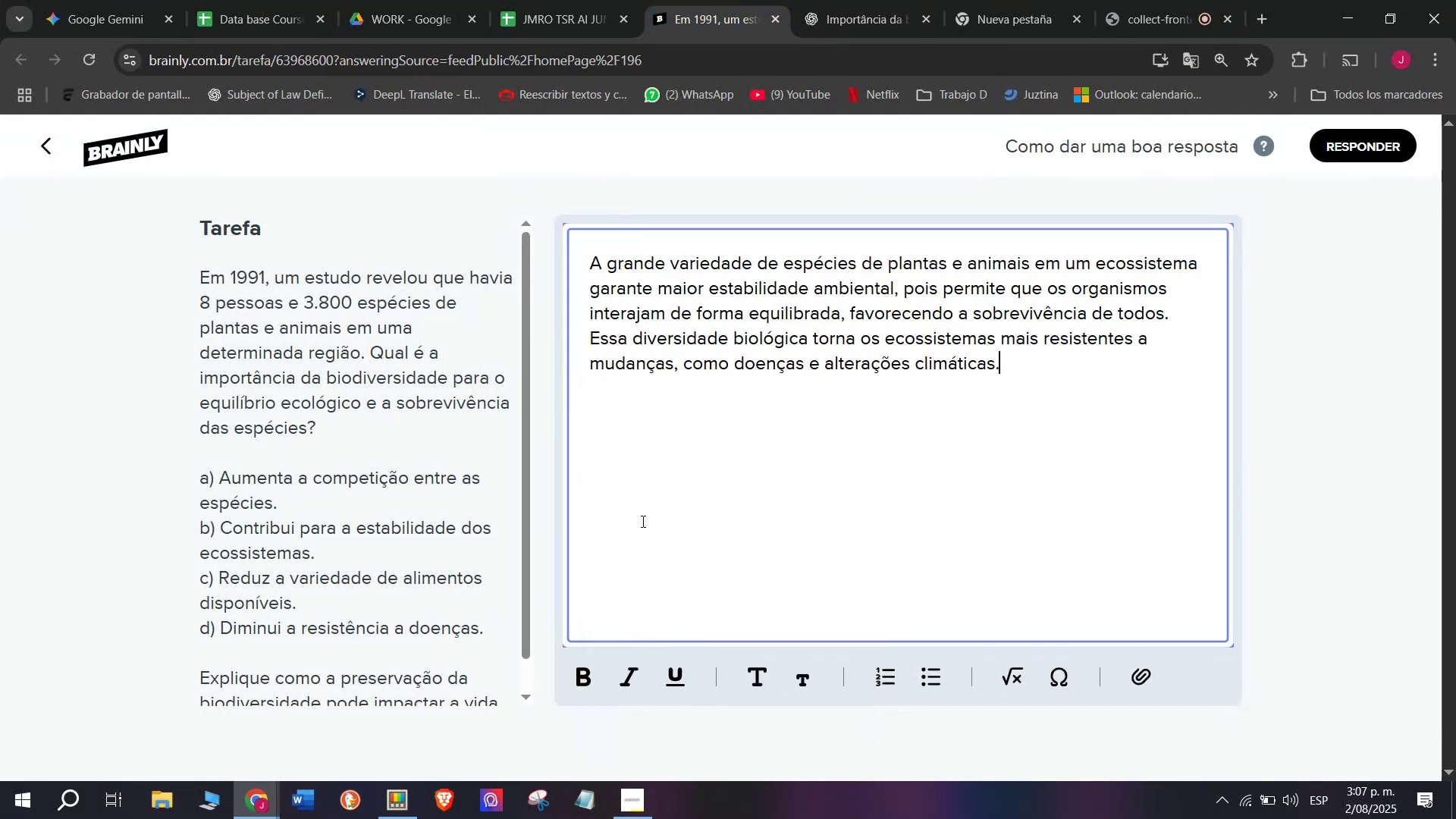 
key(Control+V)
 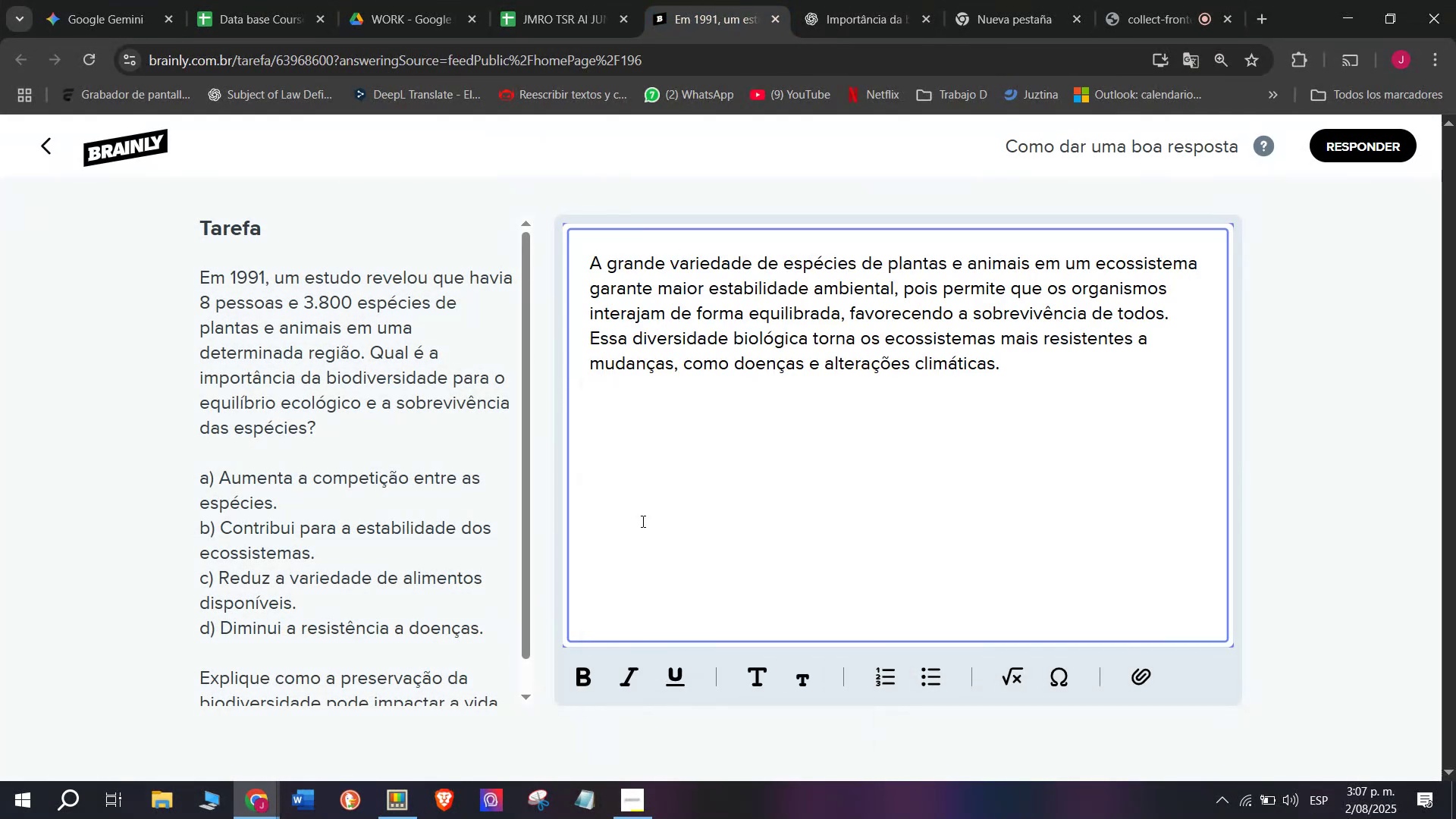 
key(Space)
 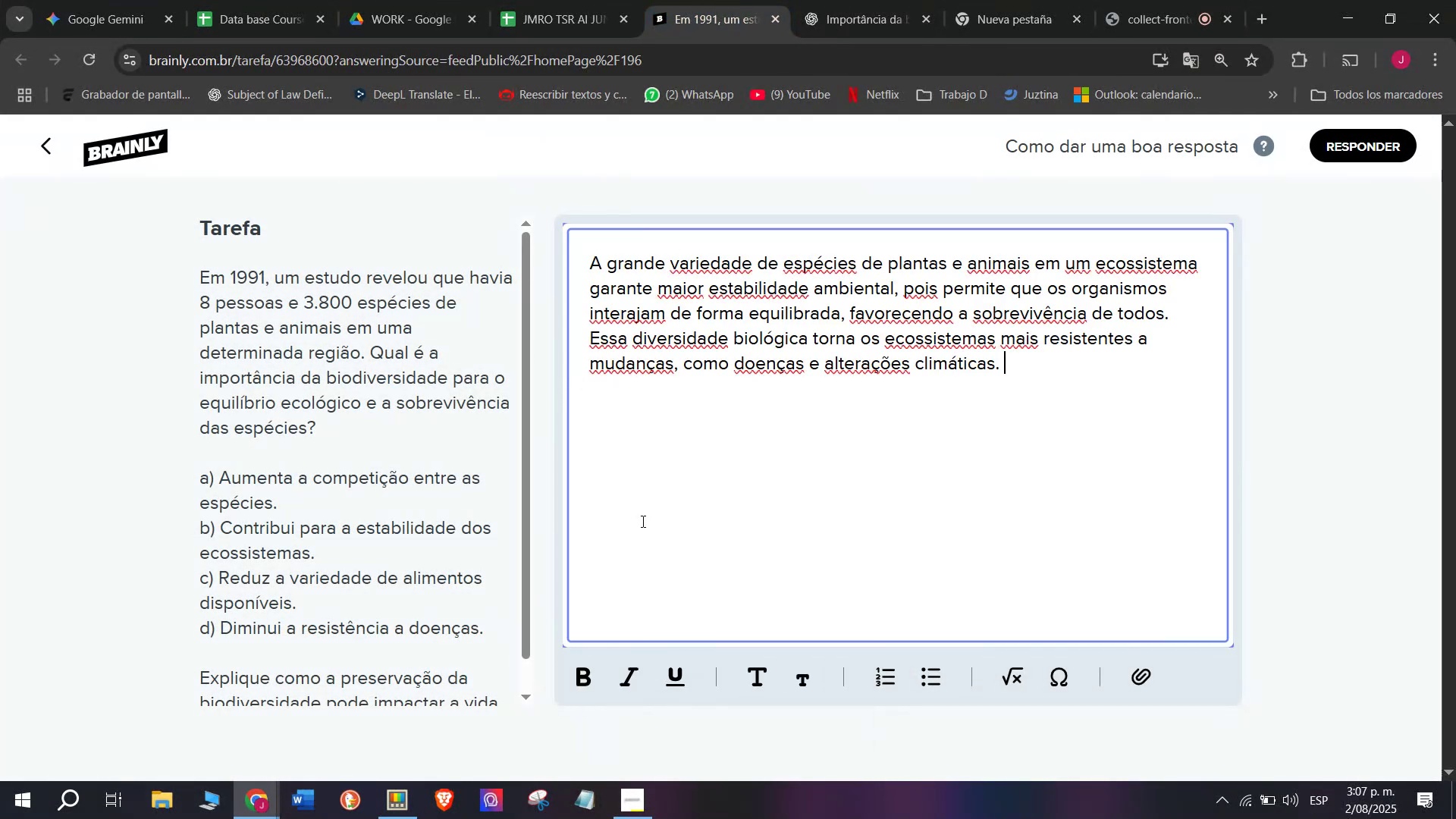 
key(Meta+V)
 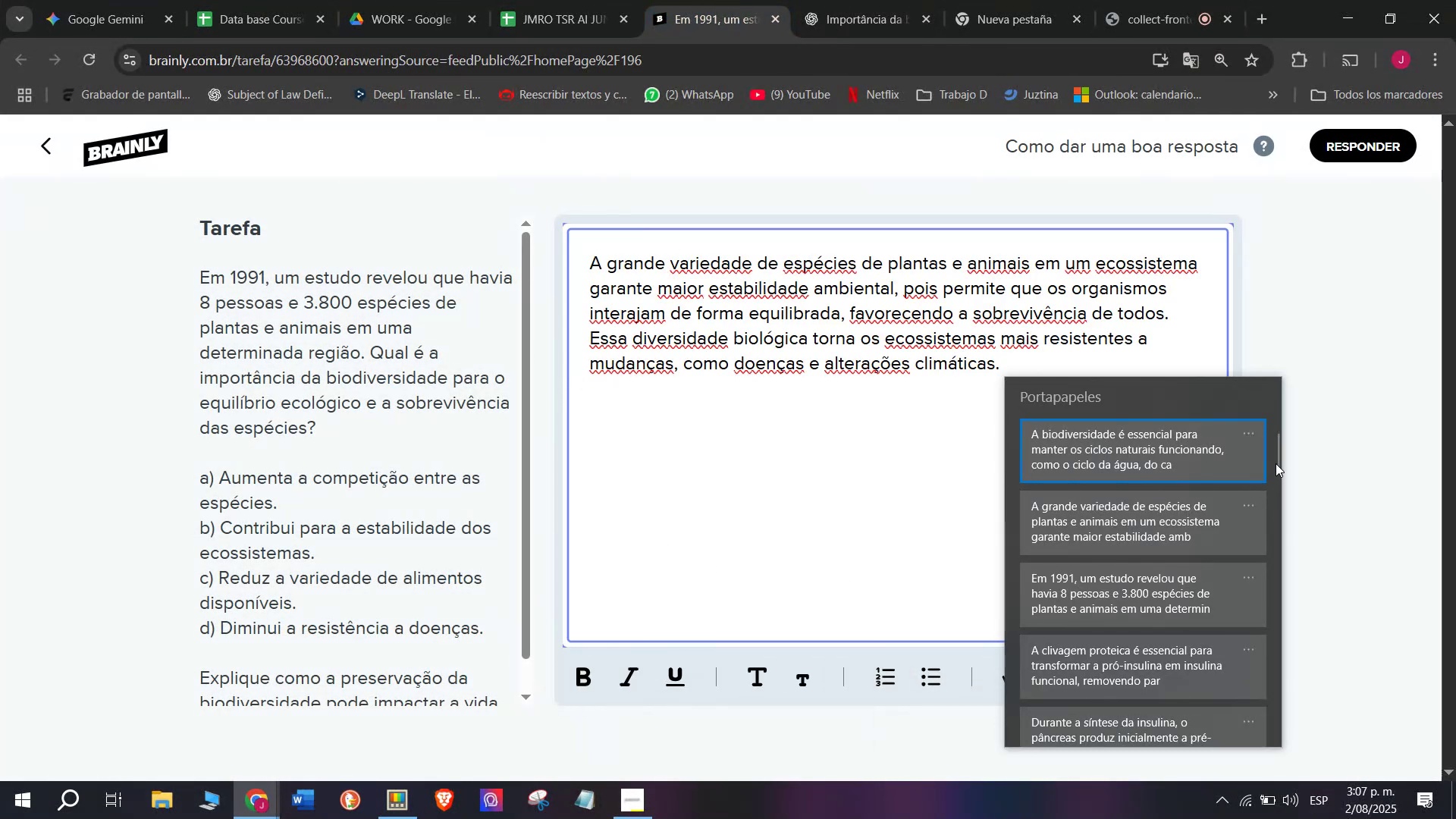 
left_click_drag(start_coordinate=[1276, 463], to_coordinate=[1232, 762])
 